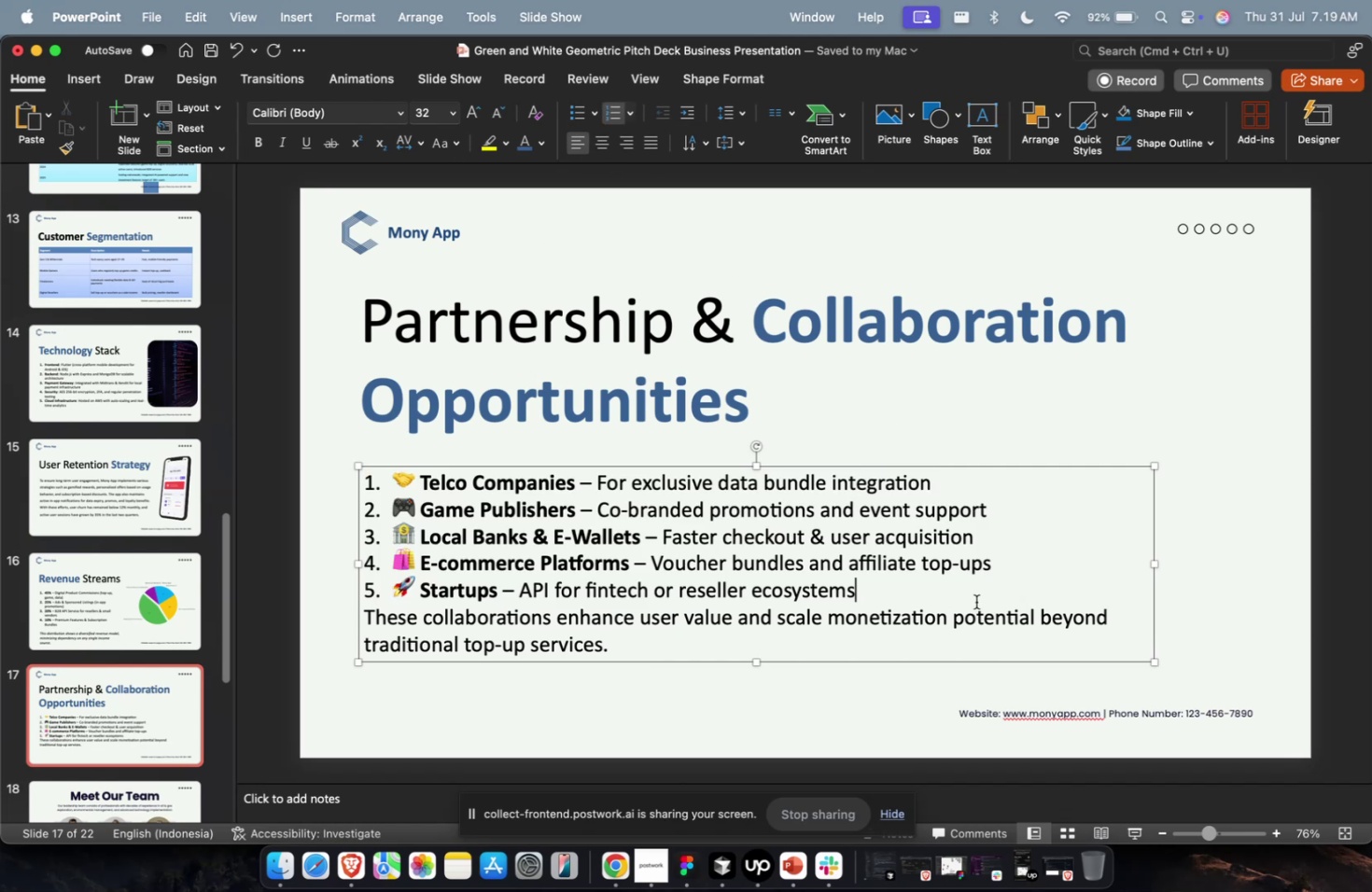 
key(Enter)
 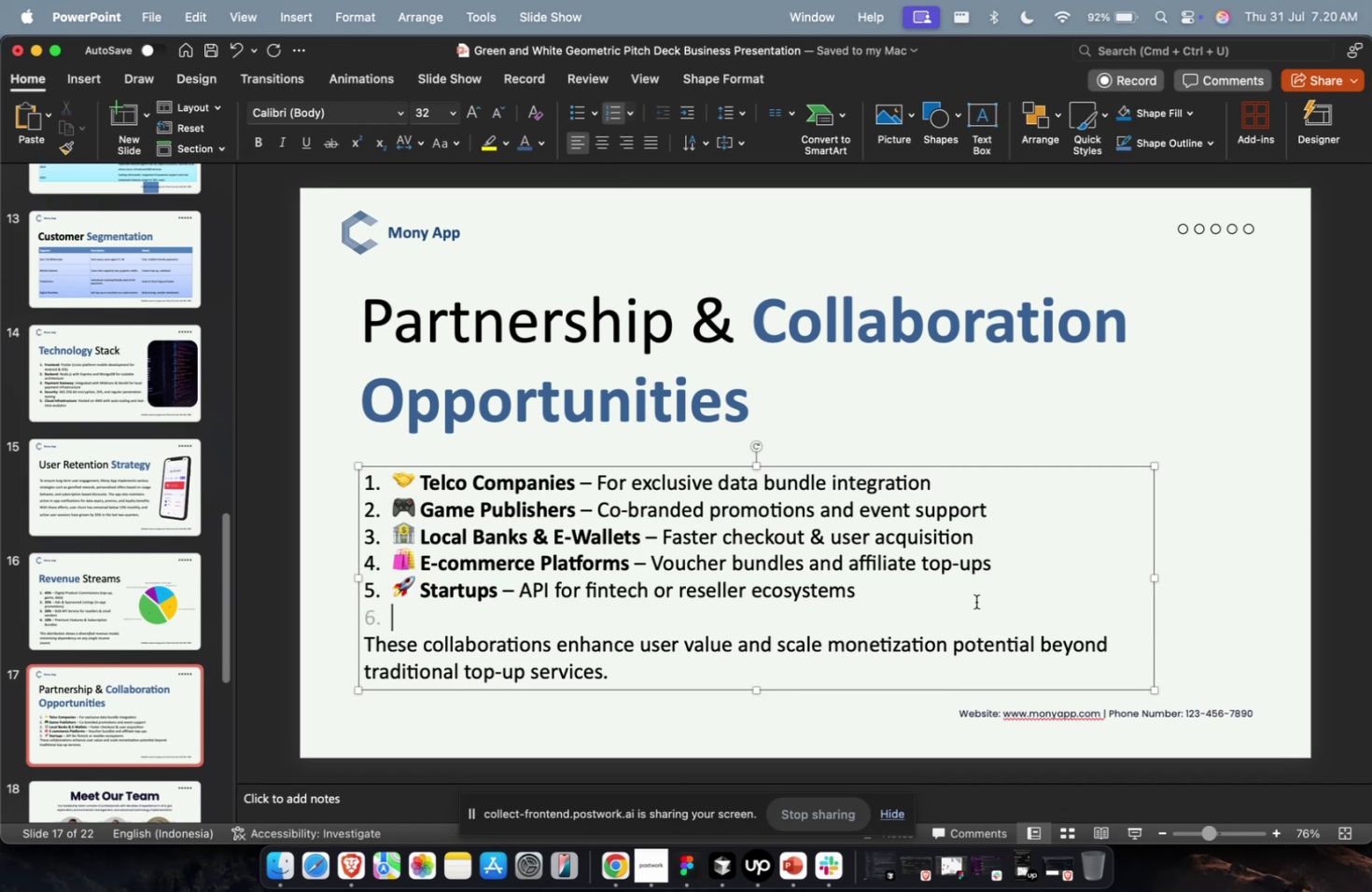 
key(Backspace)
 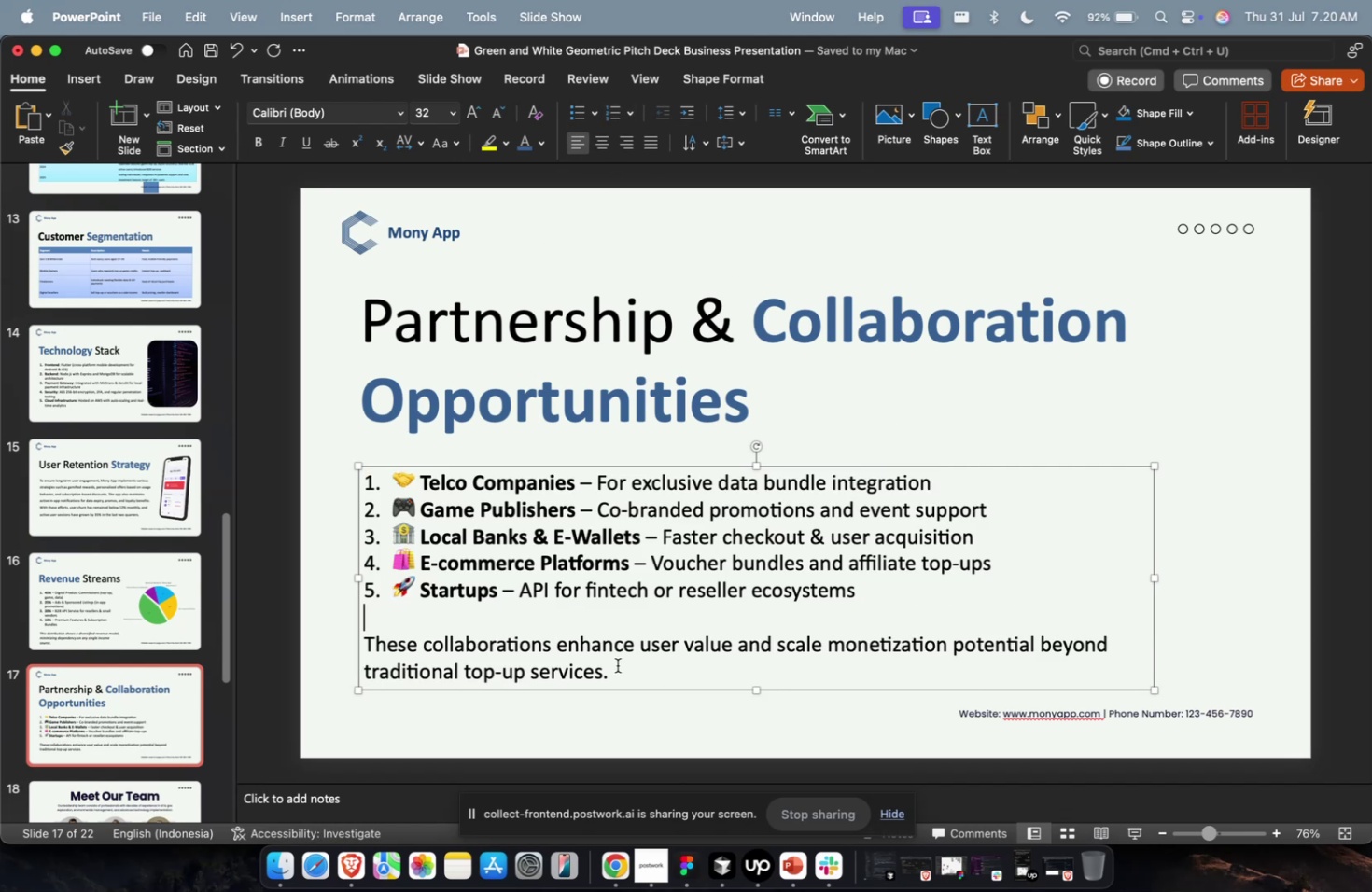 
left_click_drag(start_coordinate=[619, 669], to_coordinate=[333, 651])
 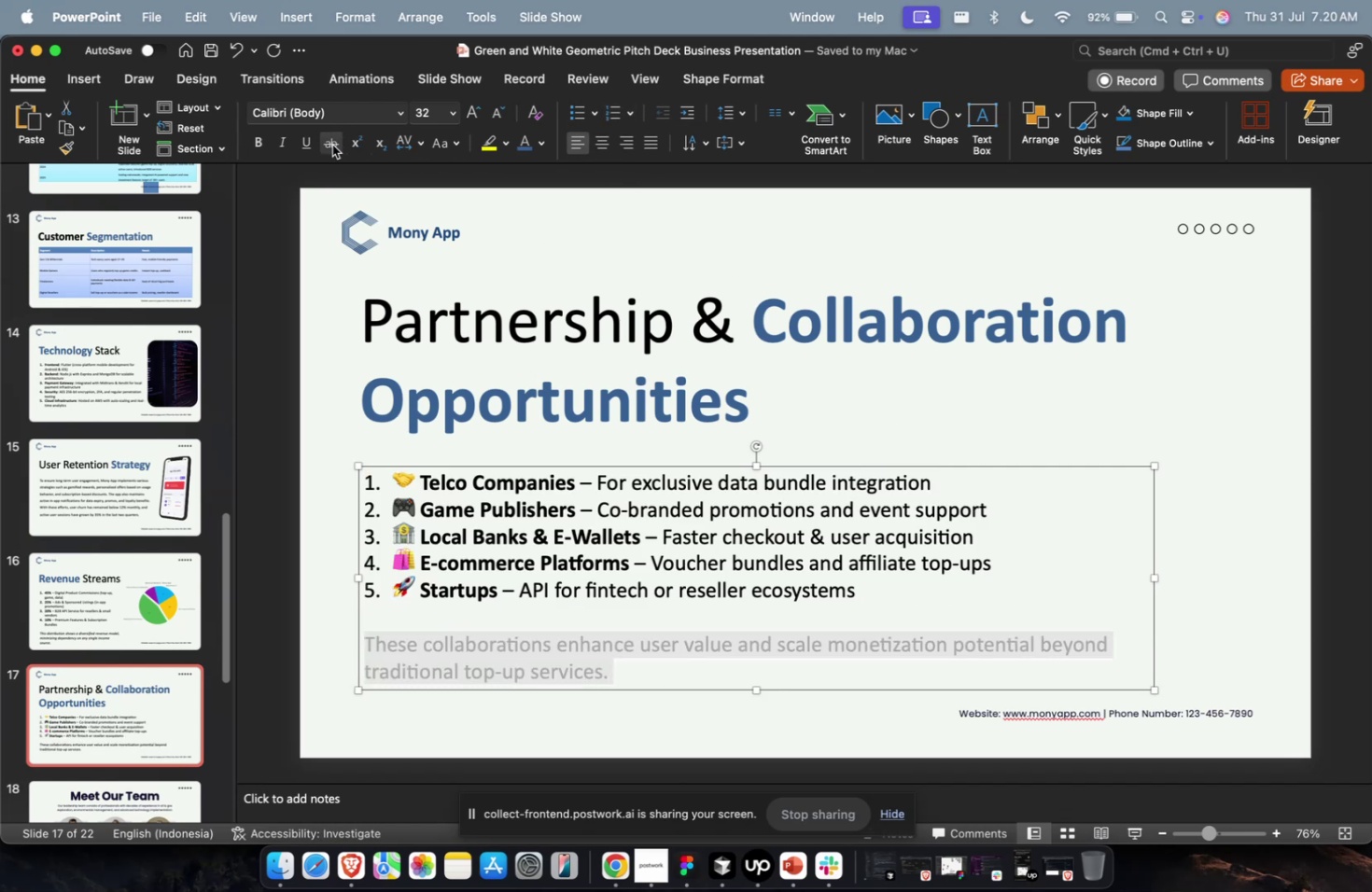 
left_click([273, 146])
 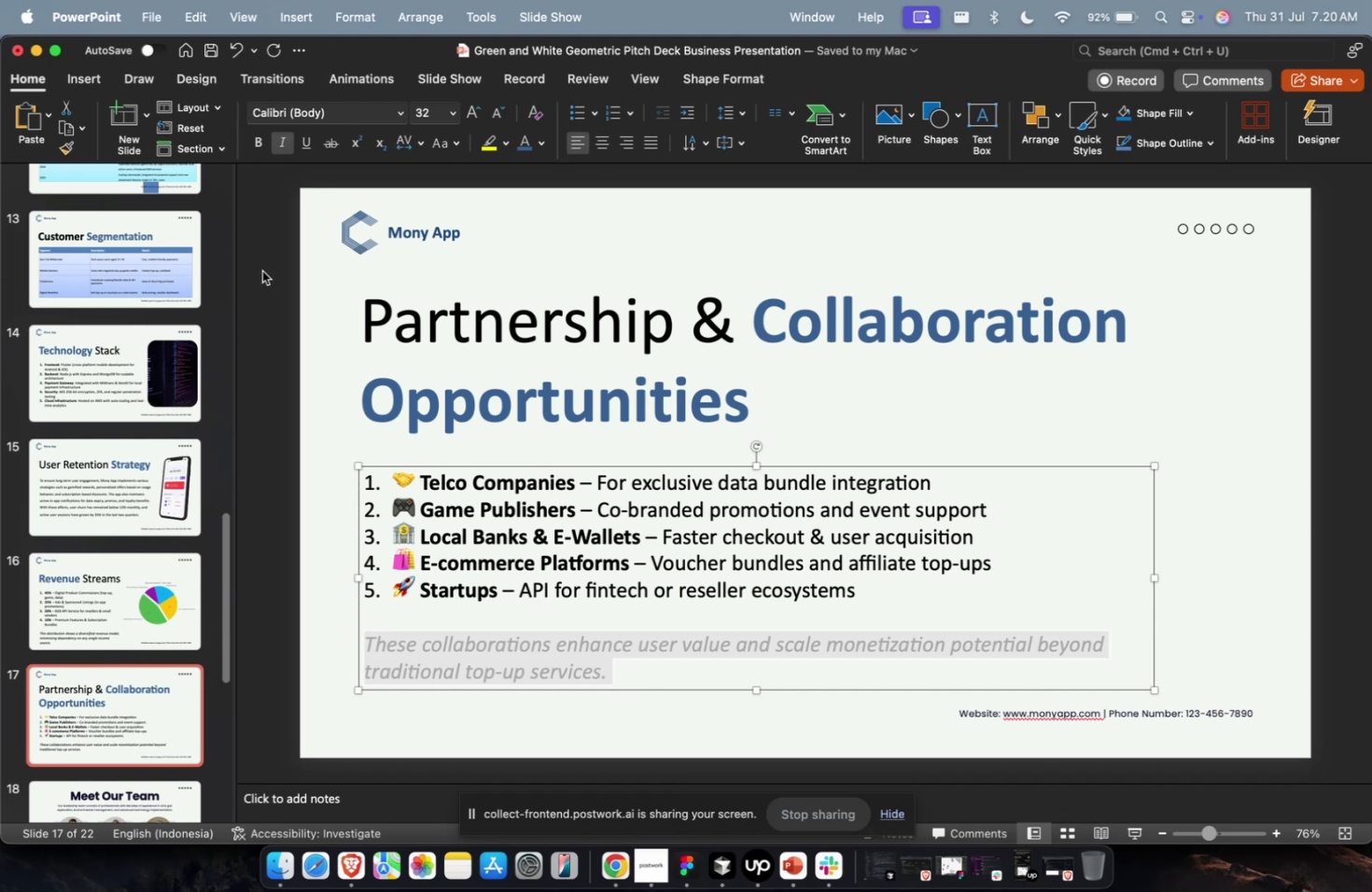 
wait(15.62)
 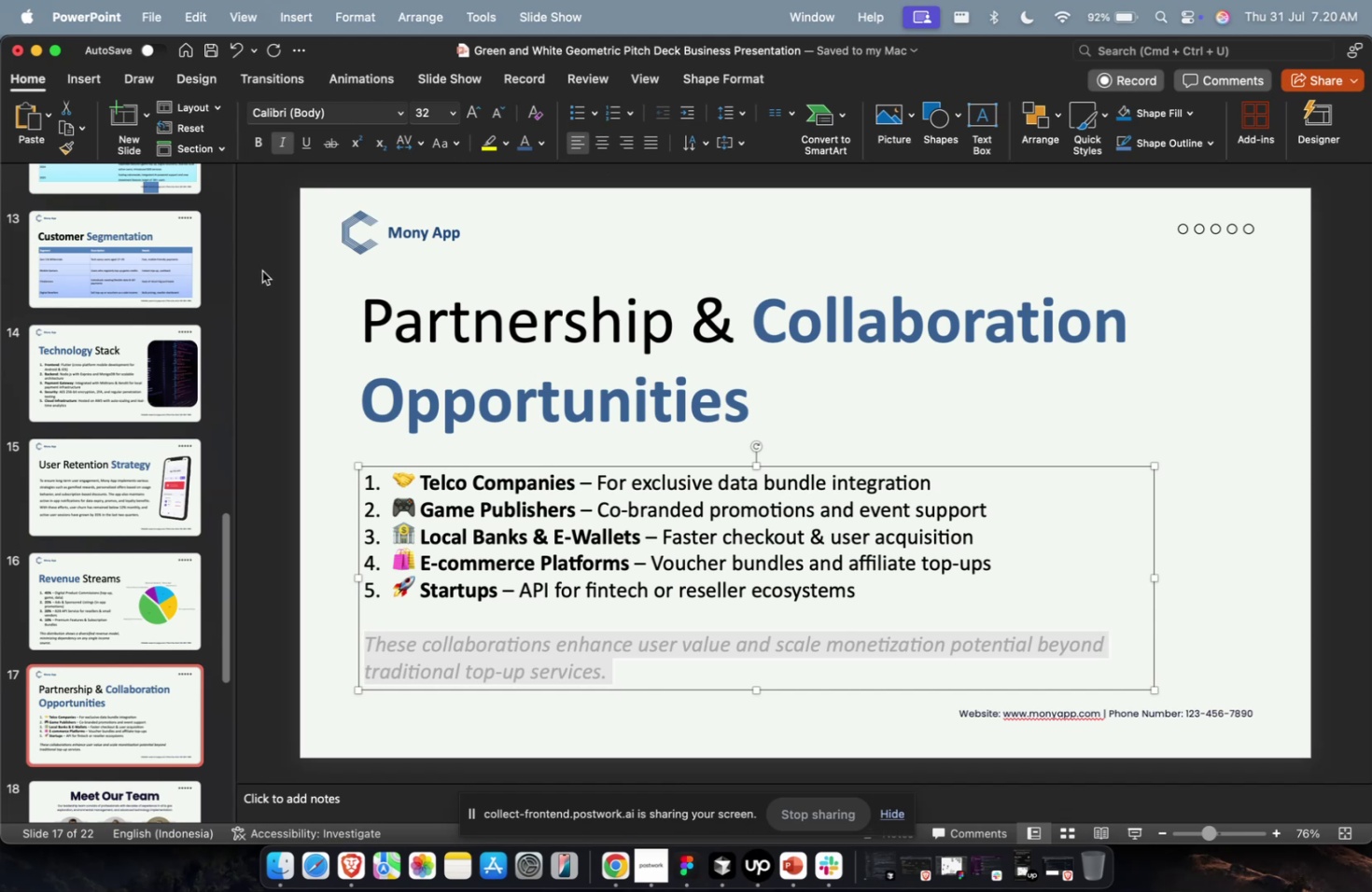 
scroll: coordinate [157, 638], scroll_direction: down, amount: 16.0
 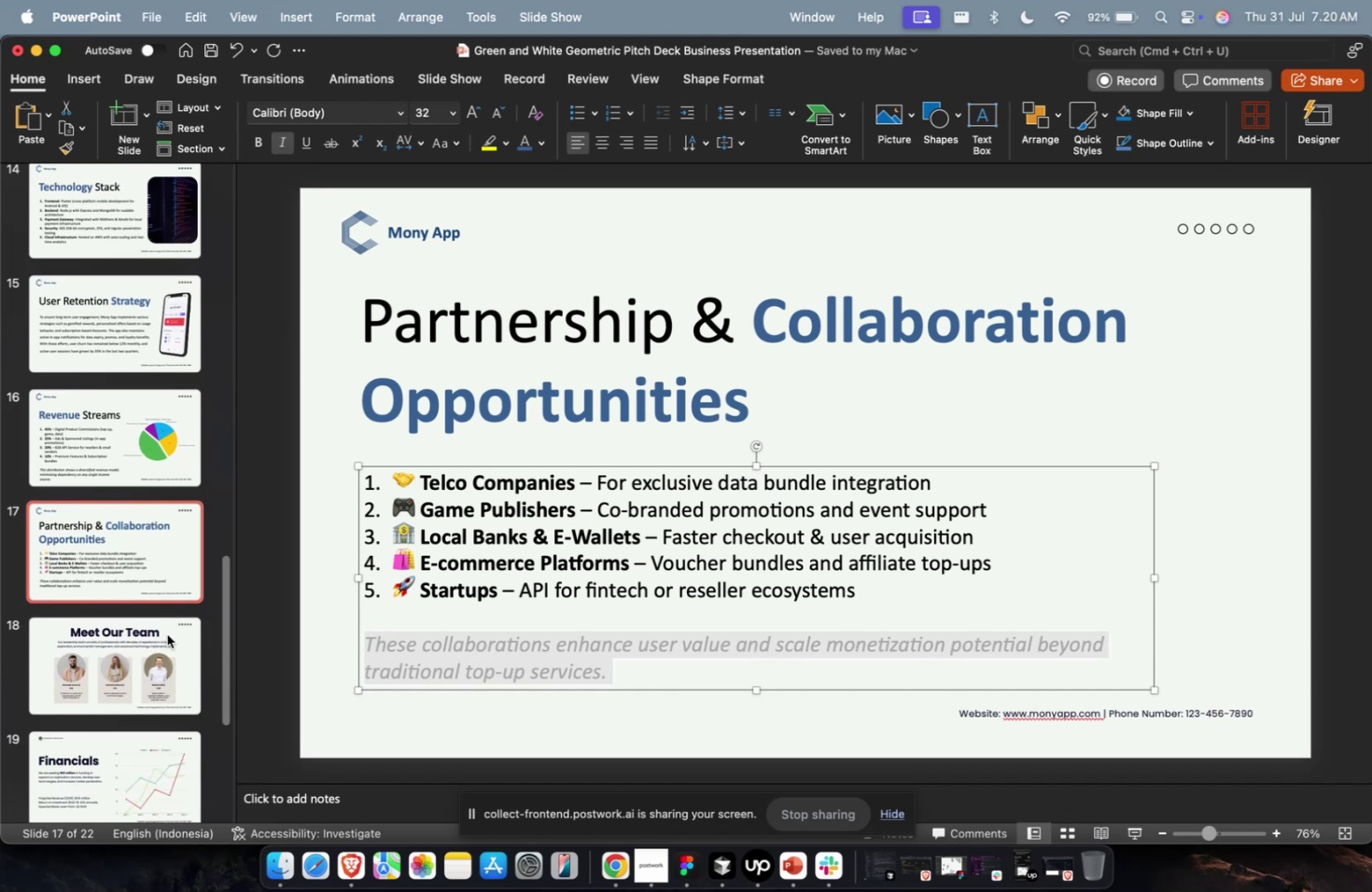 
key(Meta+CommandLeft)
 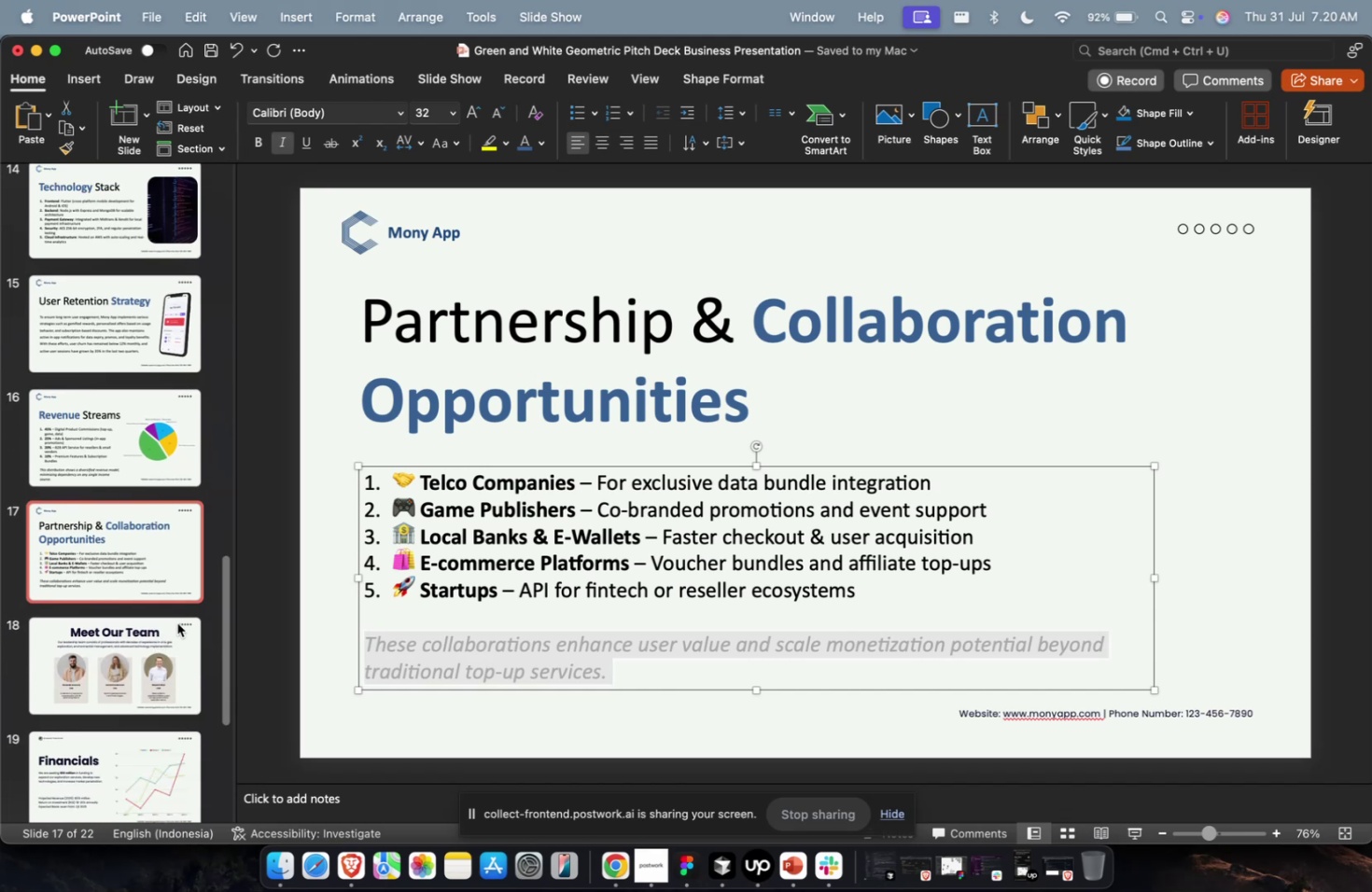 
key(Meta+1)
 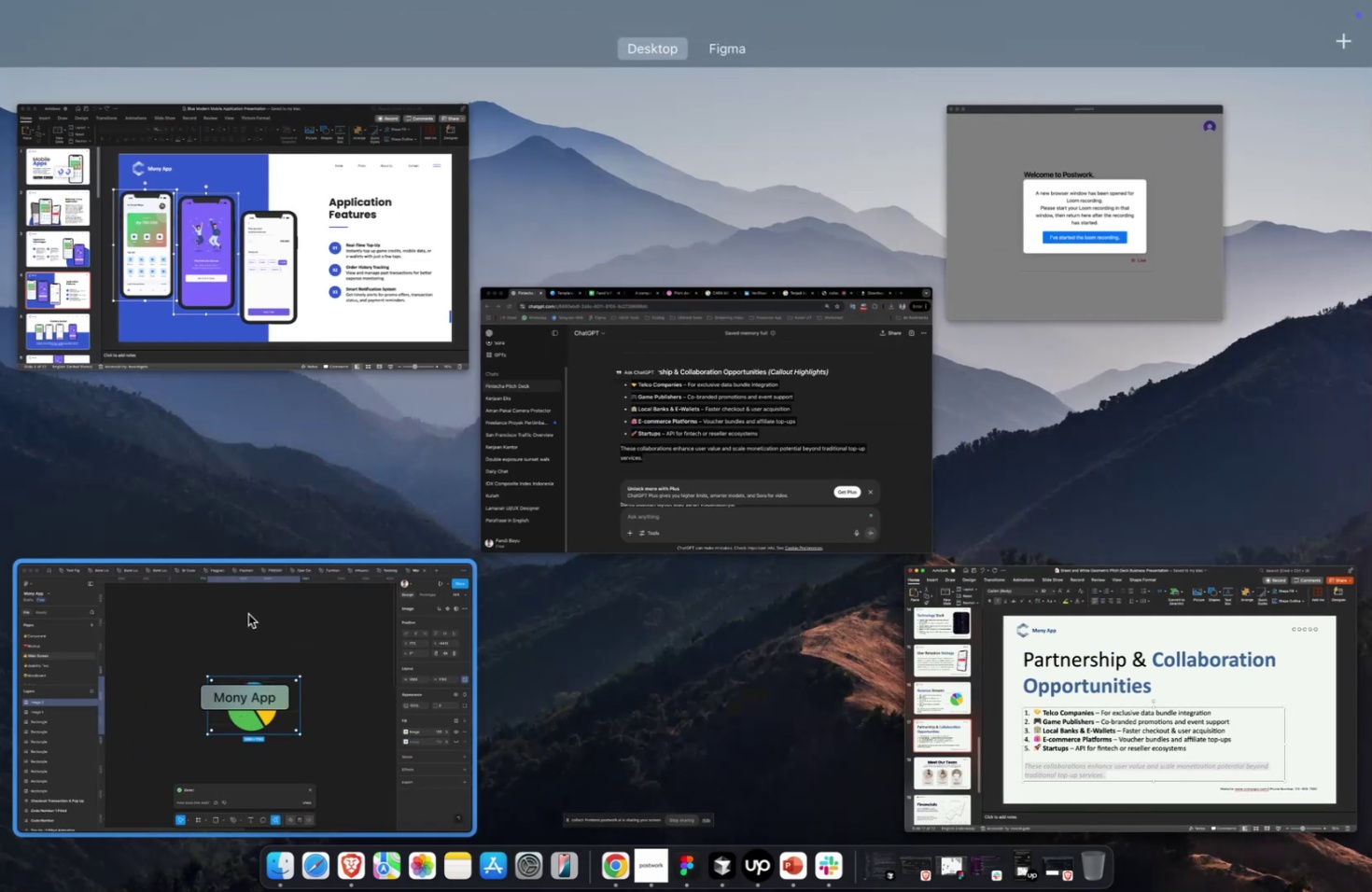 
left_click([250, 612])
 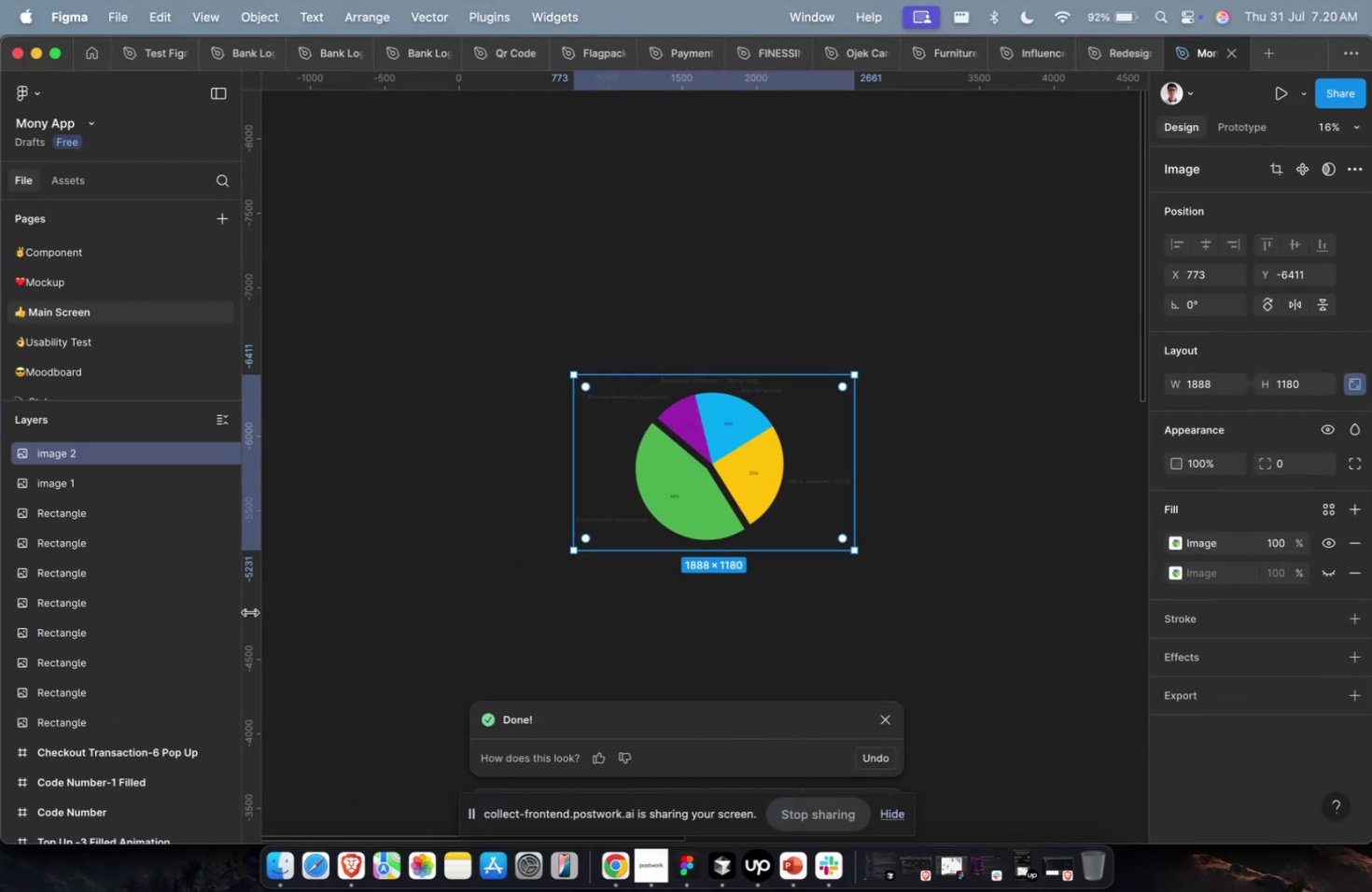 
key(Meta+1)
 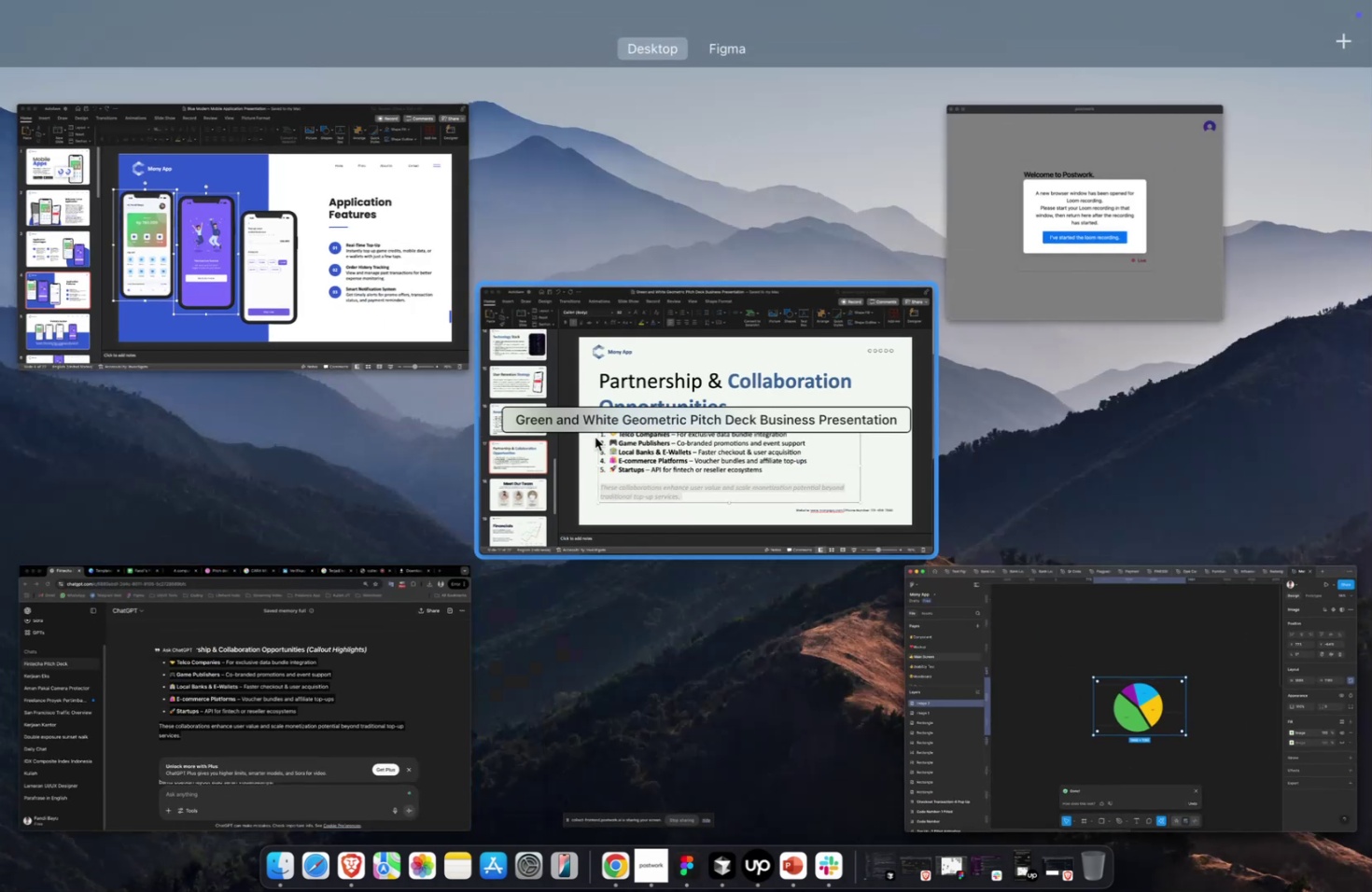 
left_click([595, 437])
 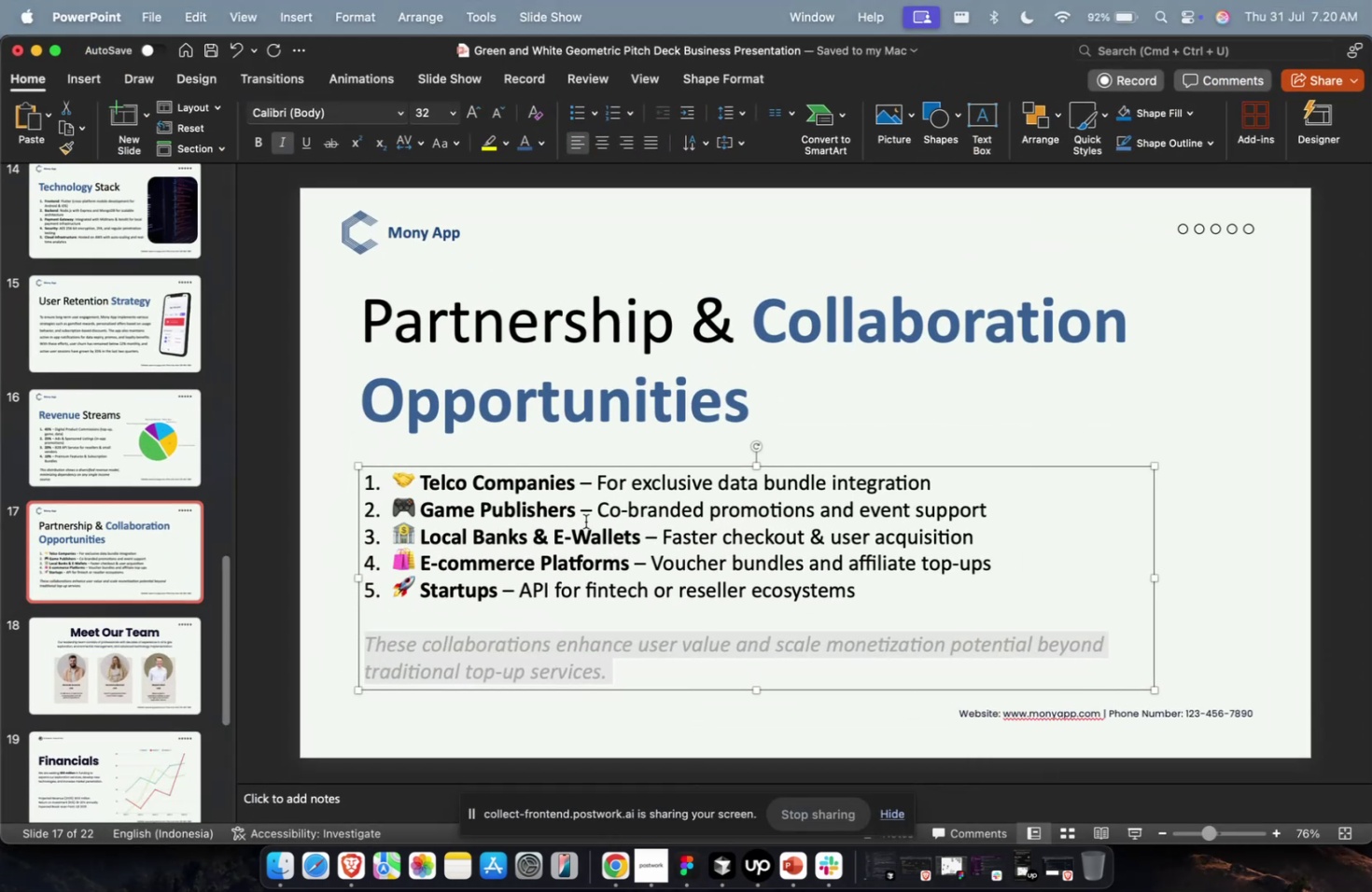 
scroll: coordinate [551, 545], scroll_direction: up, amount: 3.0
 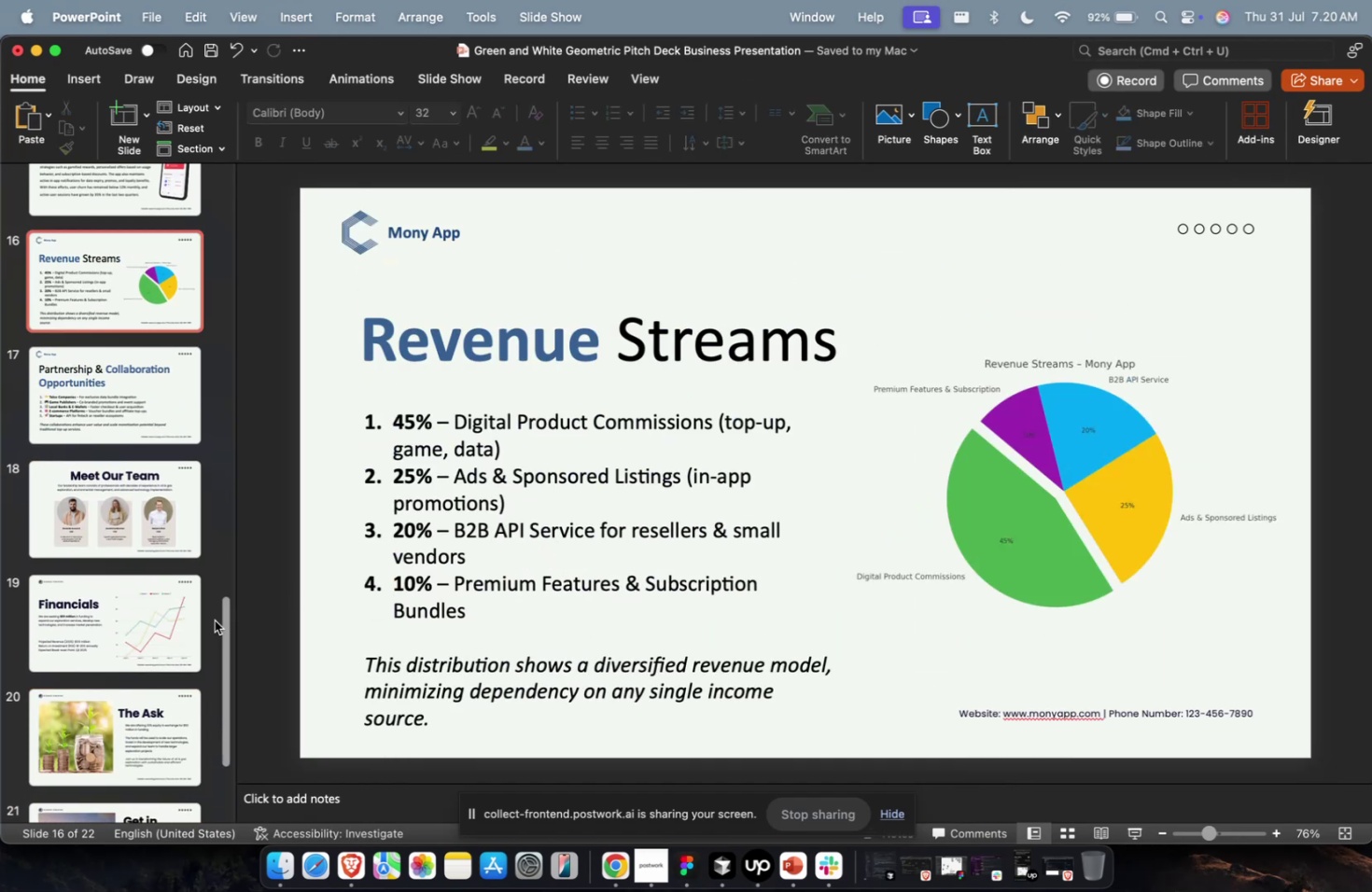 
left_click([214, 620])
 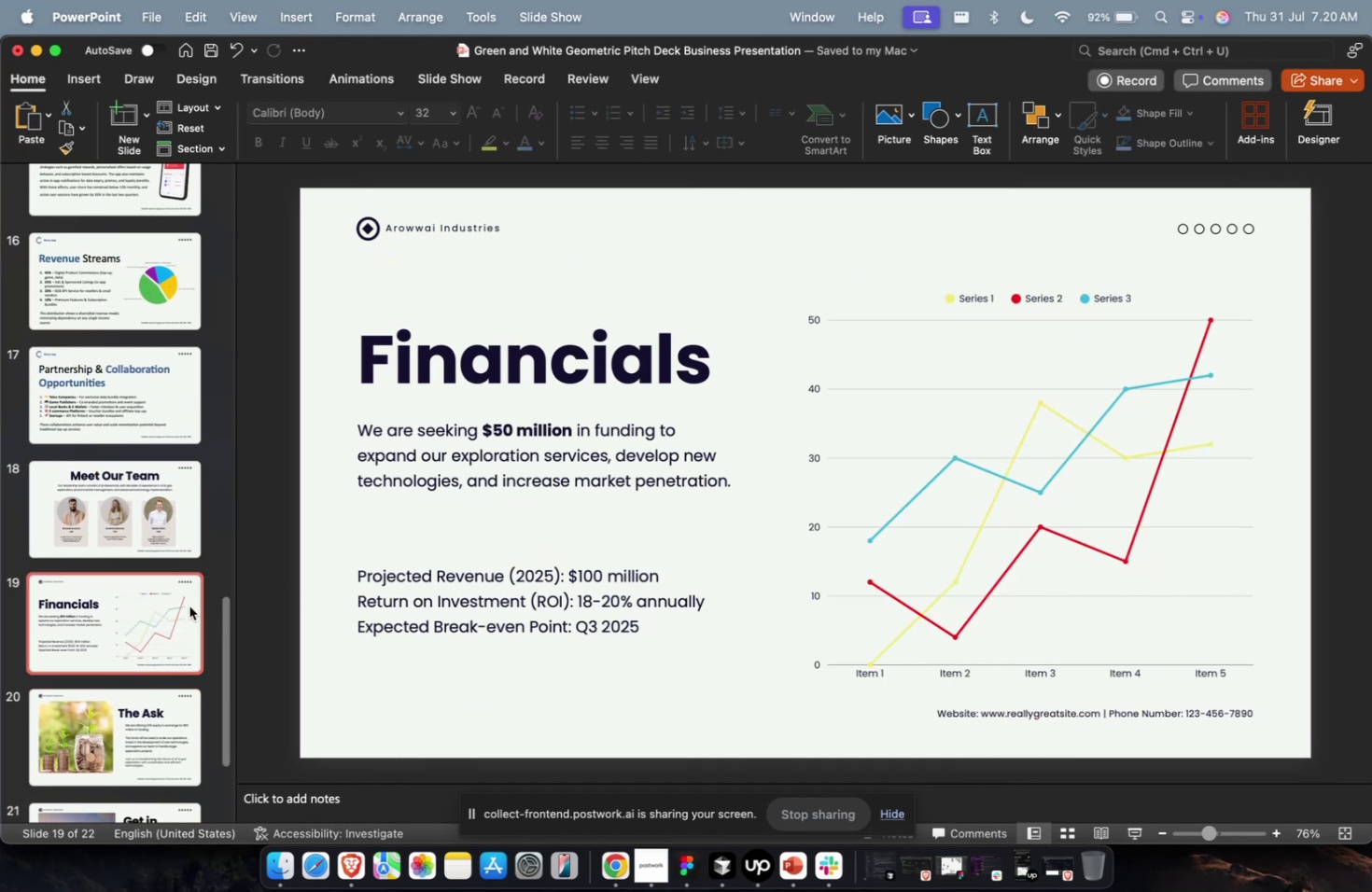 
scroll: coordinate [187, 605], scroll_direction: down, amount: 5.0
 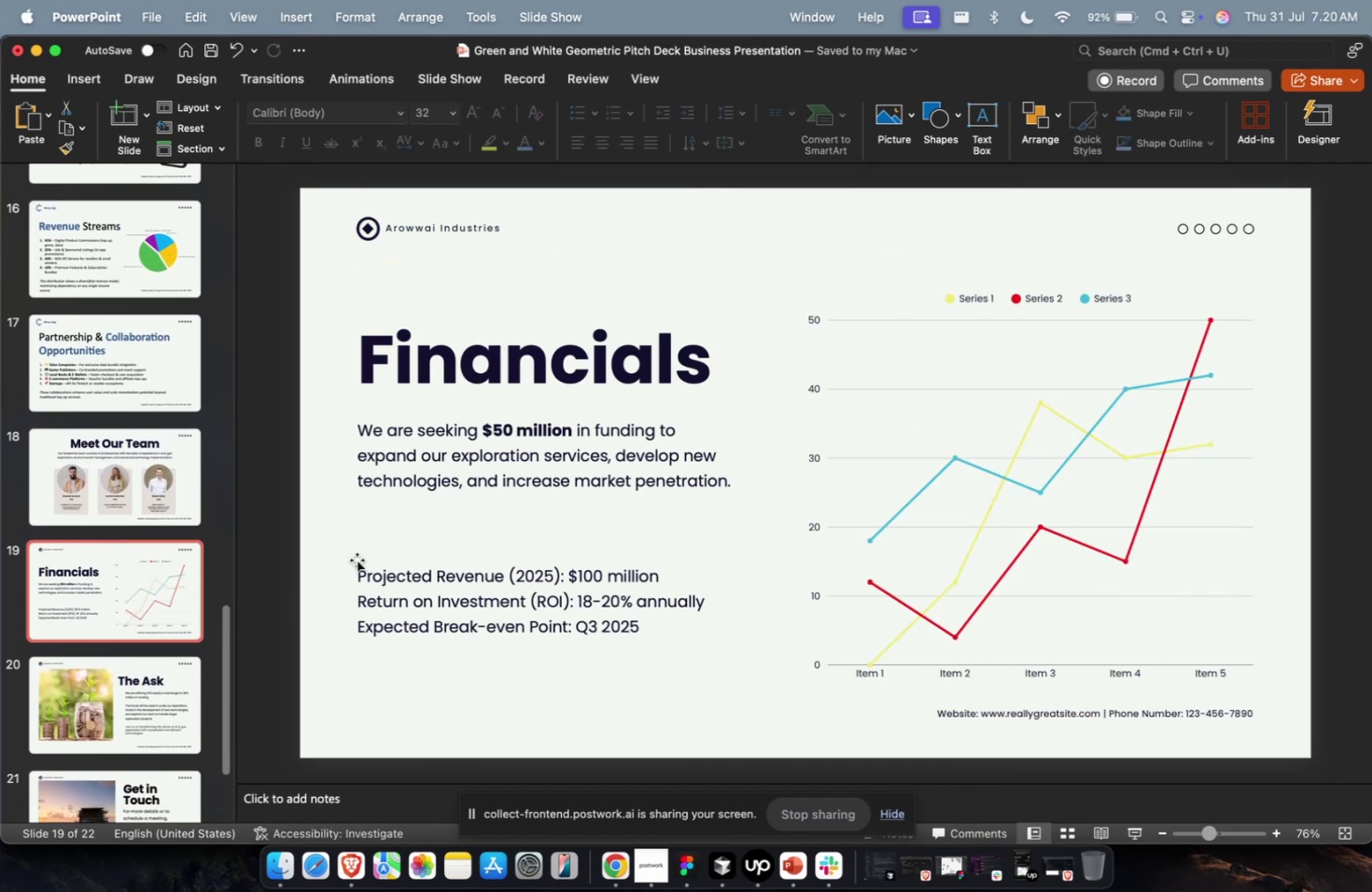 
scroll: coordinate [146, 525], scroll_direction: up, amount: 4.0
 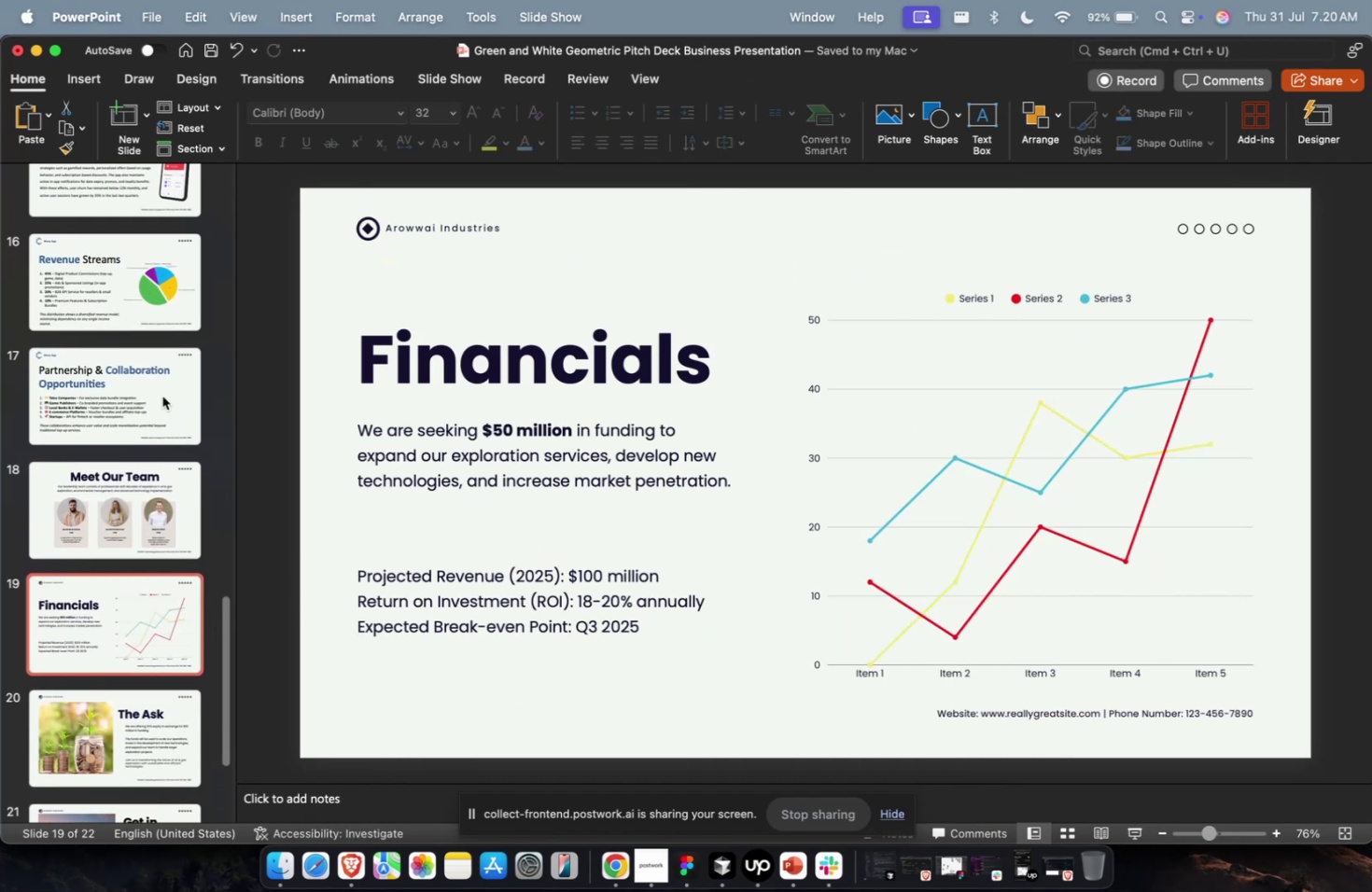 
left_click([162, 395])
 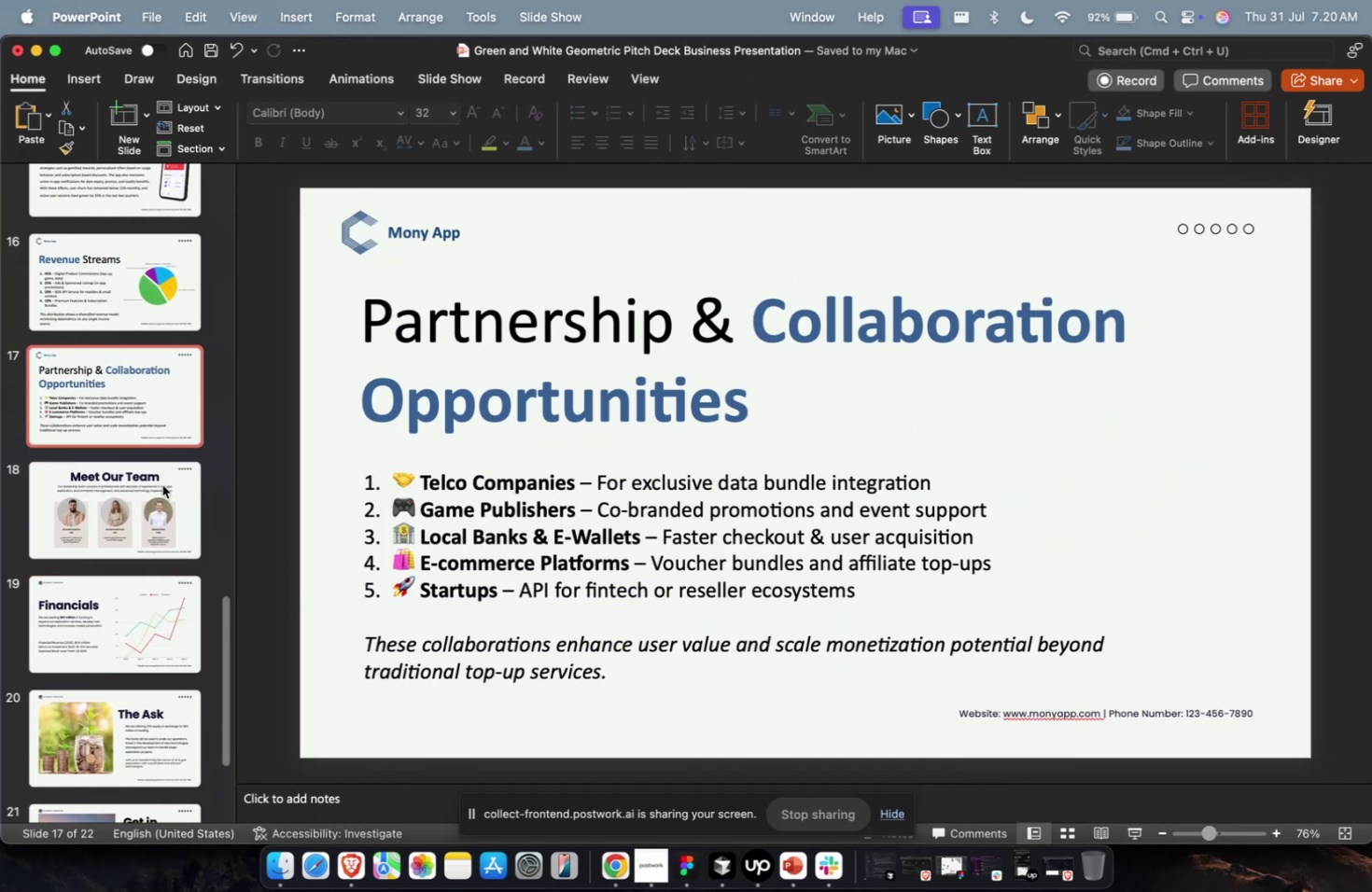 
left_click_drag(start_coordinate=[162, 485], to_coordinate=[152, 829])
 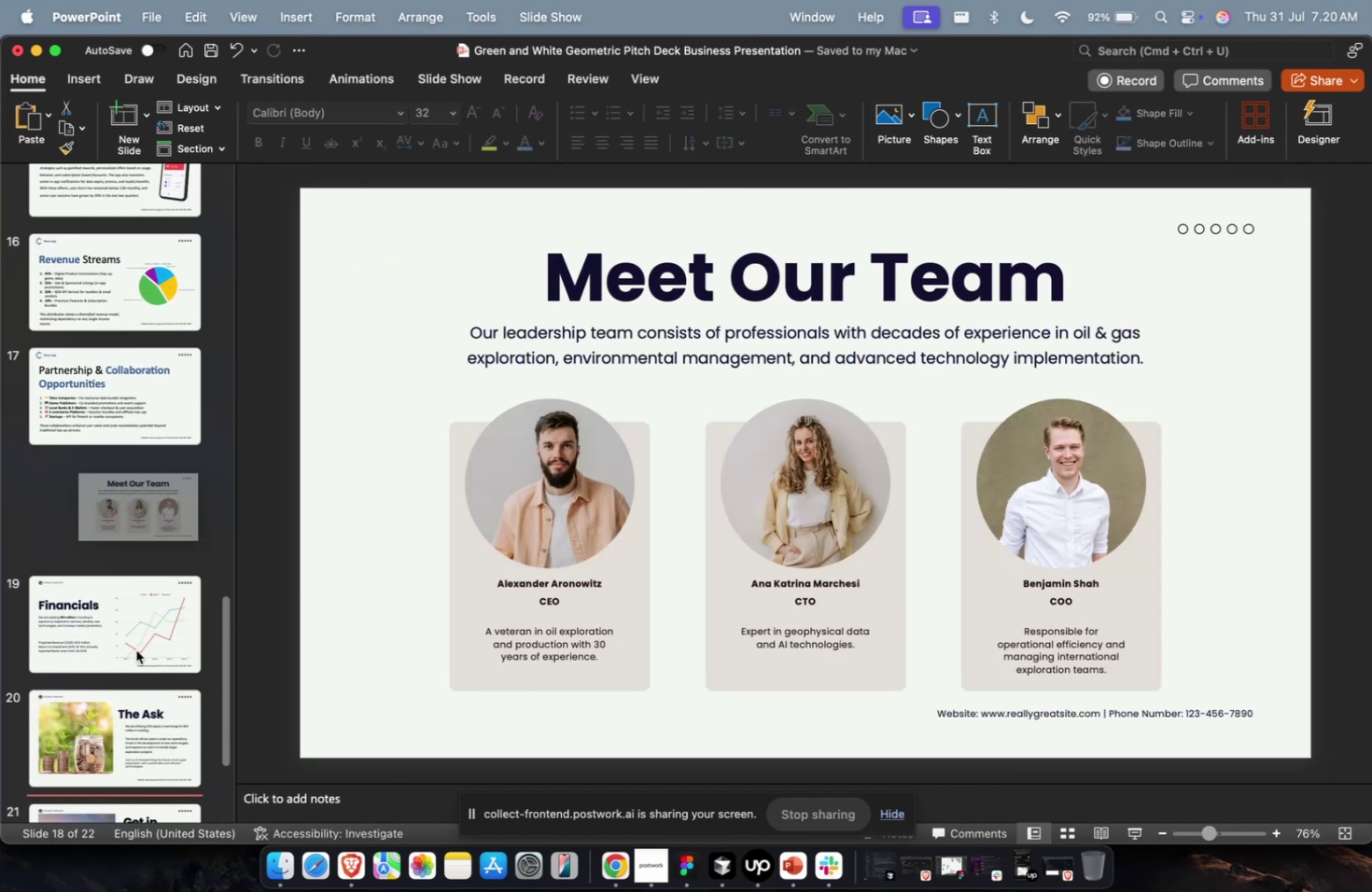 
scroll: coordinate [147, 507], scroll_direction: down, amount: 10.0
 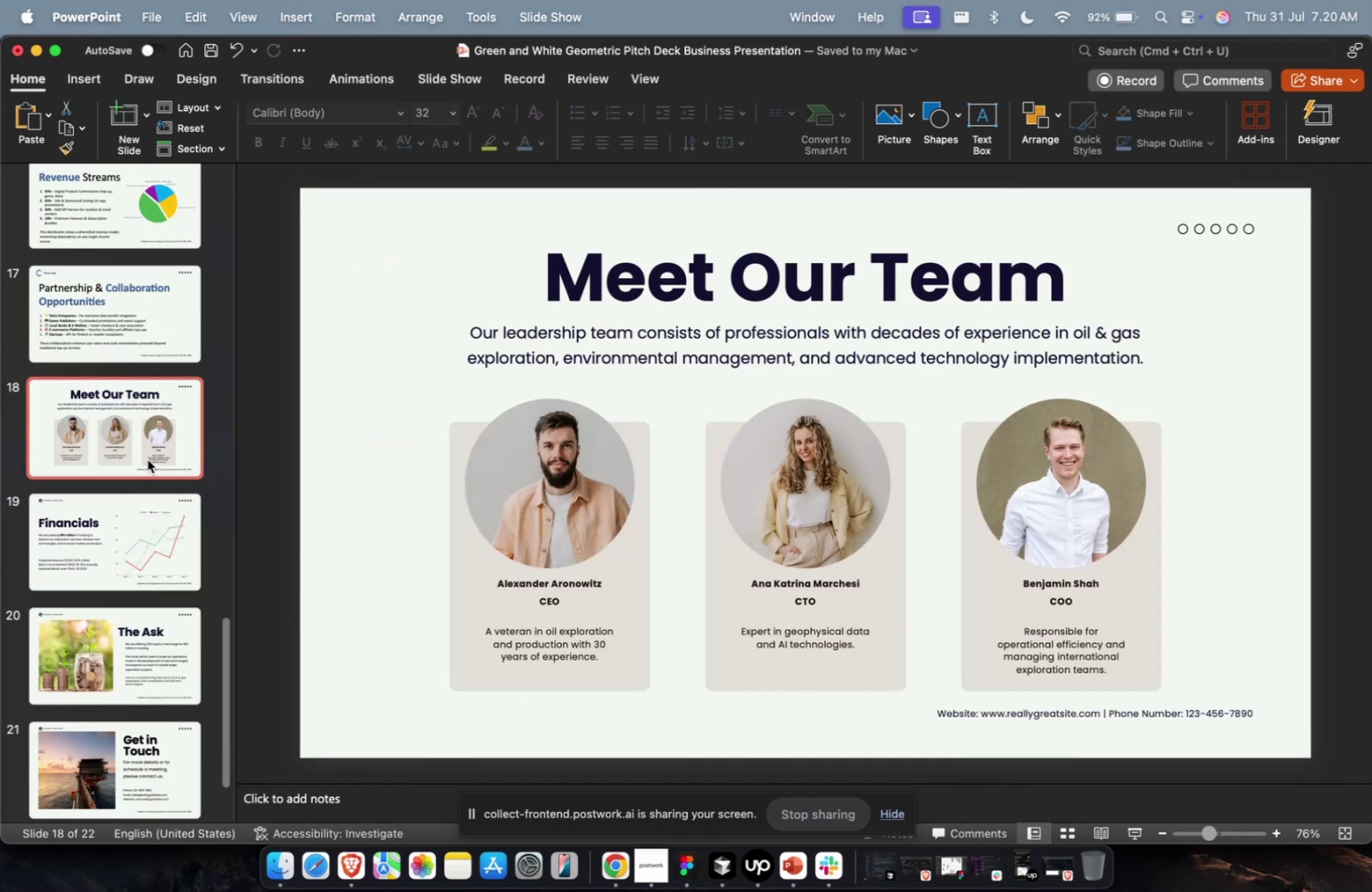 
left_click_drag(start_coordinate=[147, 449], to_coordinate=[153, 723])
 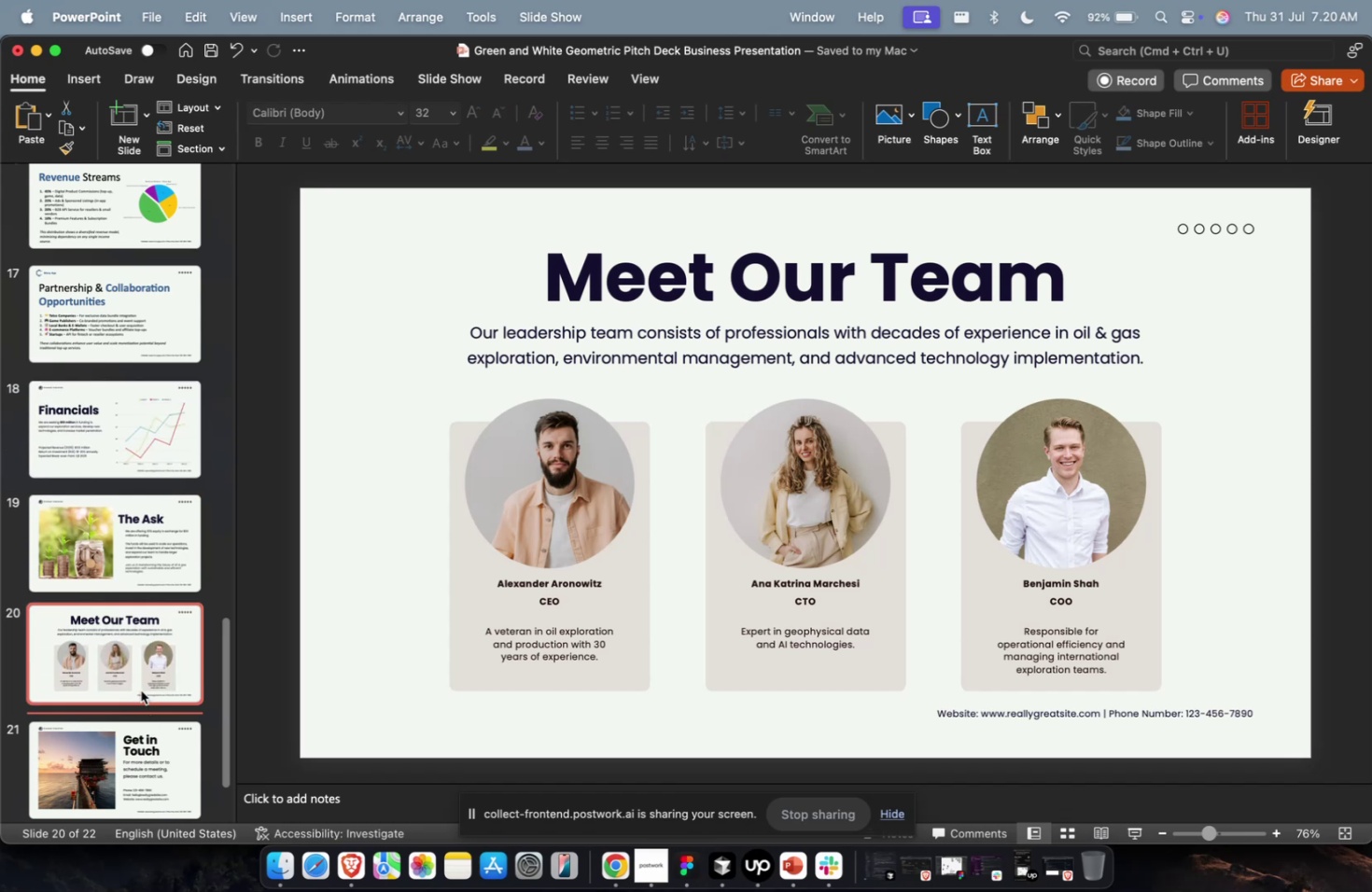 
scroll: coordinate [141, 690], scroll_direction: up, amount: 7.0
 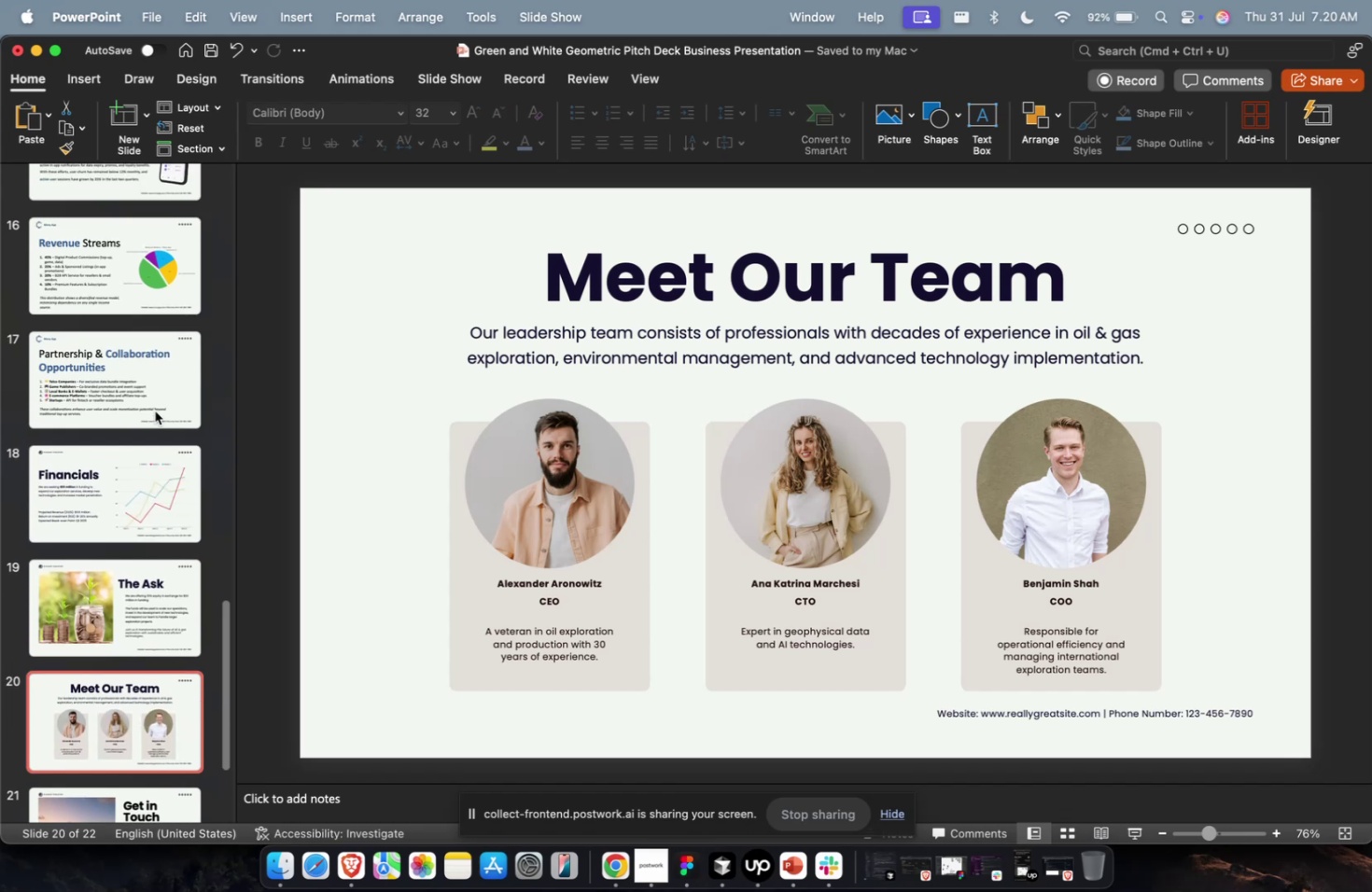 
left_click([155, 410])
 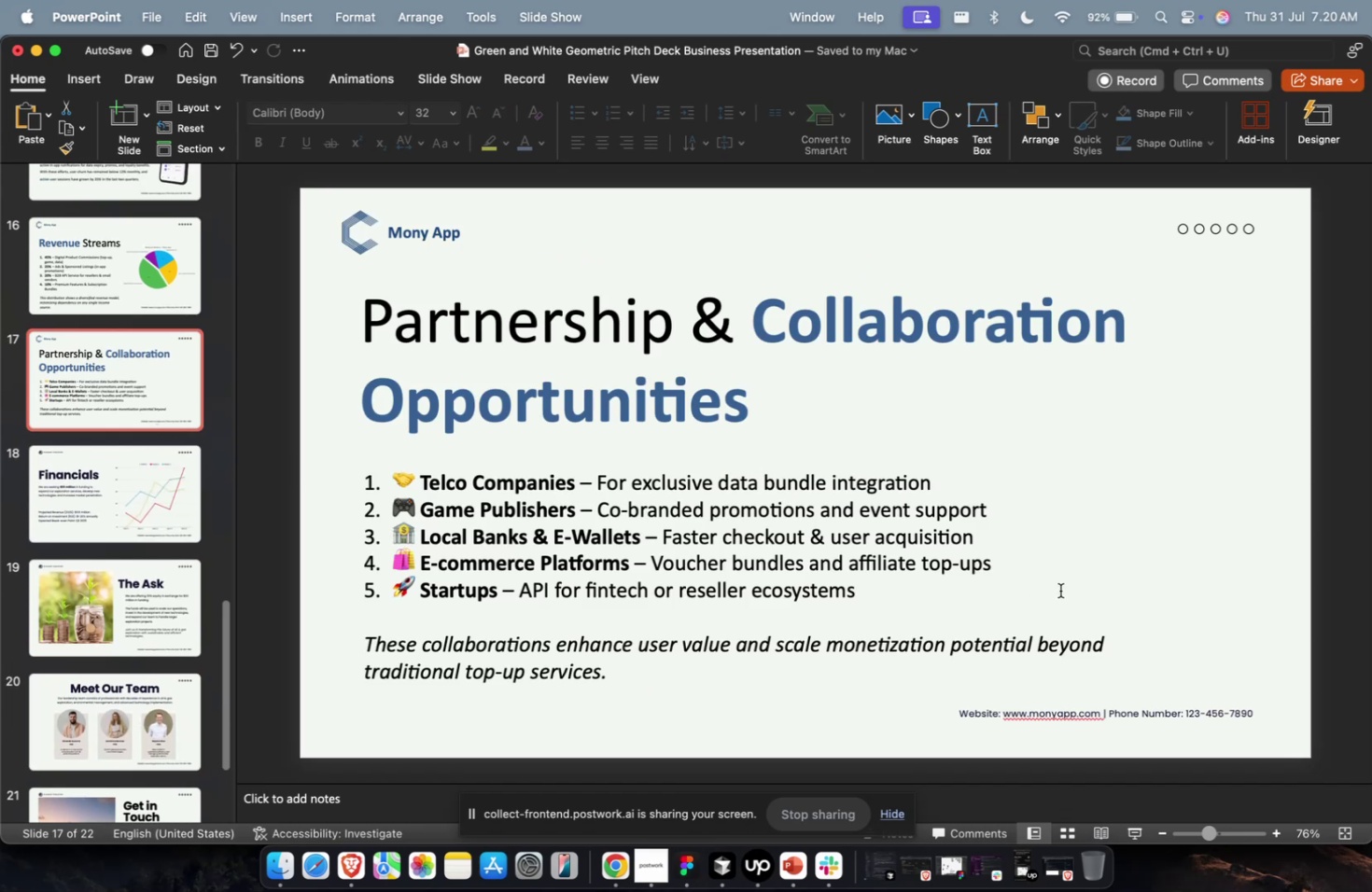 
left_click([1168, 479])
 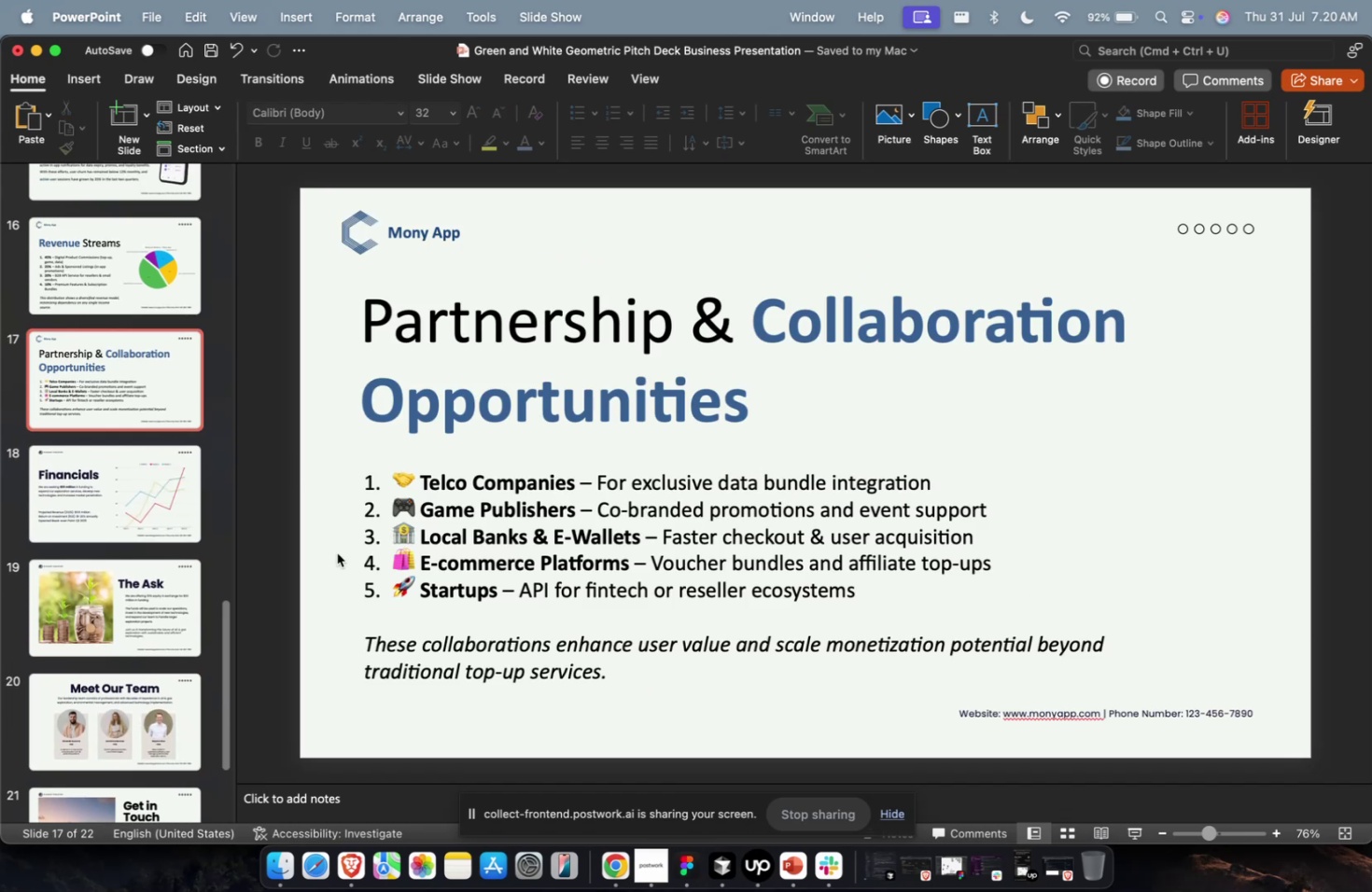 
left_click([126, 516])
 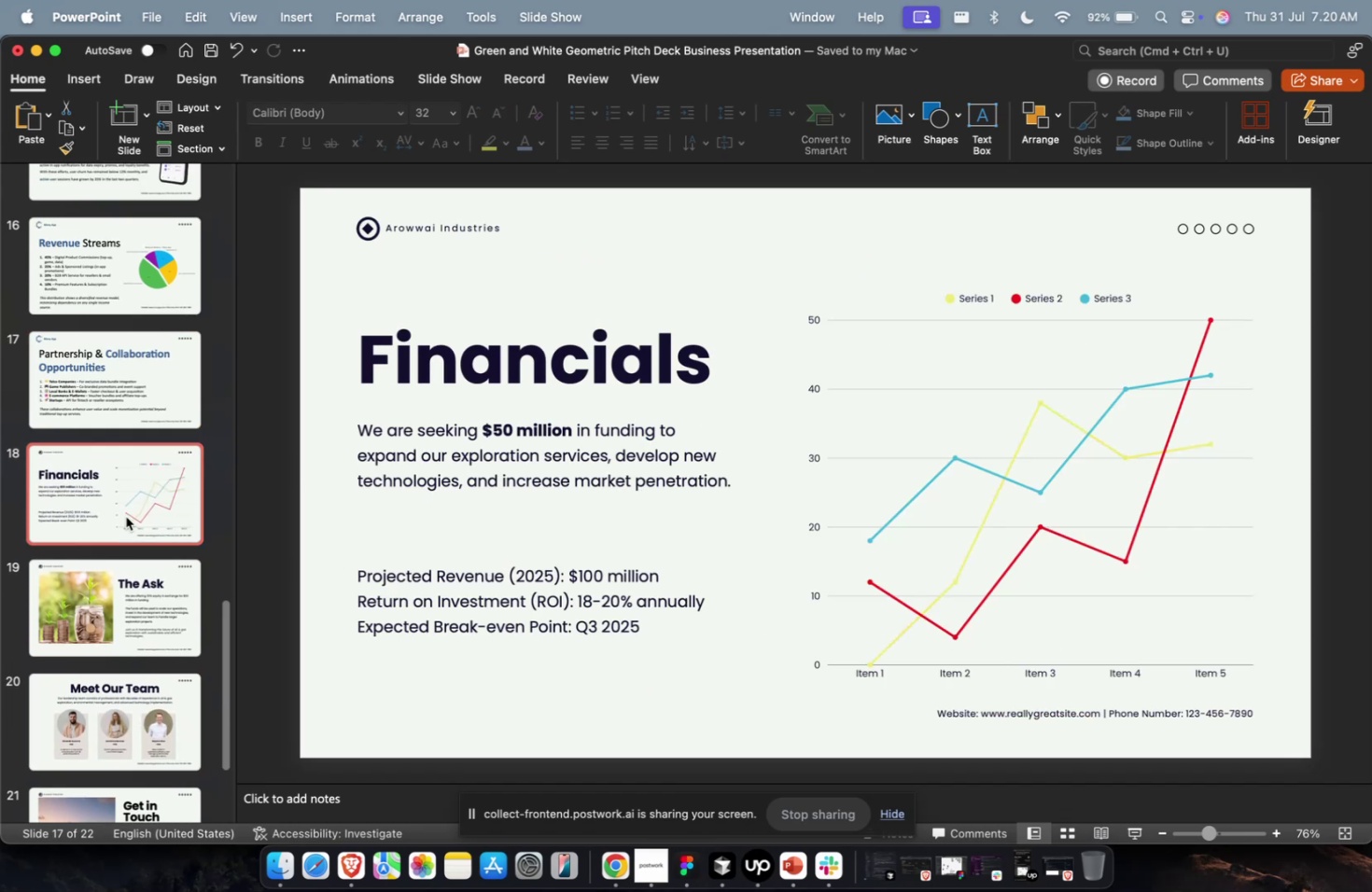 
key(Meta+CommandLeft)
 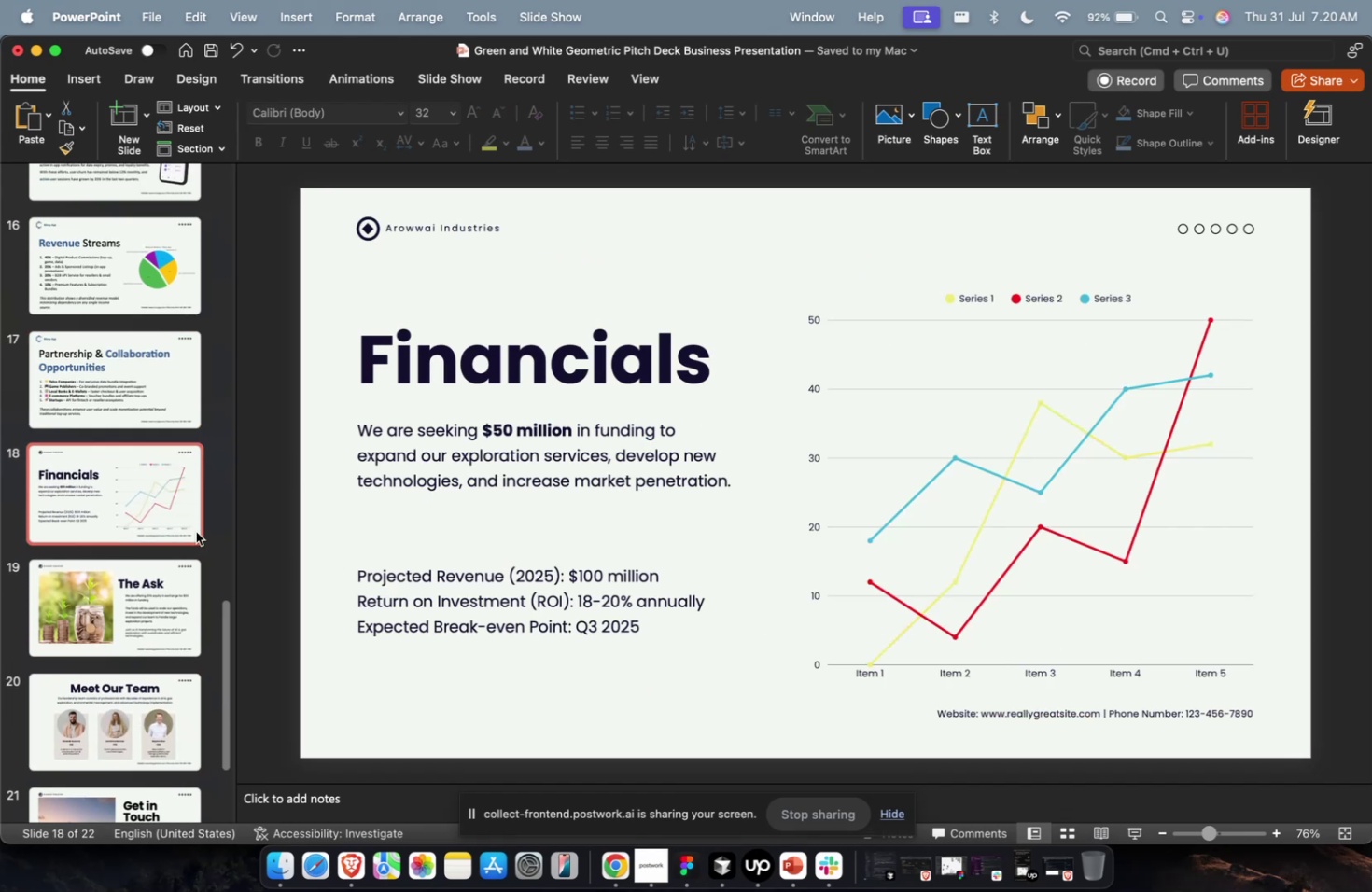 
key(Meta+1)
 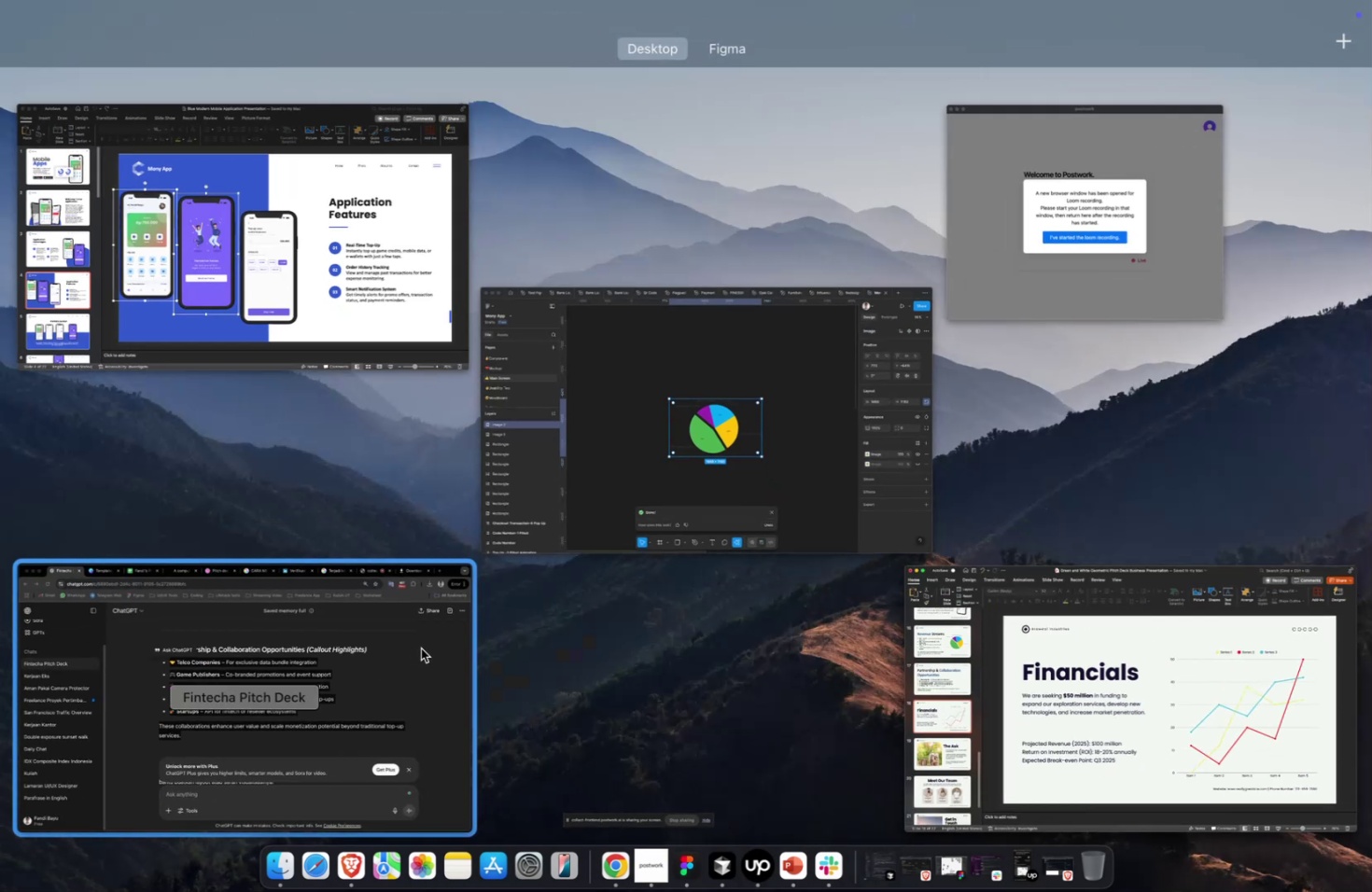 
left_click([421, 648])
 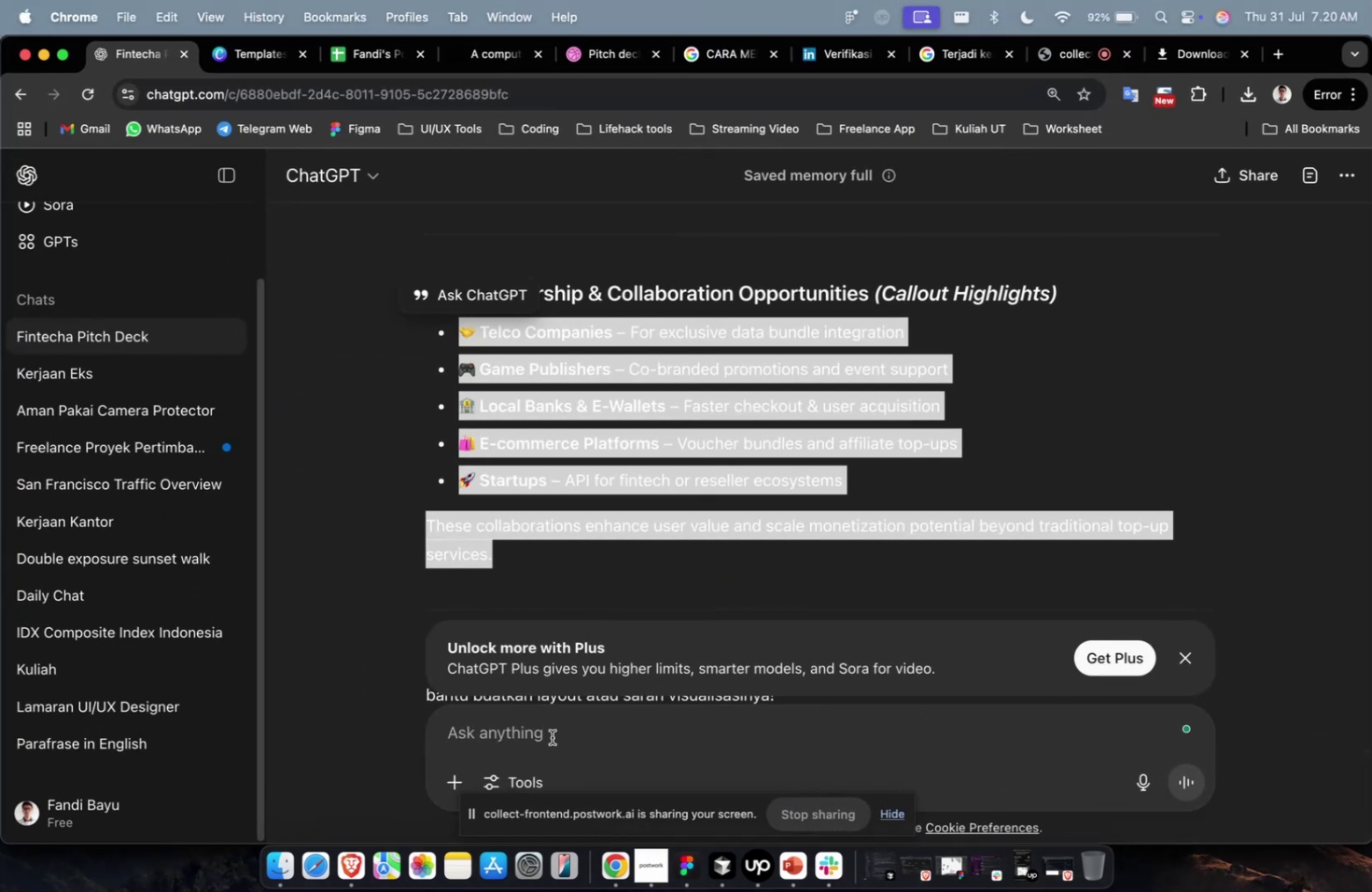 
double_click([552, 736])
 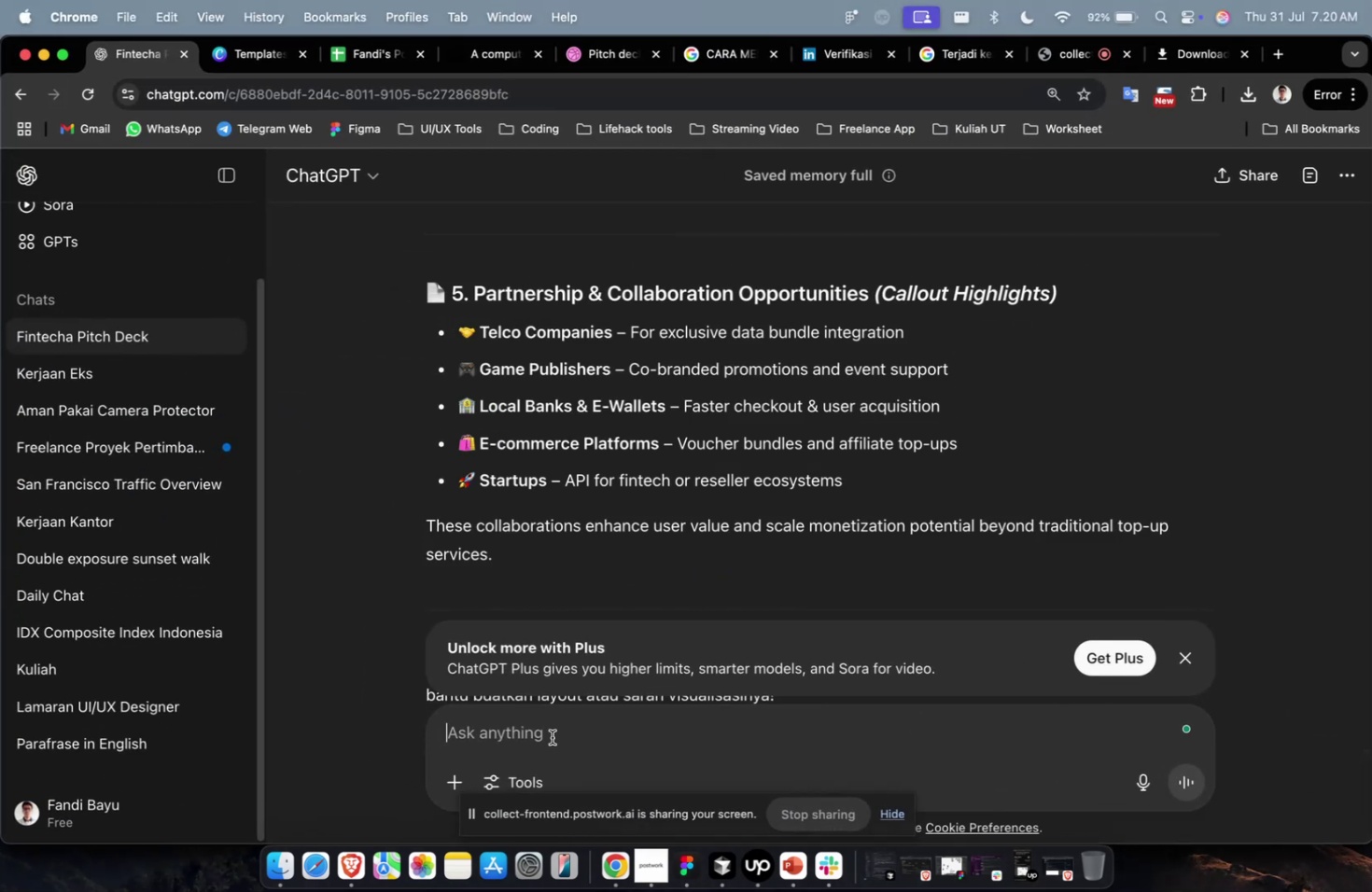 
type(buatkan a)
key(Backspace)
type(halaman untuk financial dengan 2 paragraph singkat)
 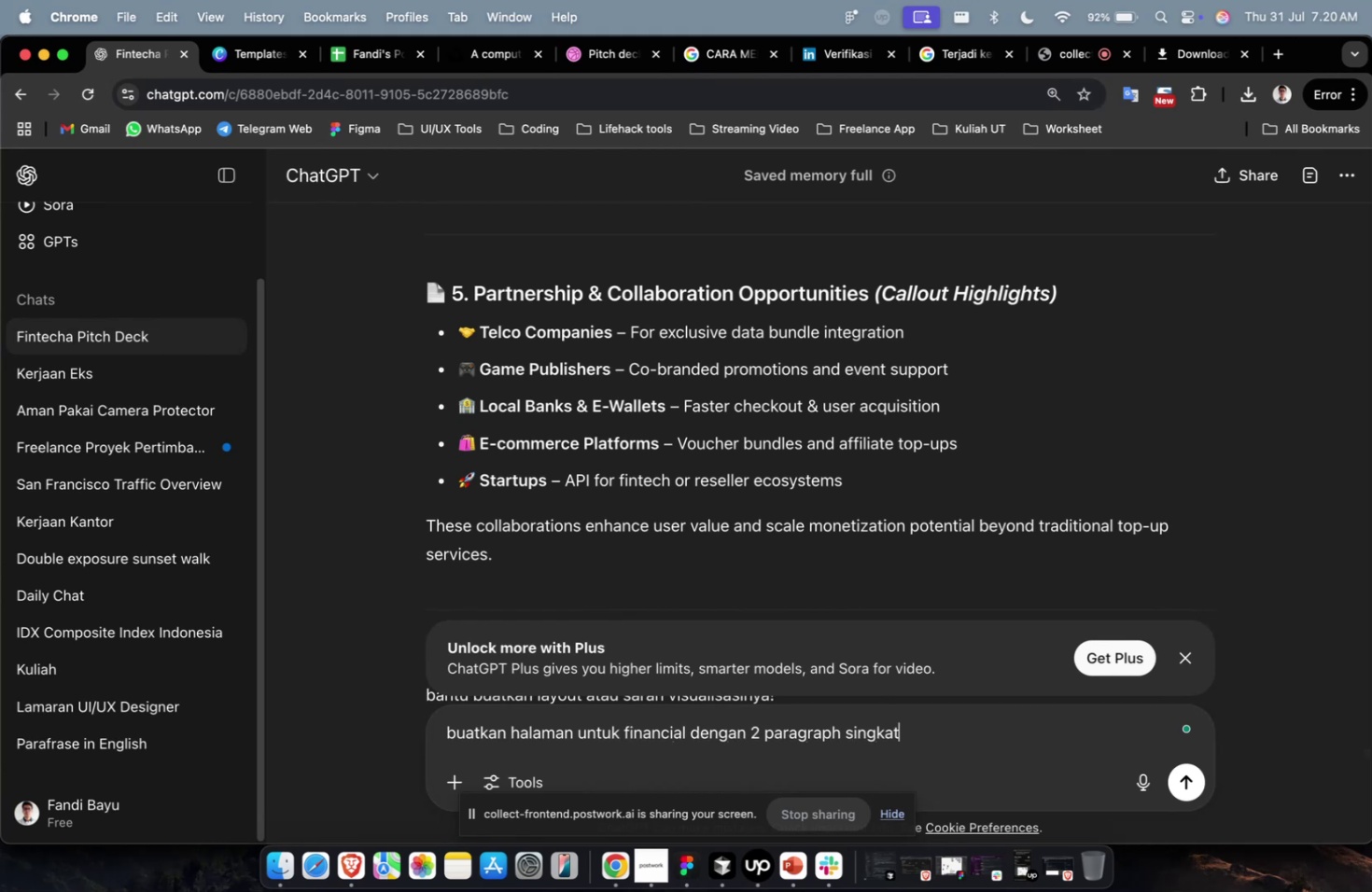 
key(Enter)
 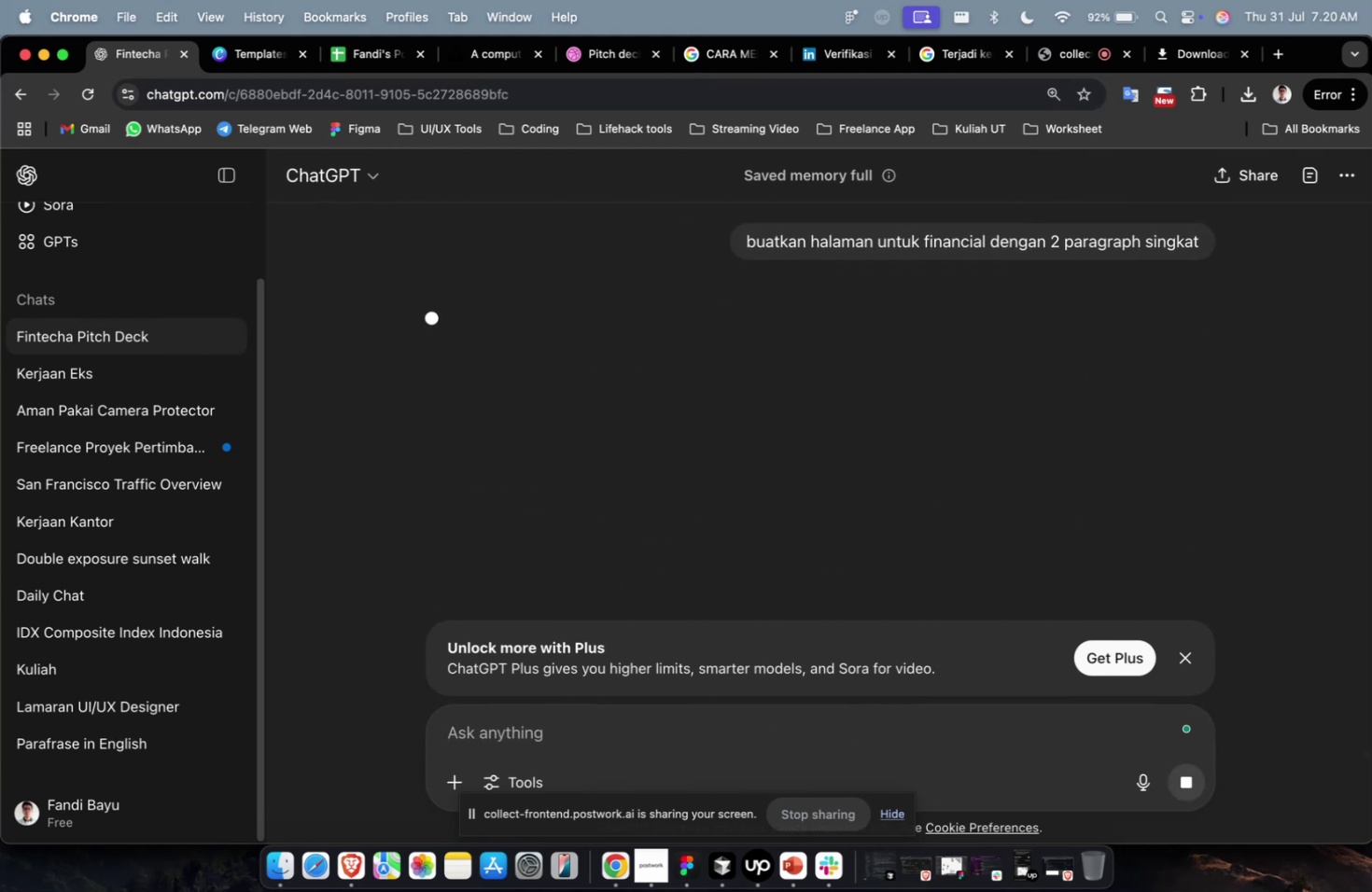 
scroll: coordinate [567, 497], scroll_direction: up, amount: 13.0
 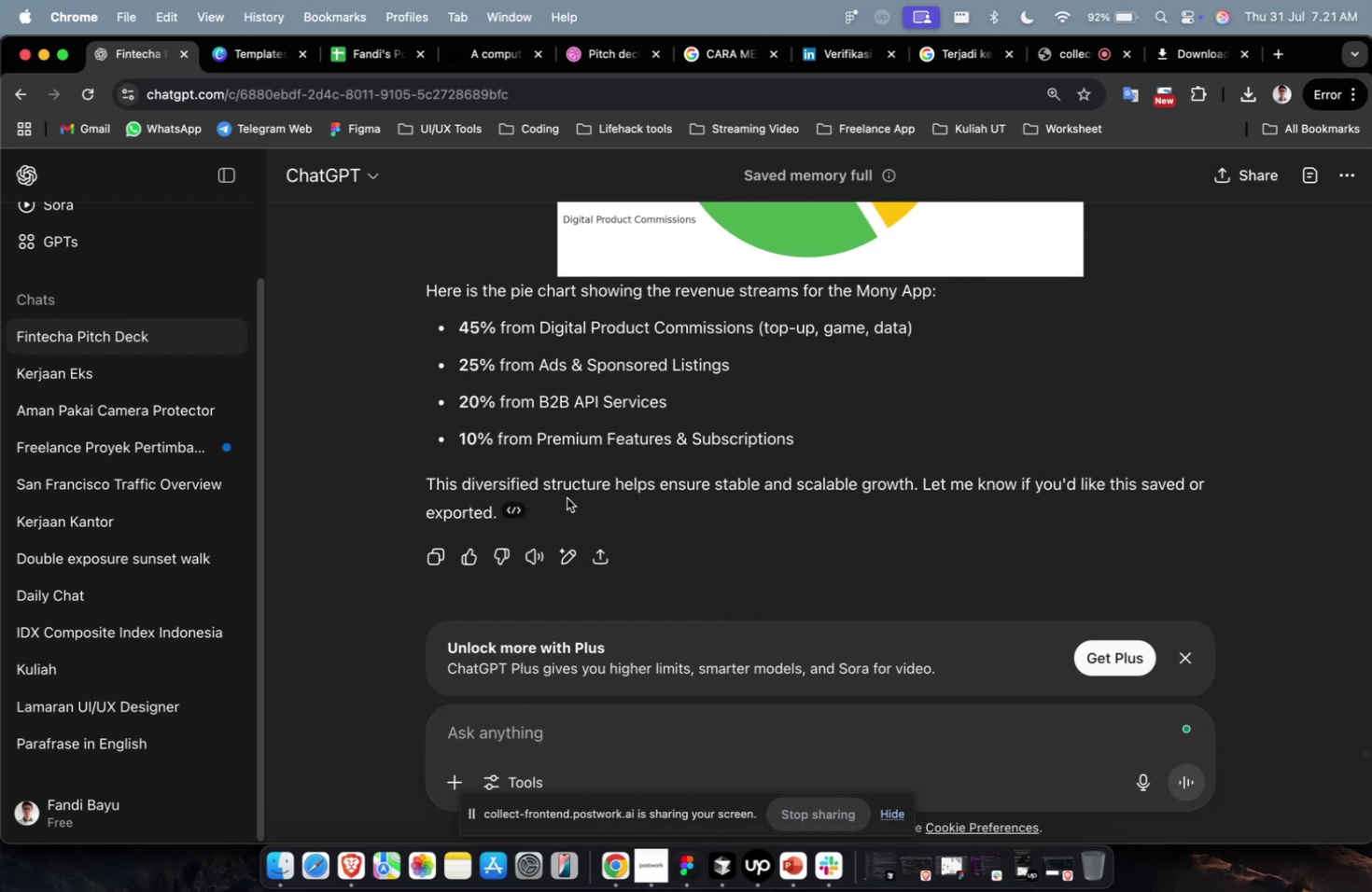 
wait(12.09)
 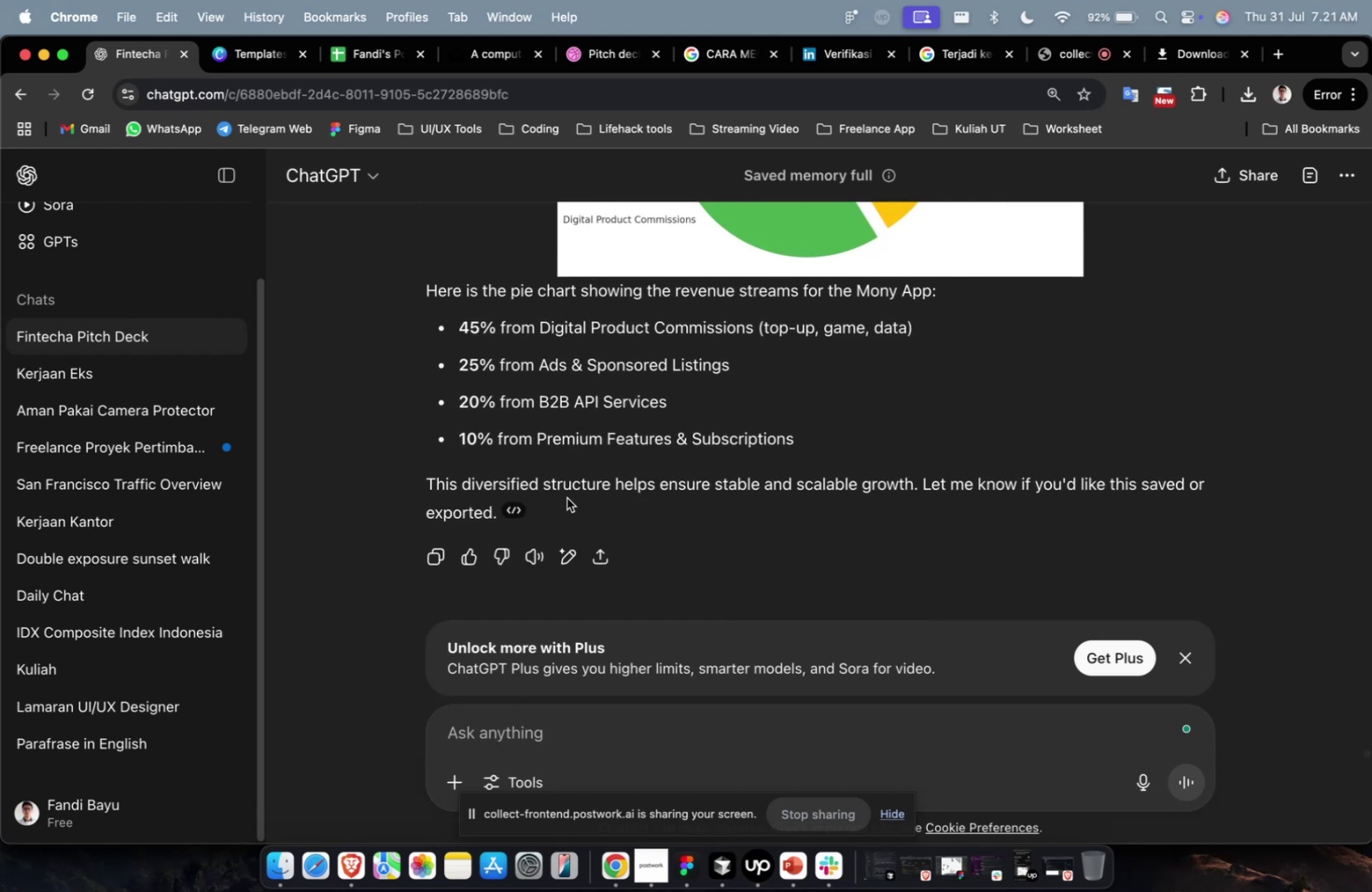 
scroll: coordinate [567, 497], scroll_direction: down, amount: 1.0
 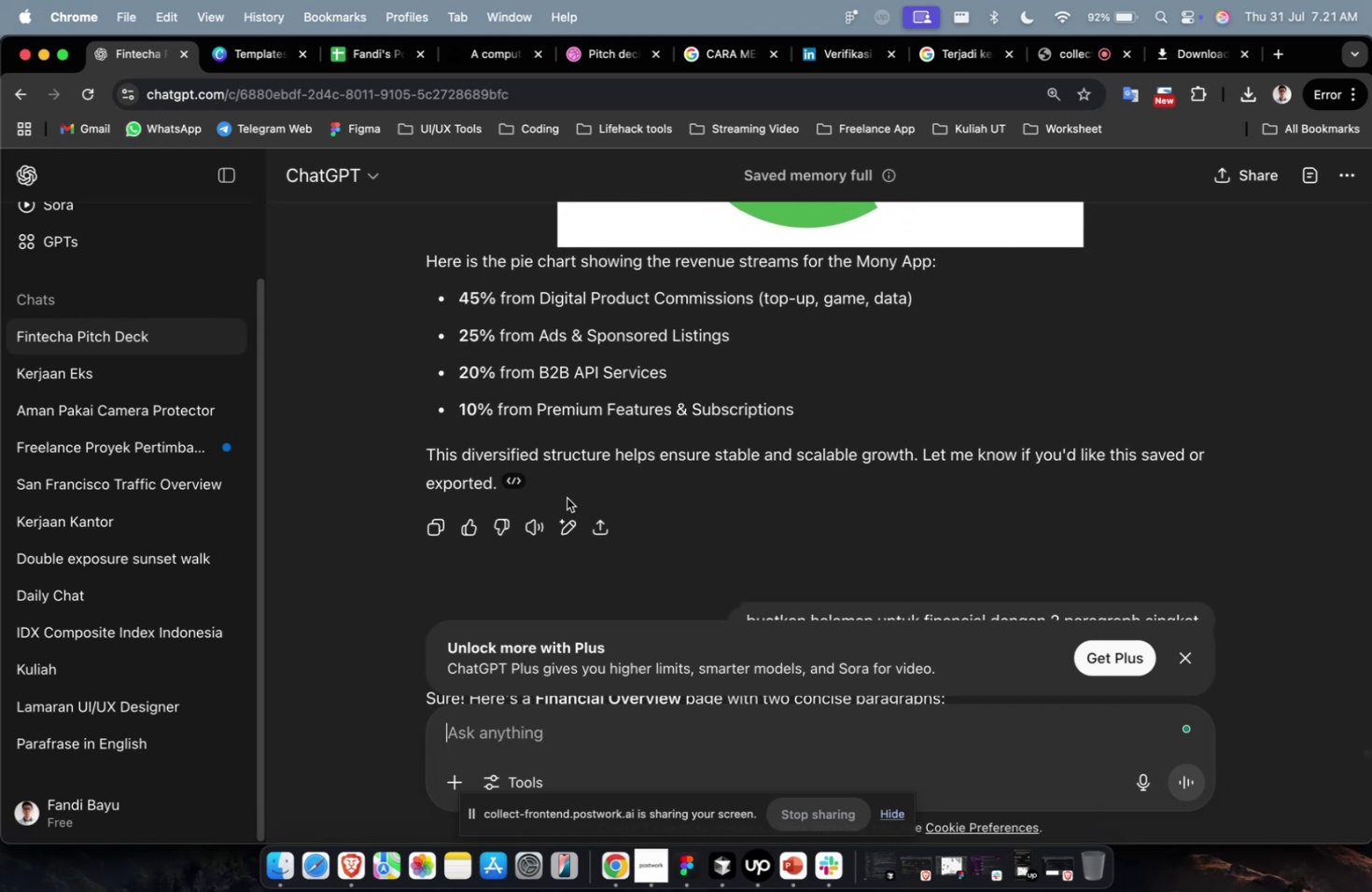 
scroll: coordinate [567, 497], scroll_direction: up, amount: 4.0
 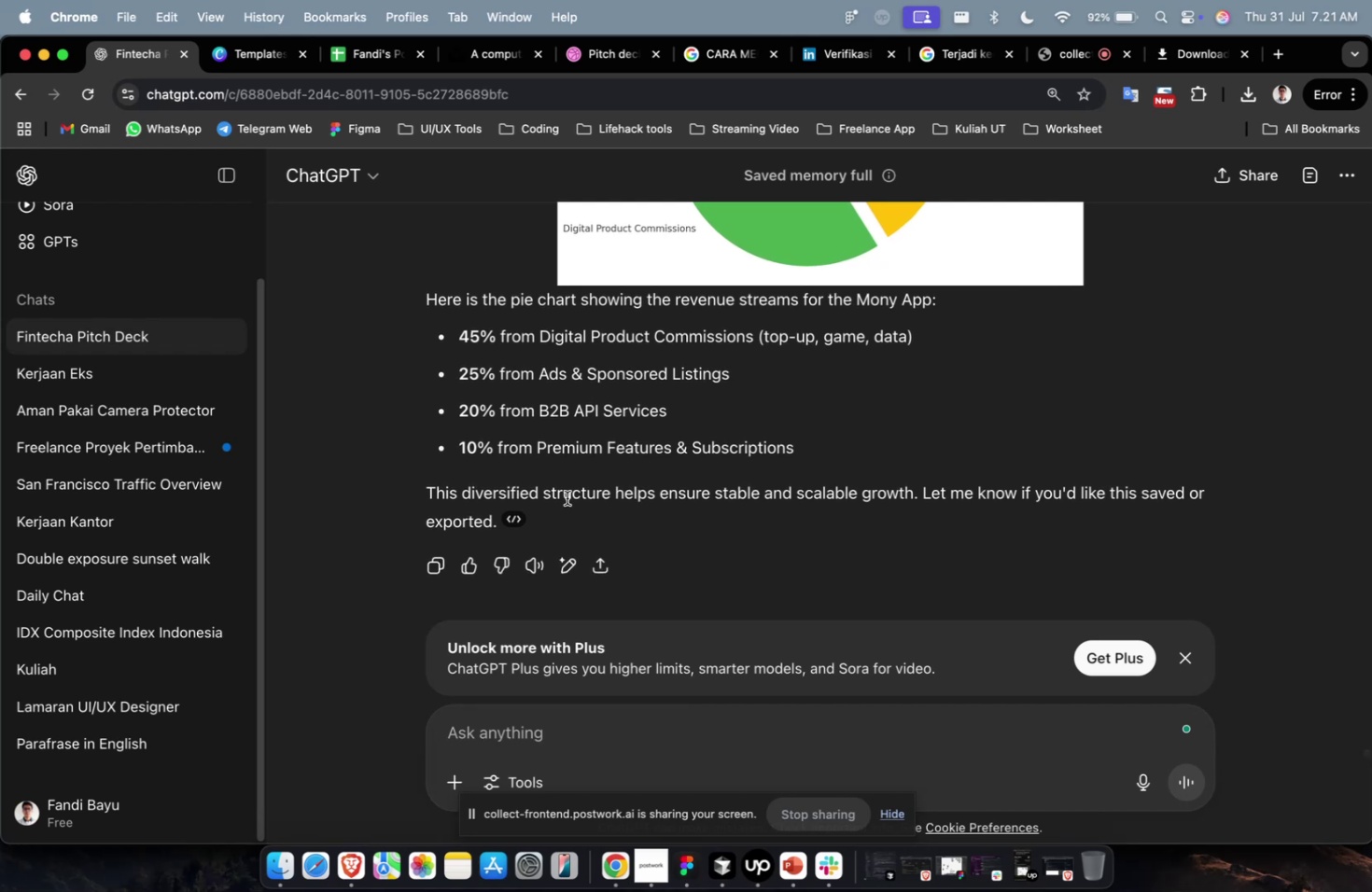 
scroll: coordinate [875, 505], scroll_direction: down, amount: 18.0
 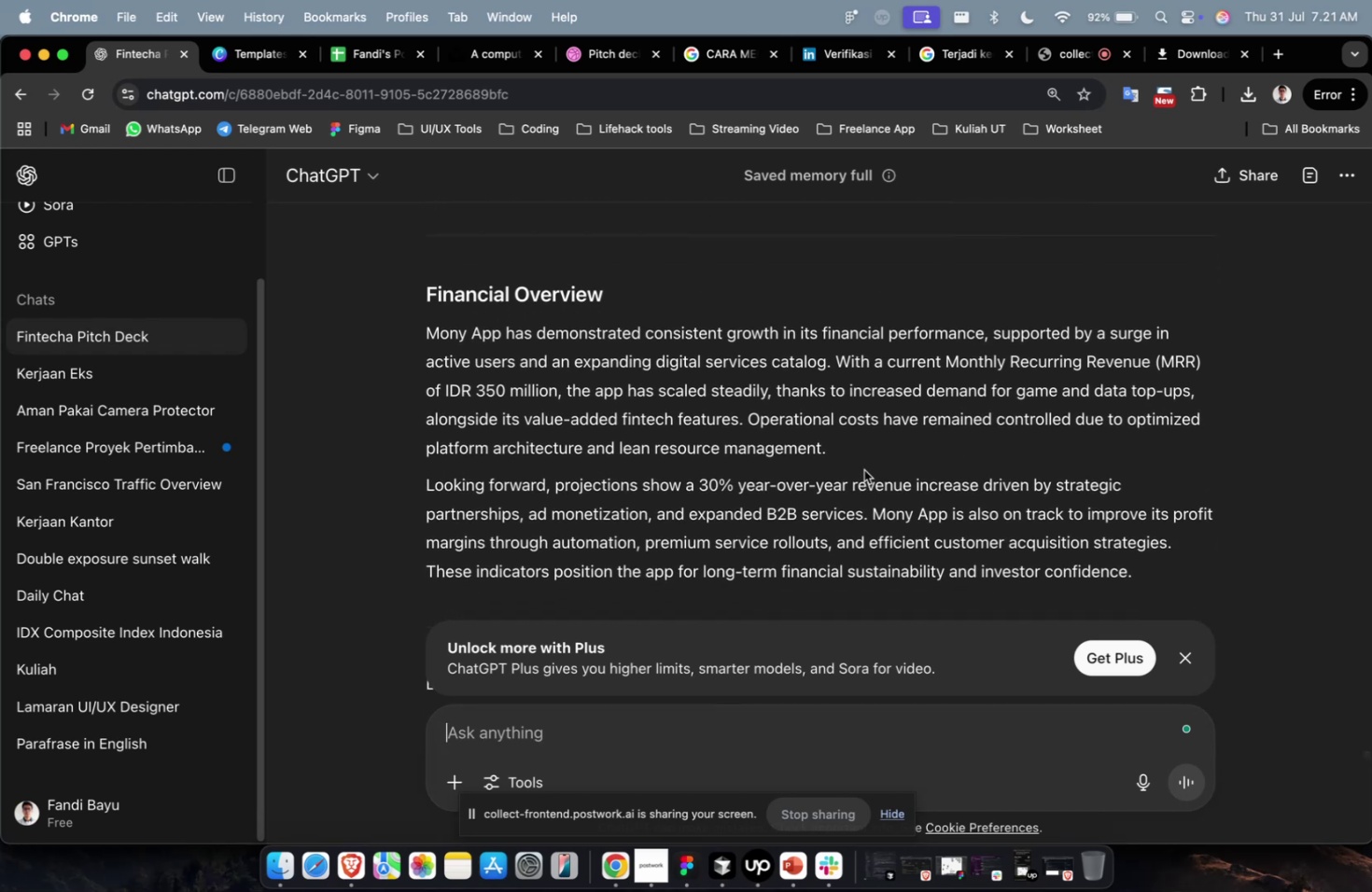 
left_click_drag(start_coordinate=[861, 468], to_coordinate=[410, 342])
 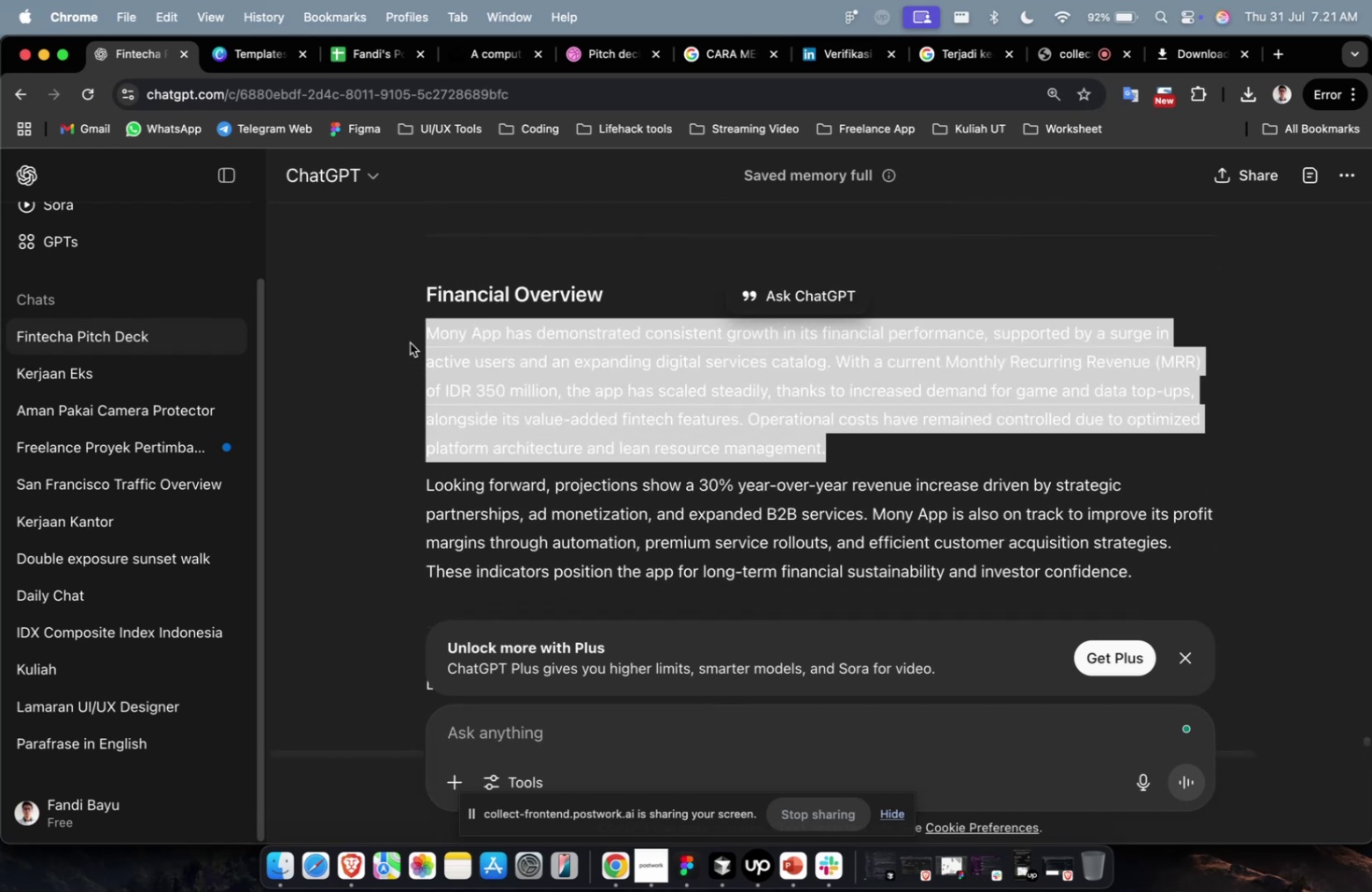 
key(Meta+C)
 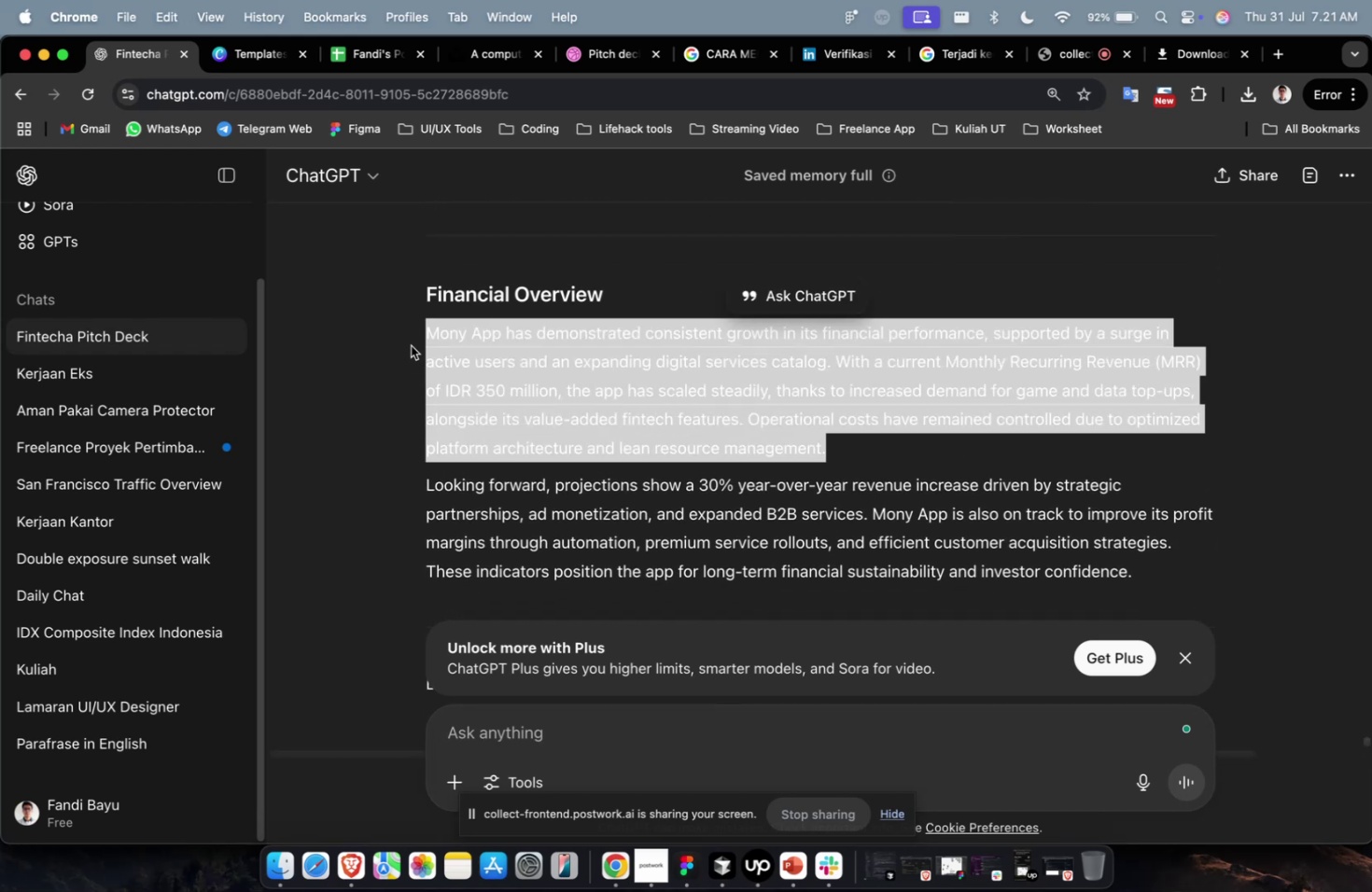 
key(Meta+1)
 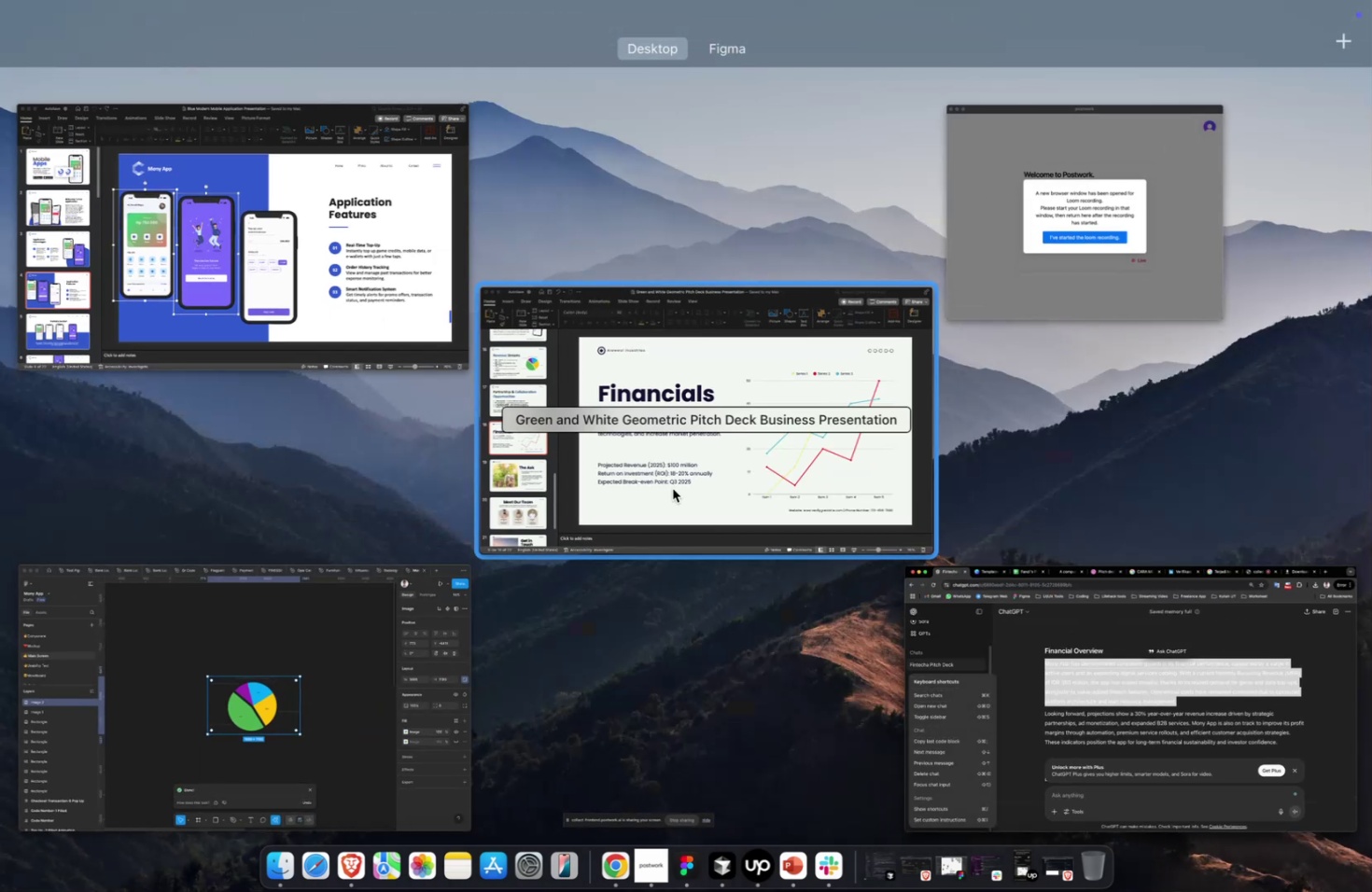 
left_click([665, 459])
 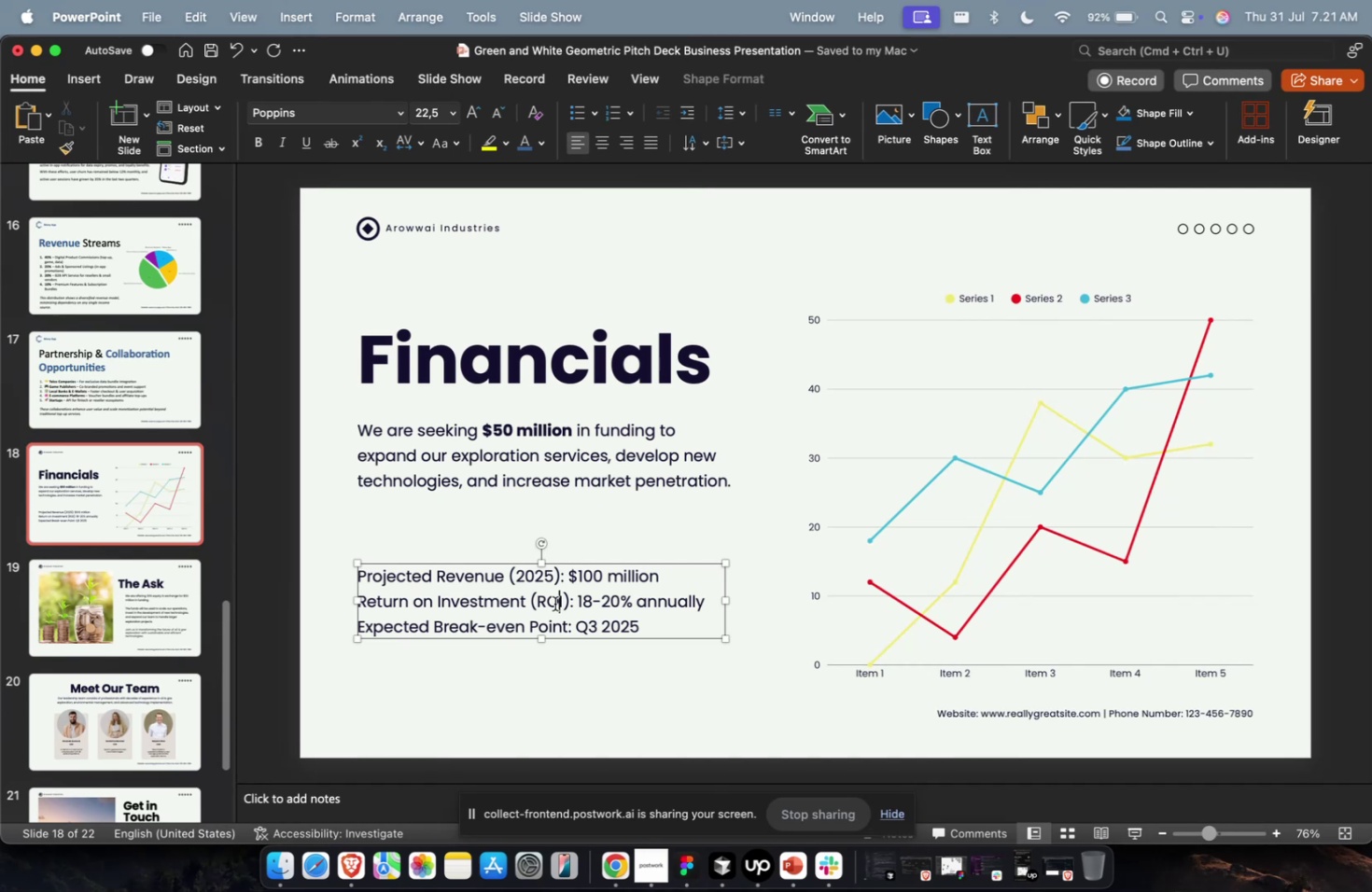 
key(Escape)
 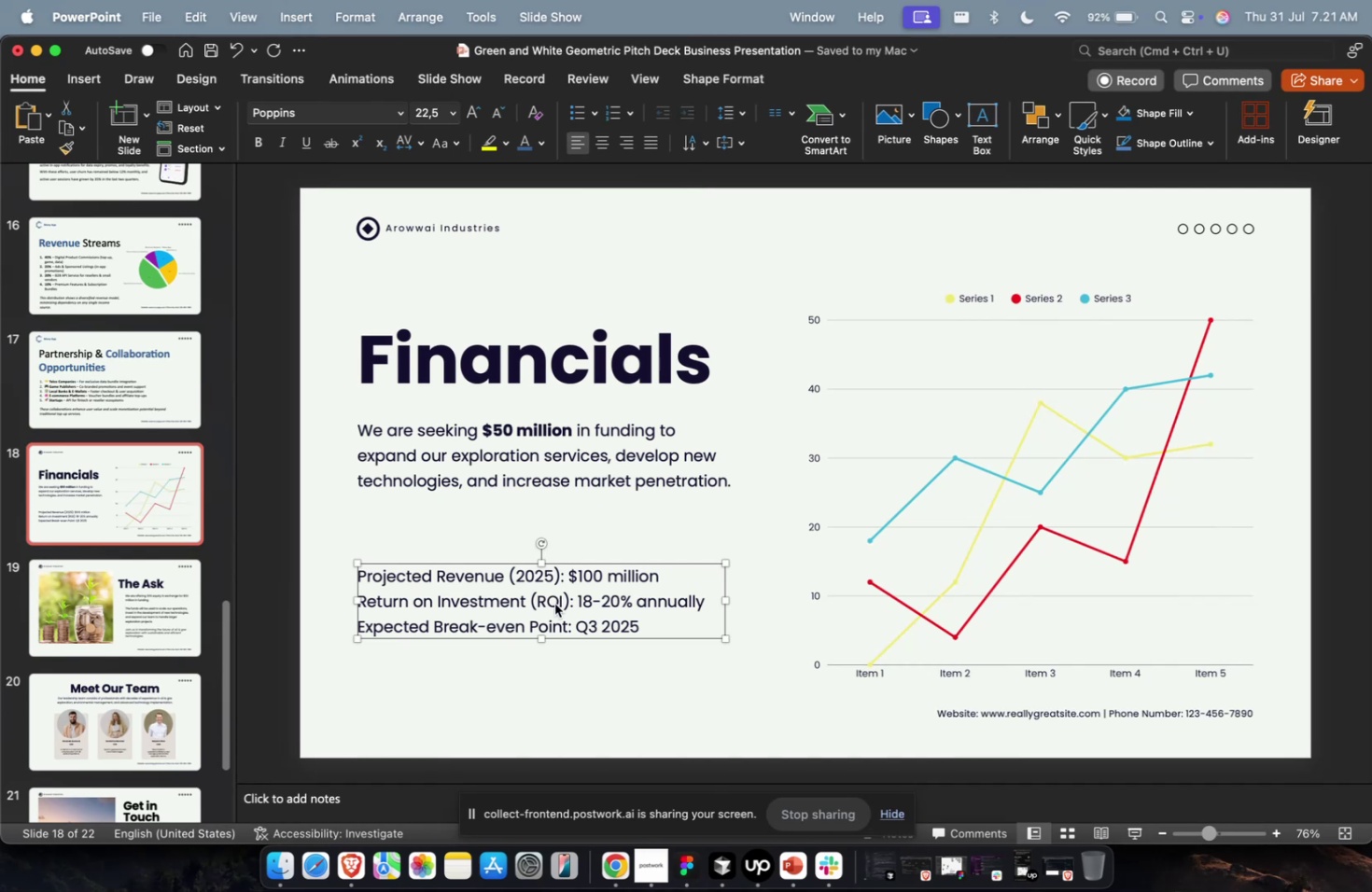 
key(Backspace)
 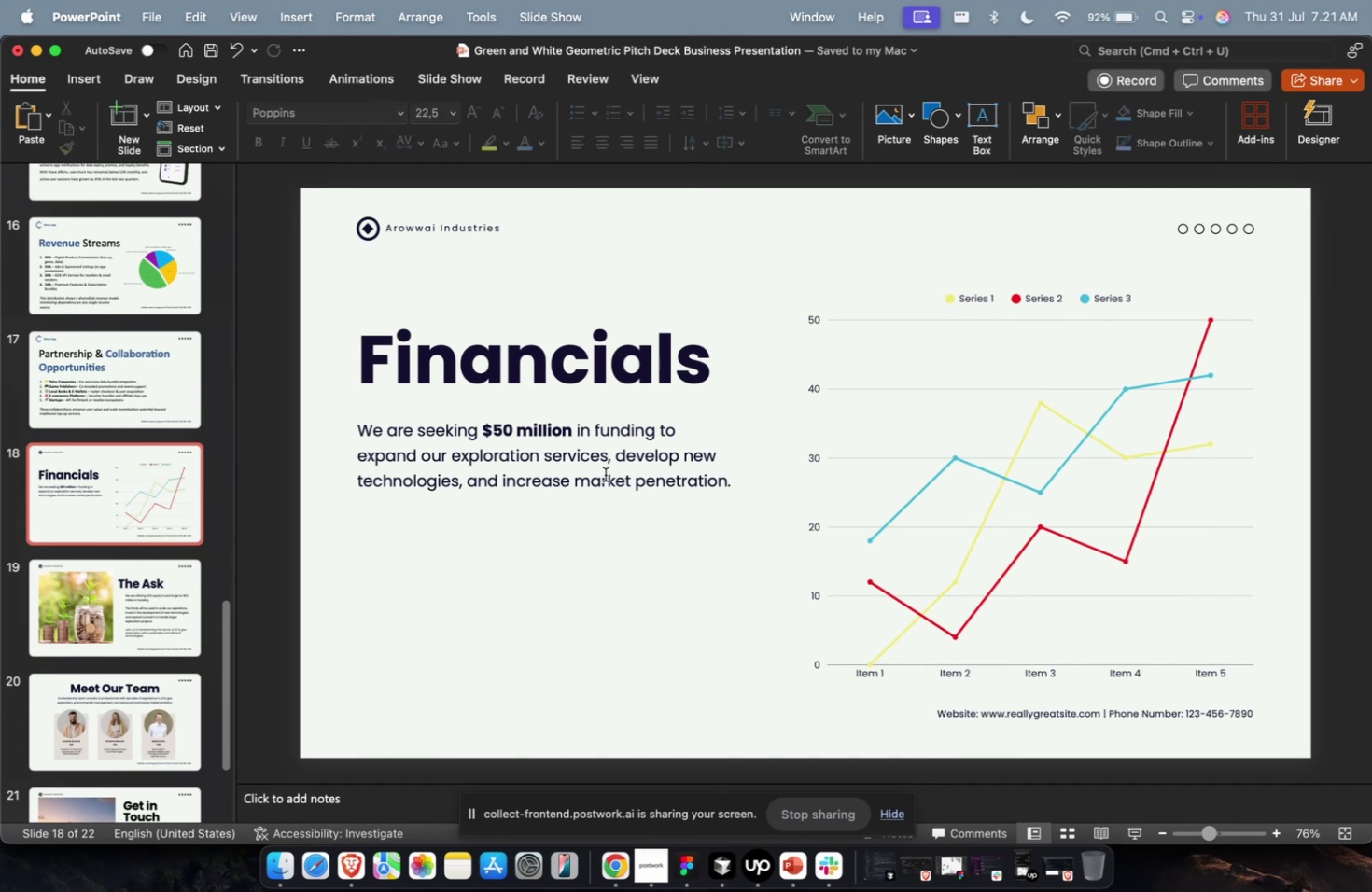 
left_click([605, 473])
 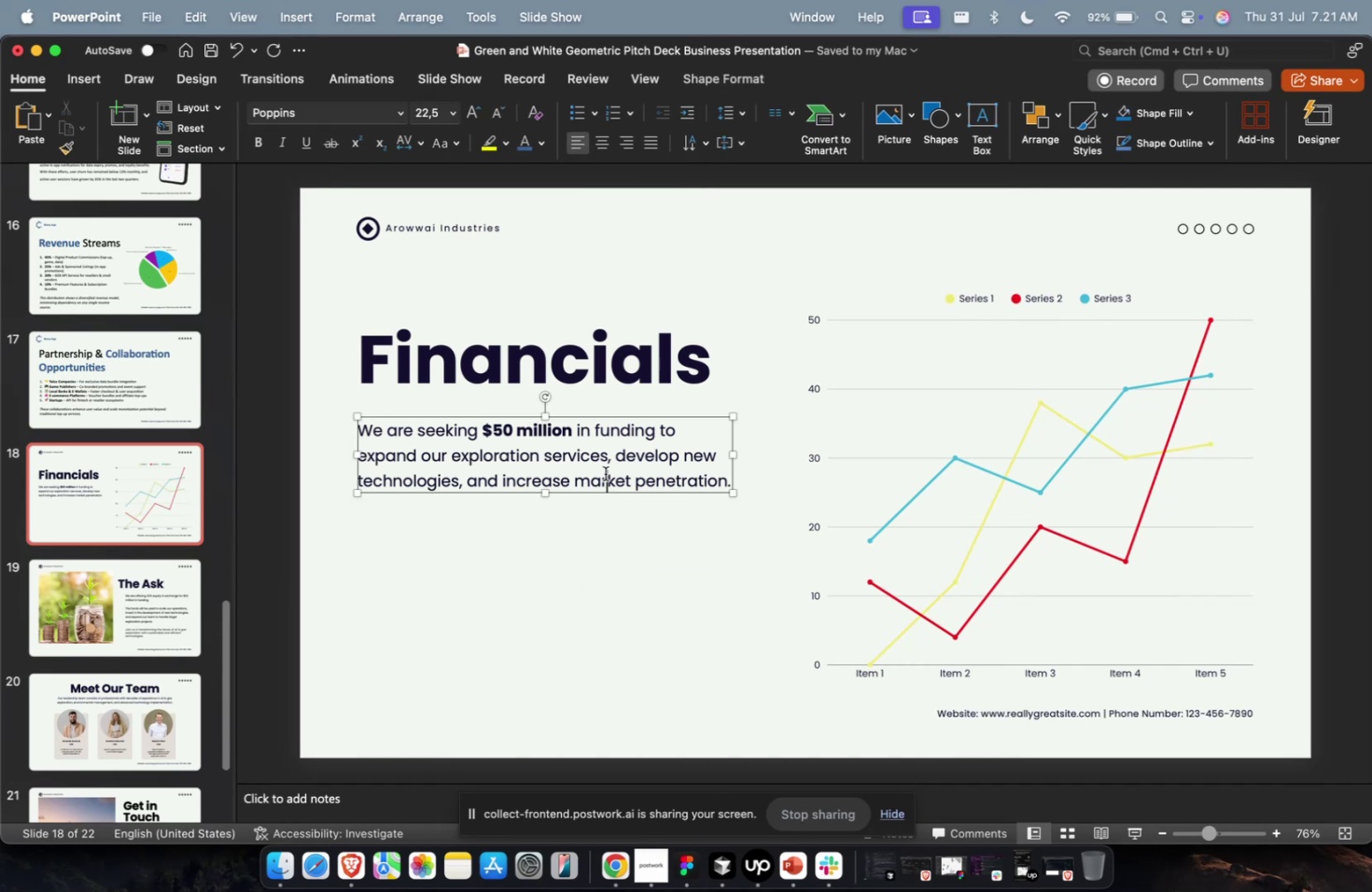 
key(Meta+A)
 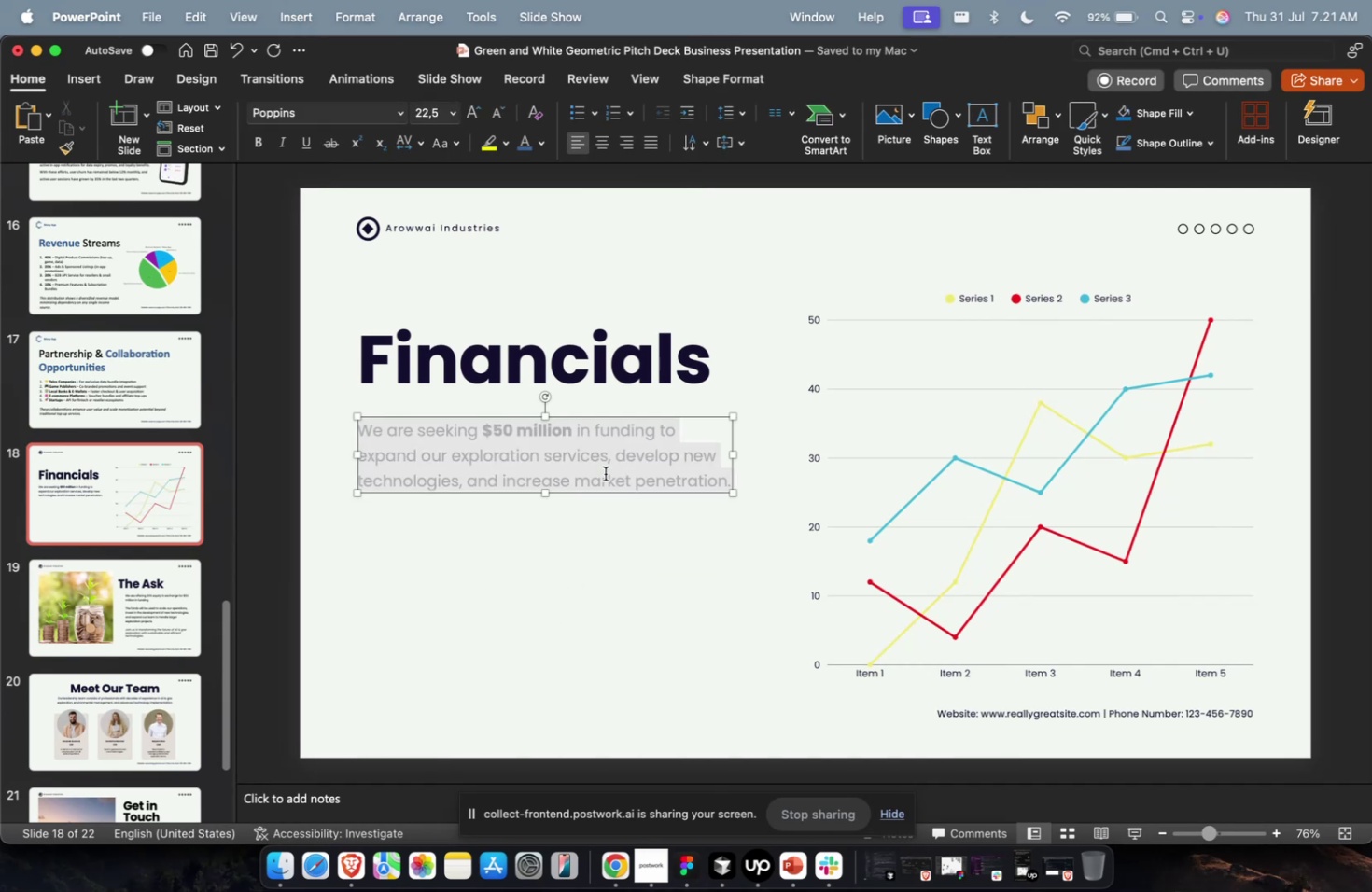 
key(Meta+V)
 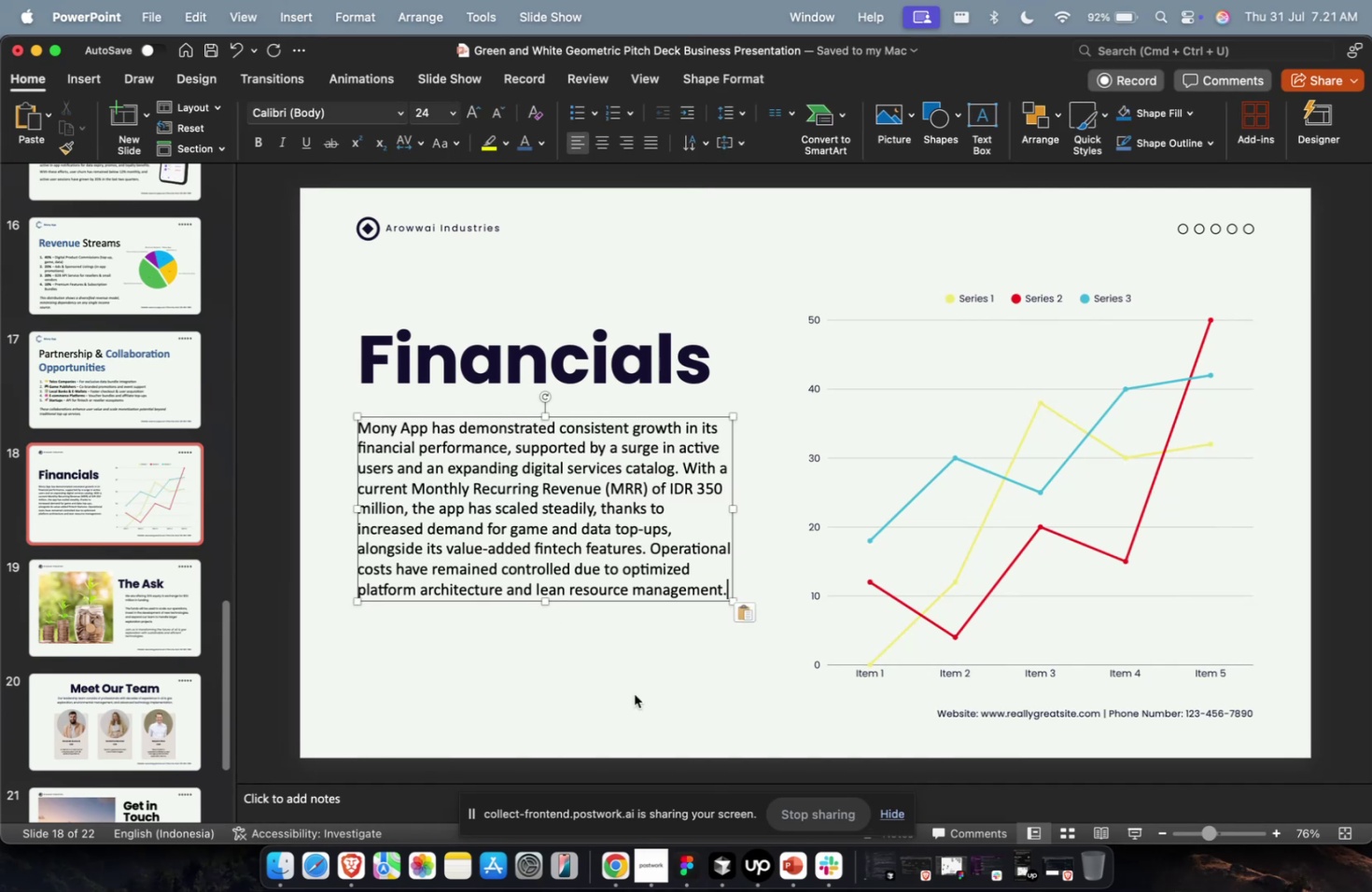 
left_click([627, 702])
 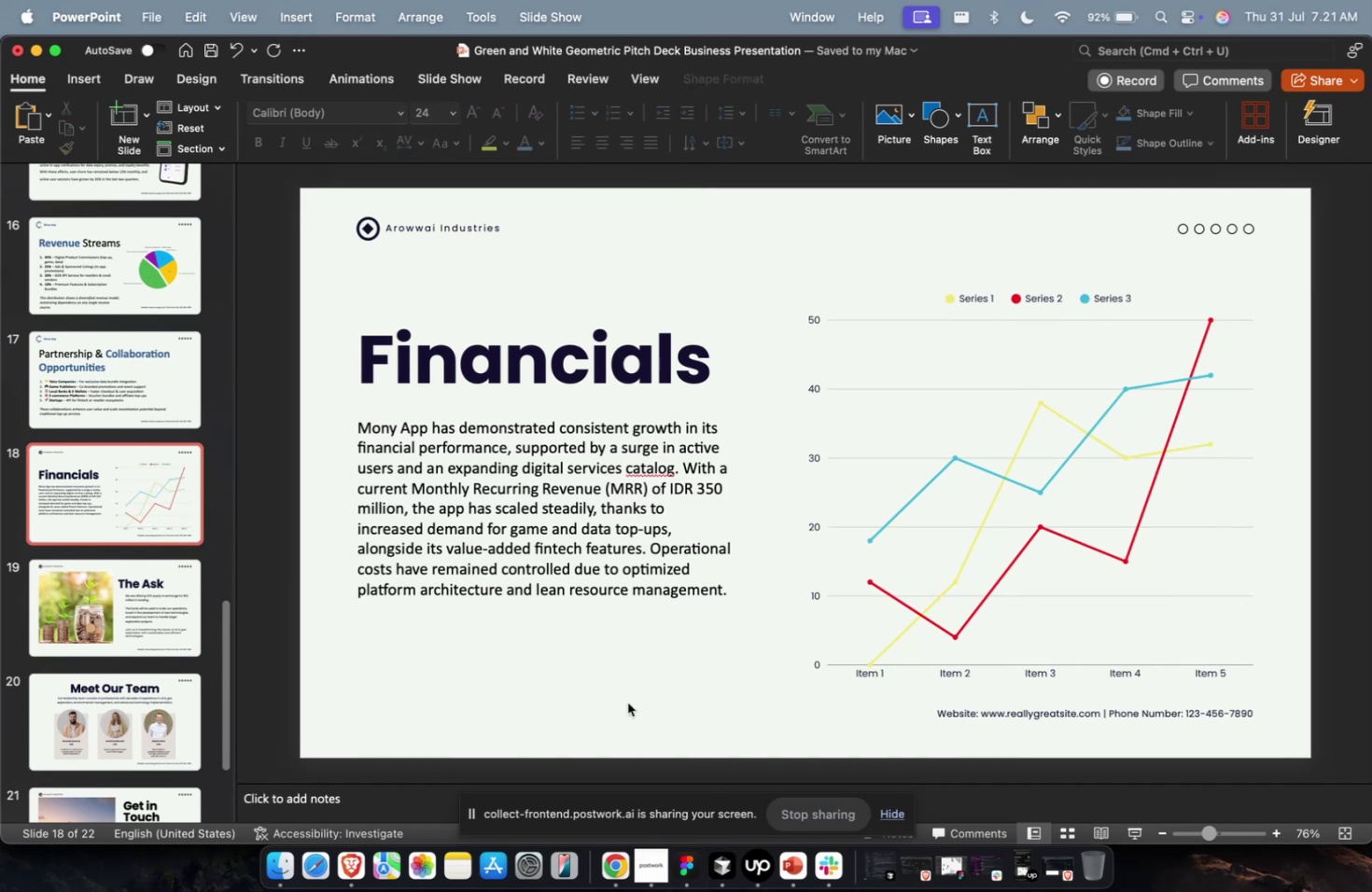 
key(Meta+CommandLeft)
 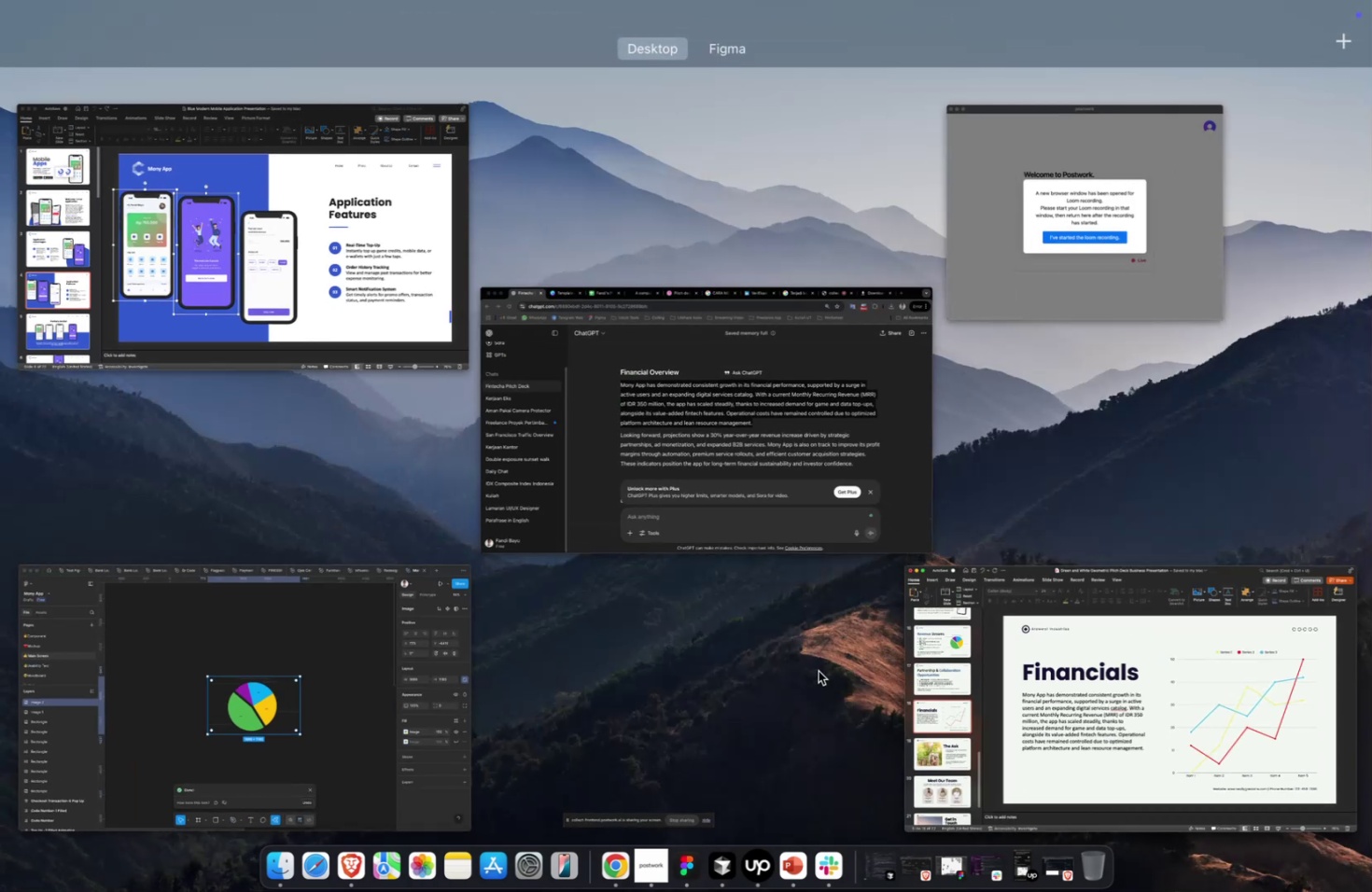 
key(Meta+1)
 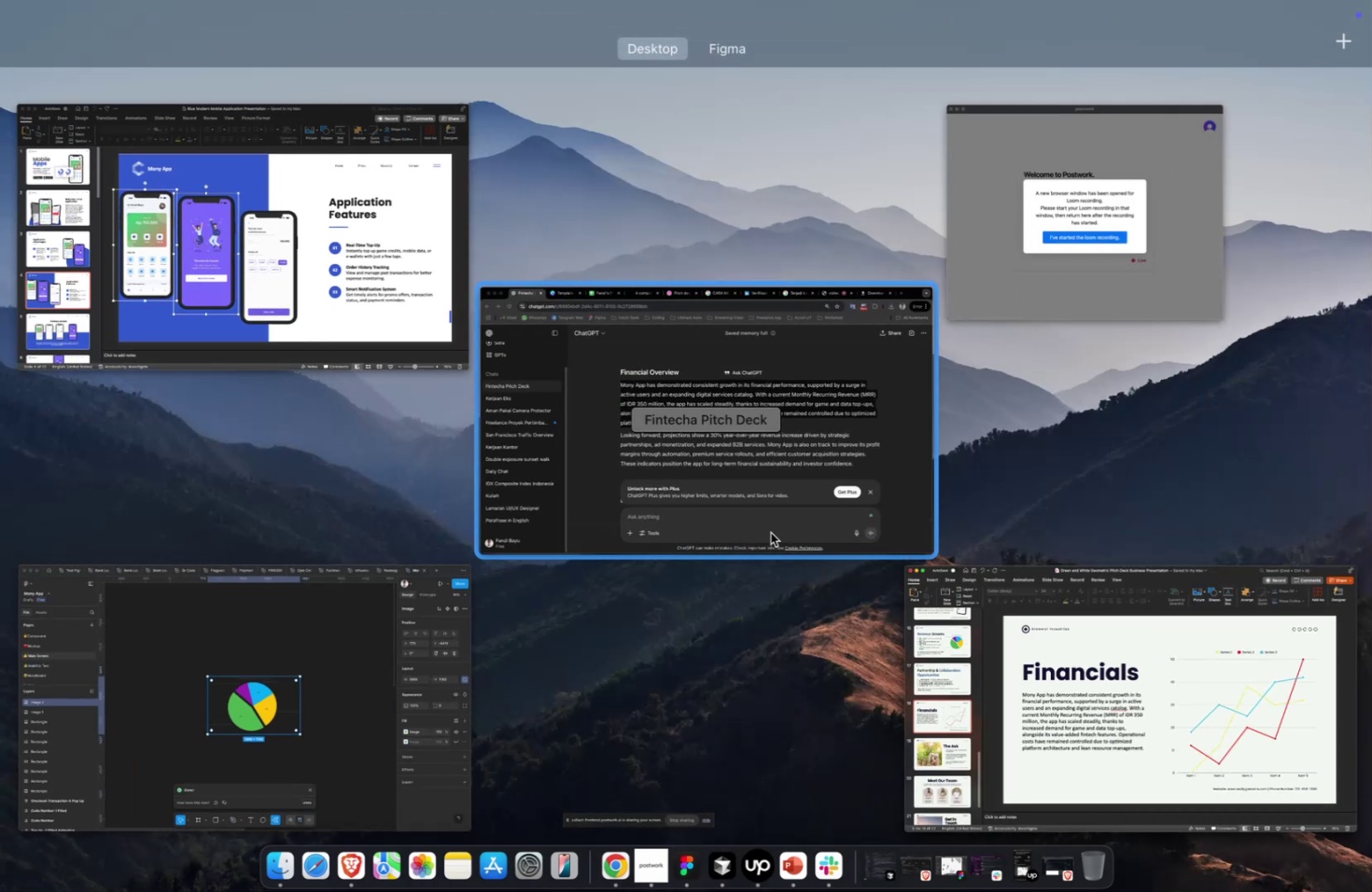 
left_click([765, 523])
 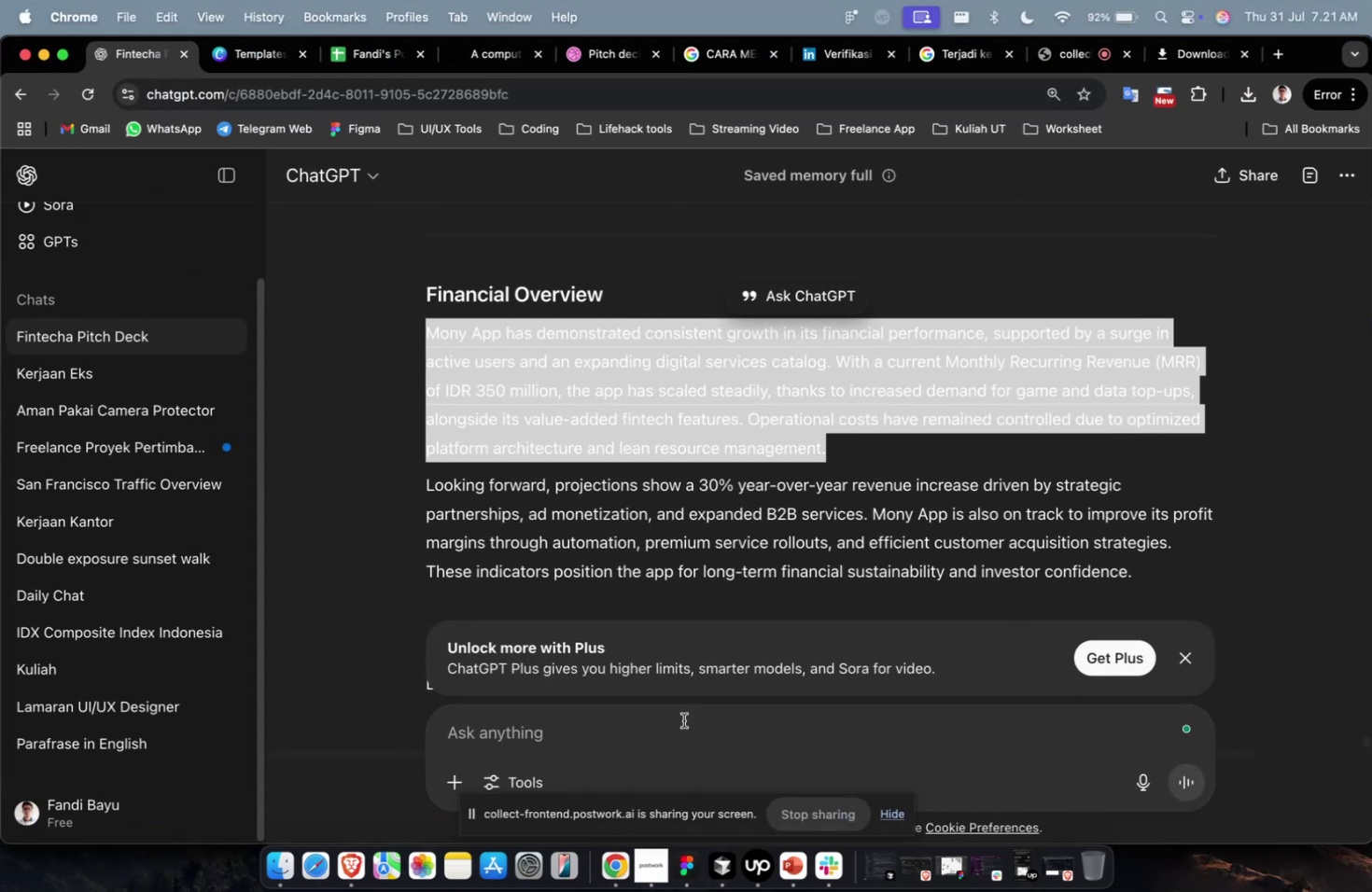 
double_click([681, 722])
 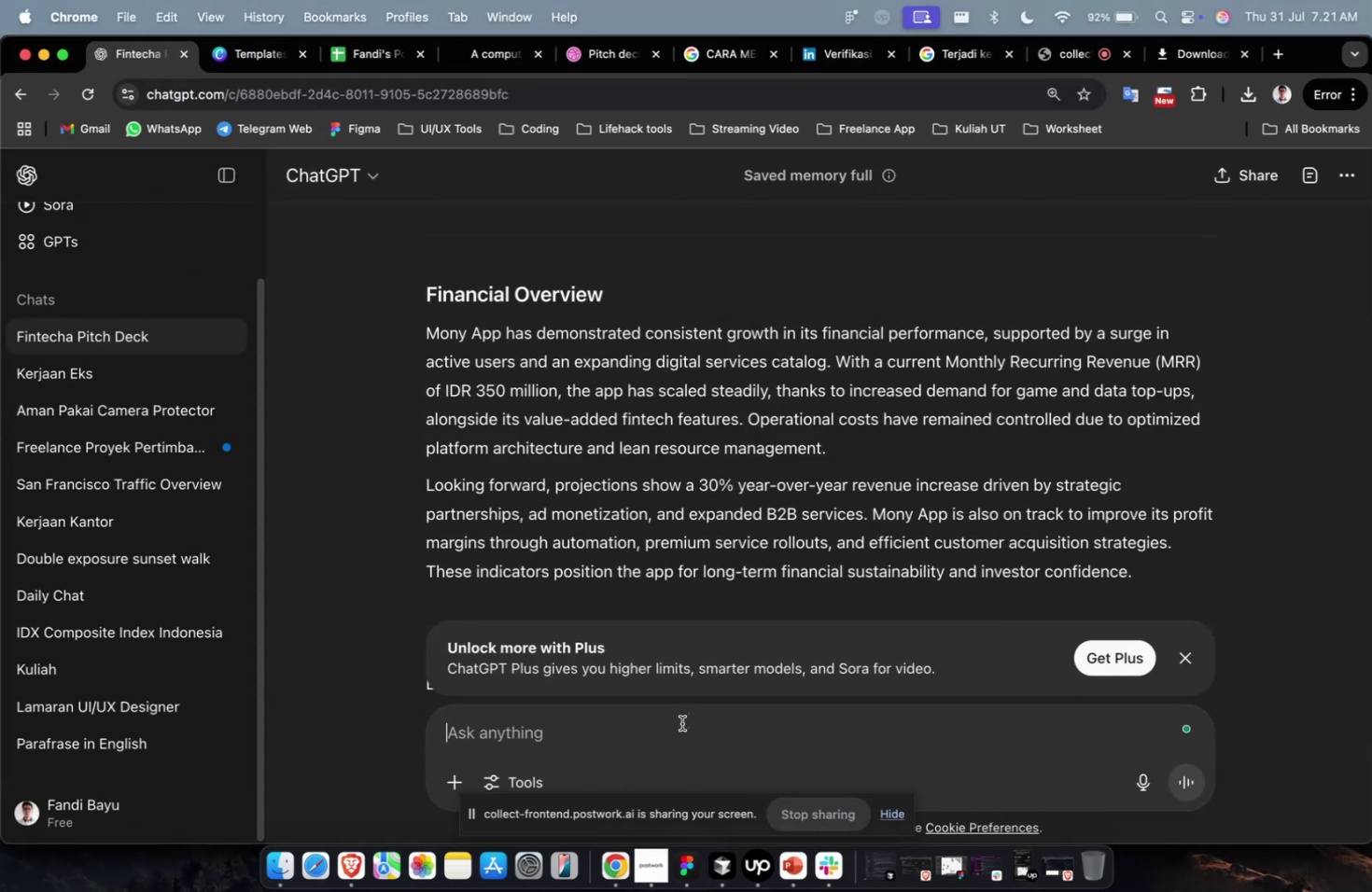 
type(buatkanl)
key(Backspace)
type( line chartnya)
 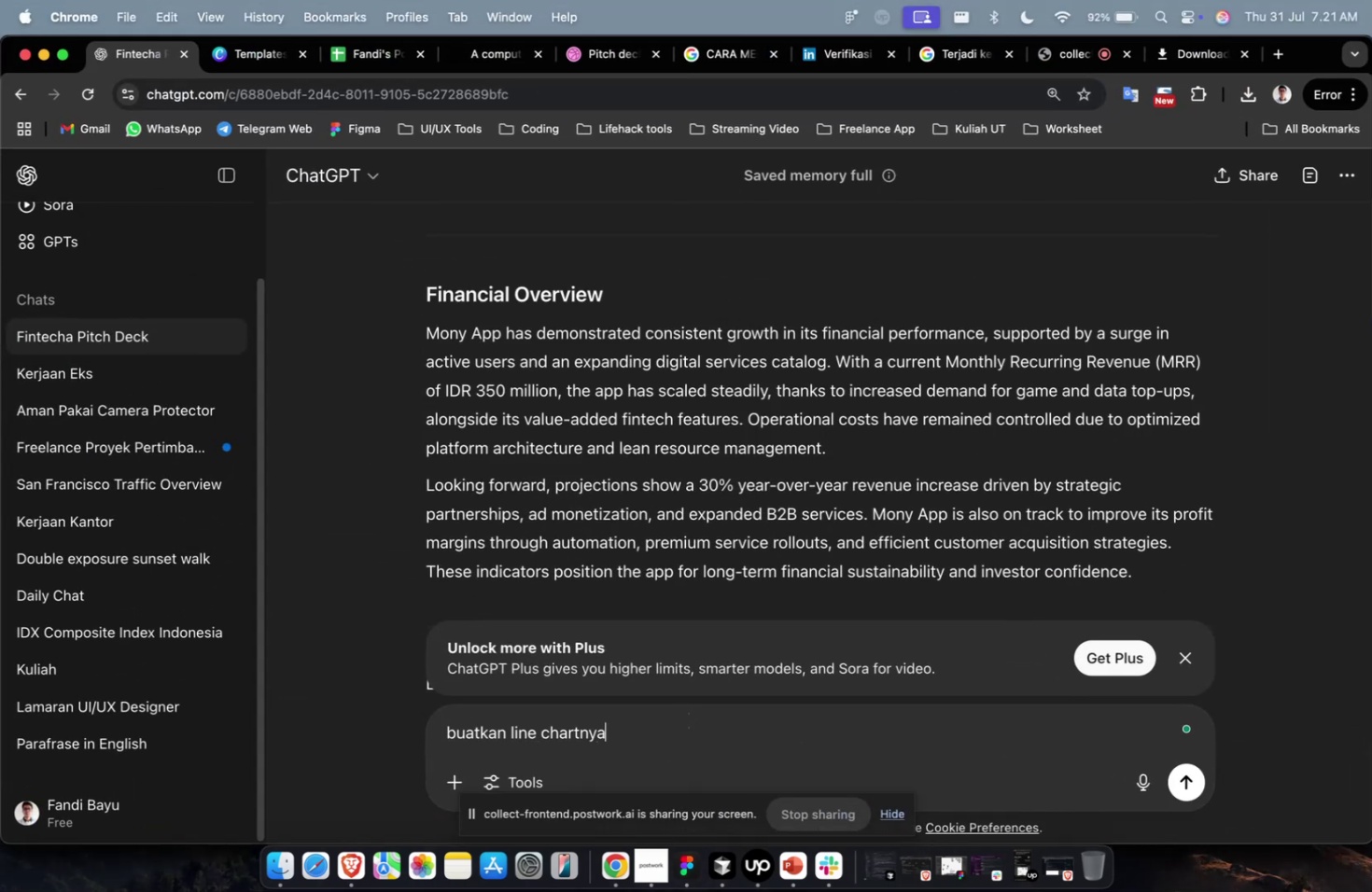 
key(Enter)
 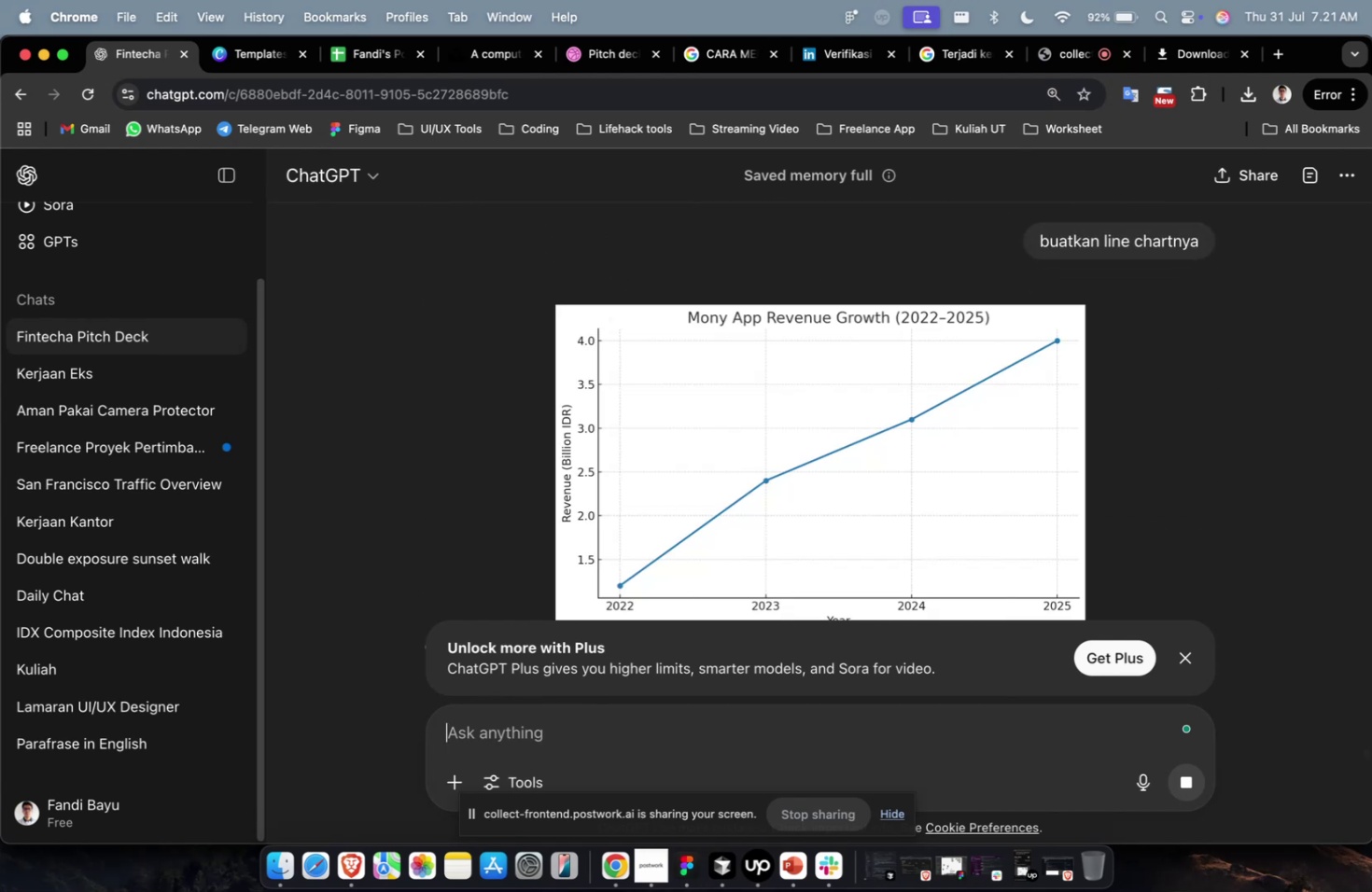 
wait(14.99)
 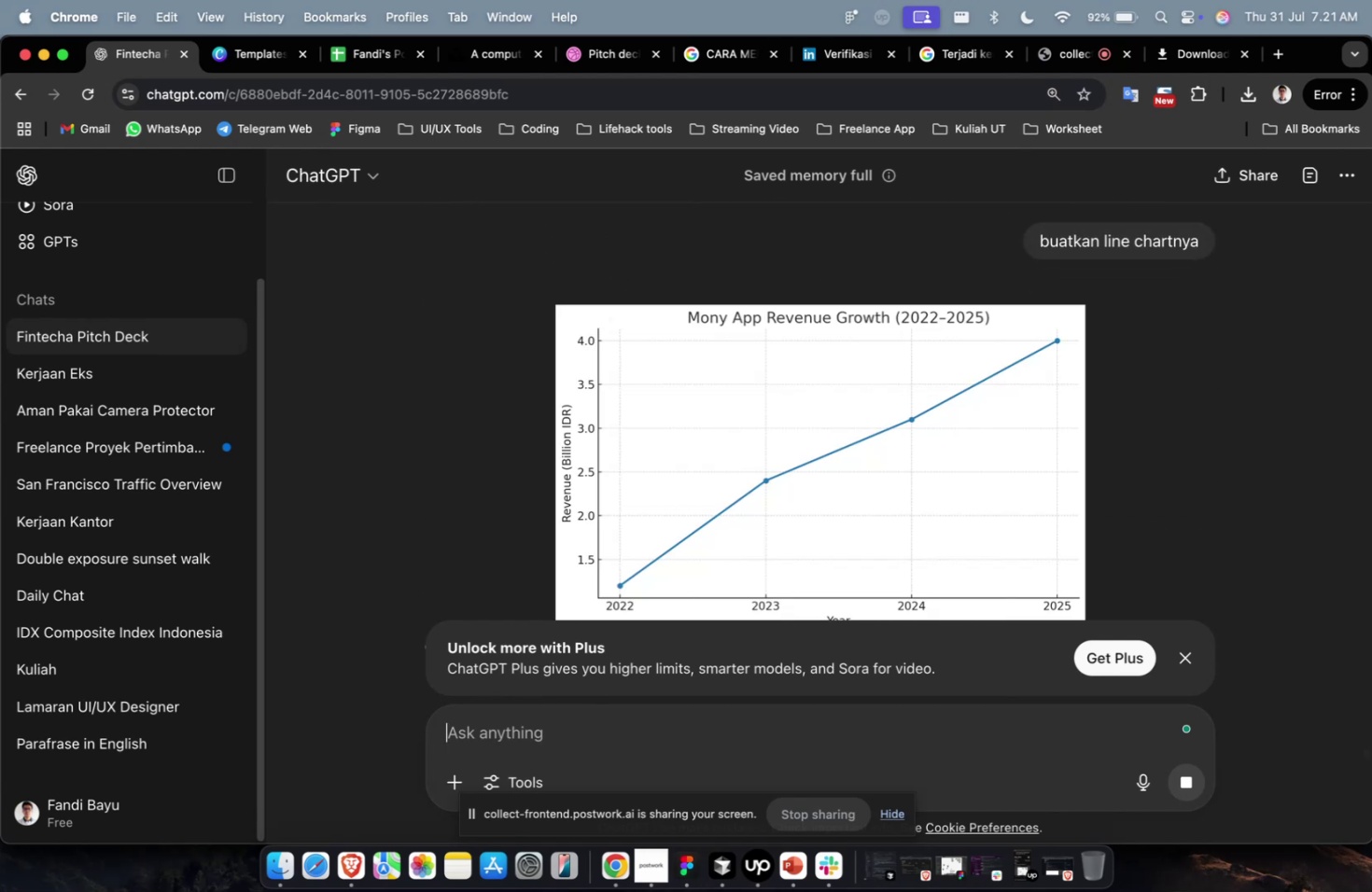 
right_click([727, 504])
 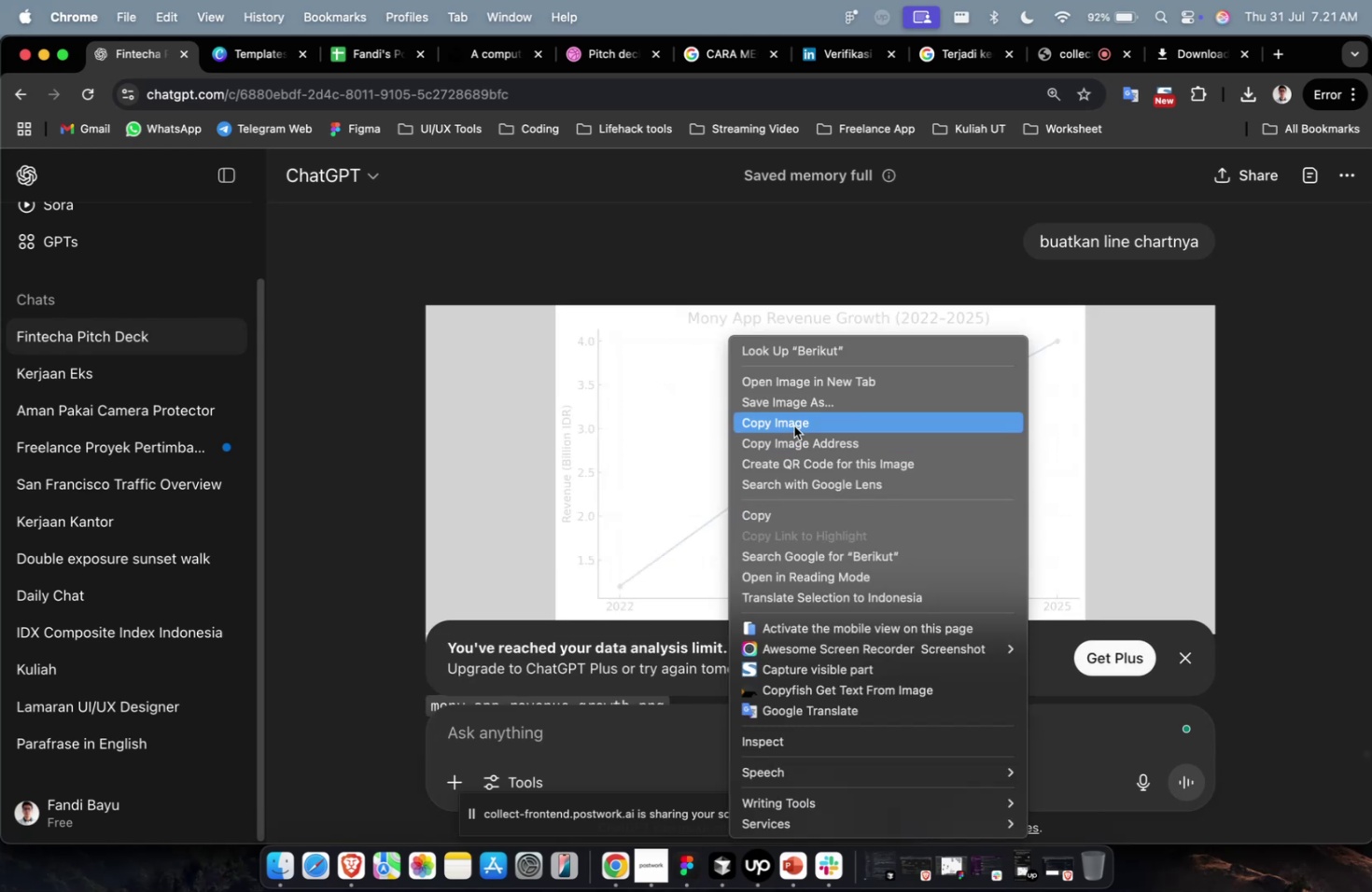 
left_click([793, 425])
 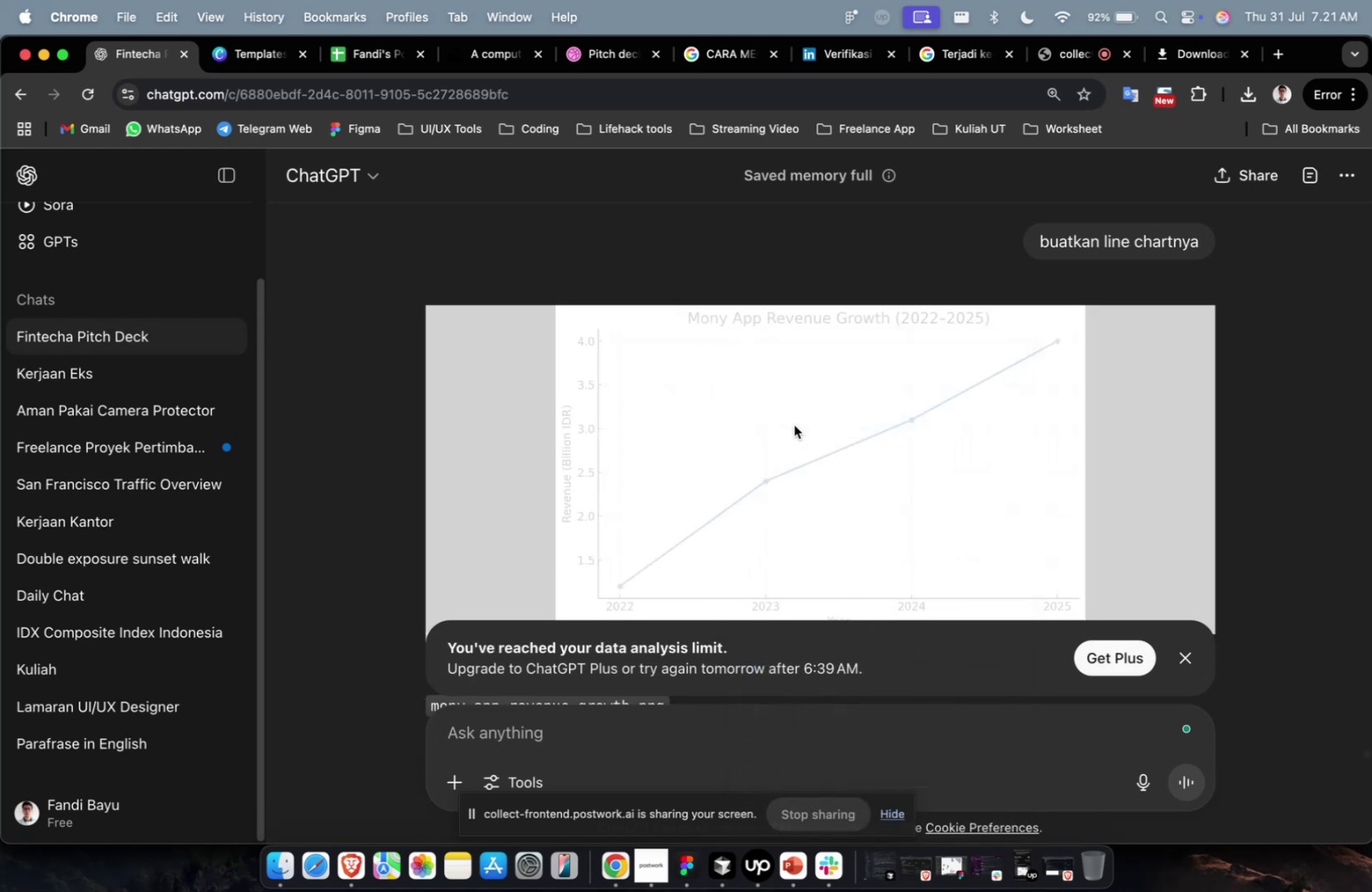 
key(Meta+1)
 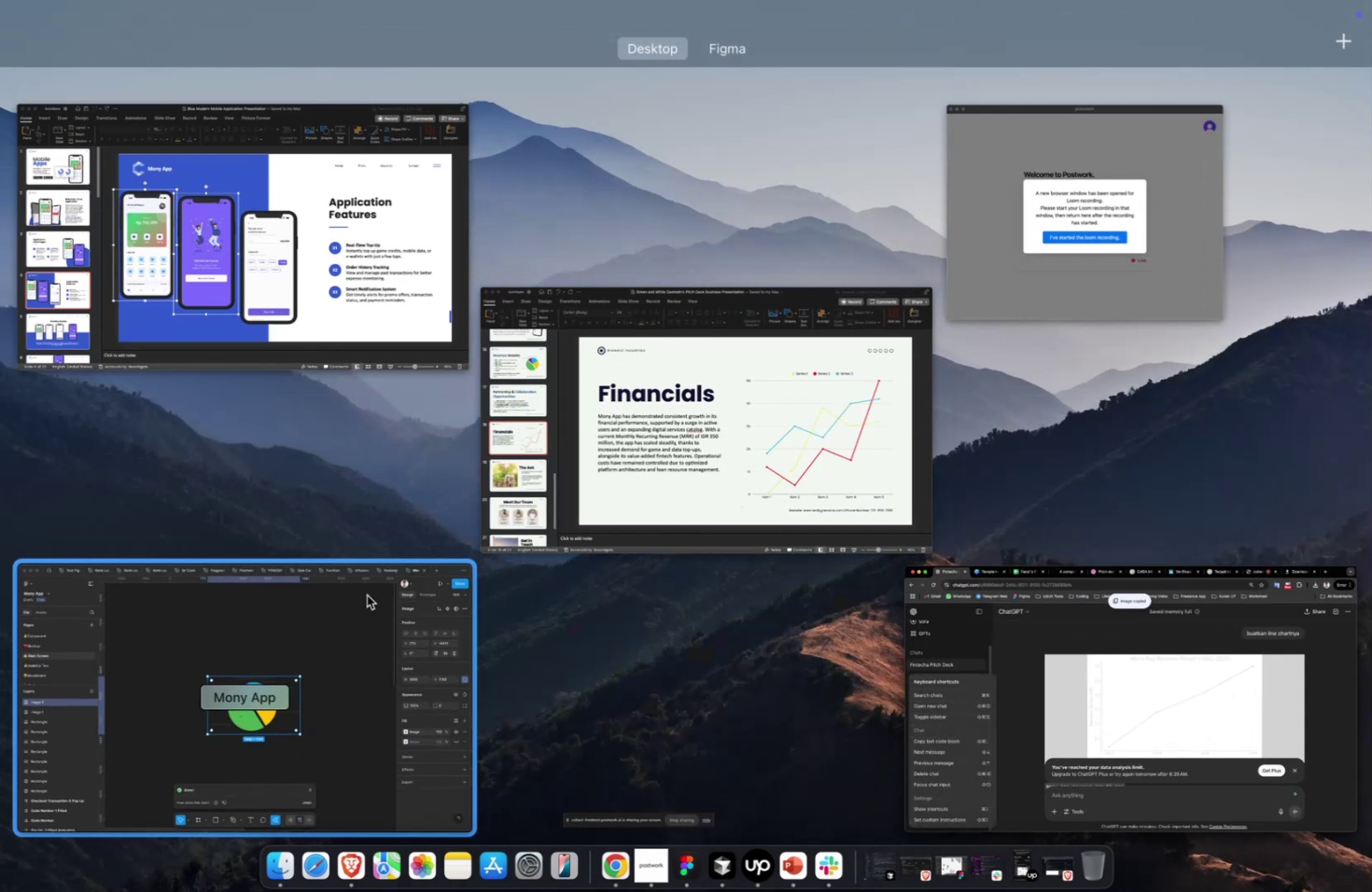 
left_click([332, 603])
 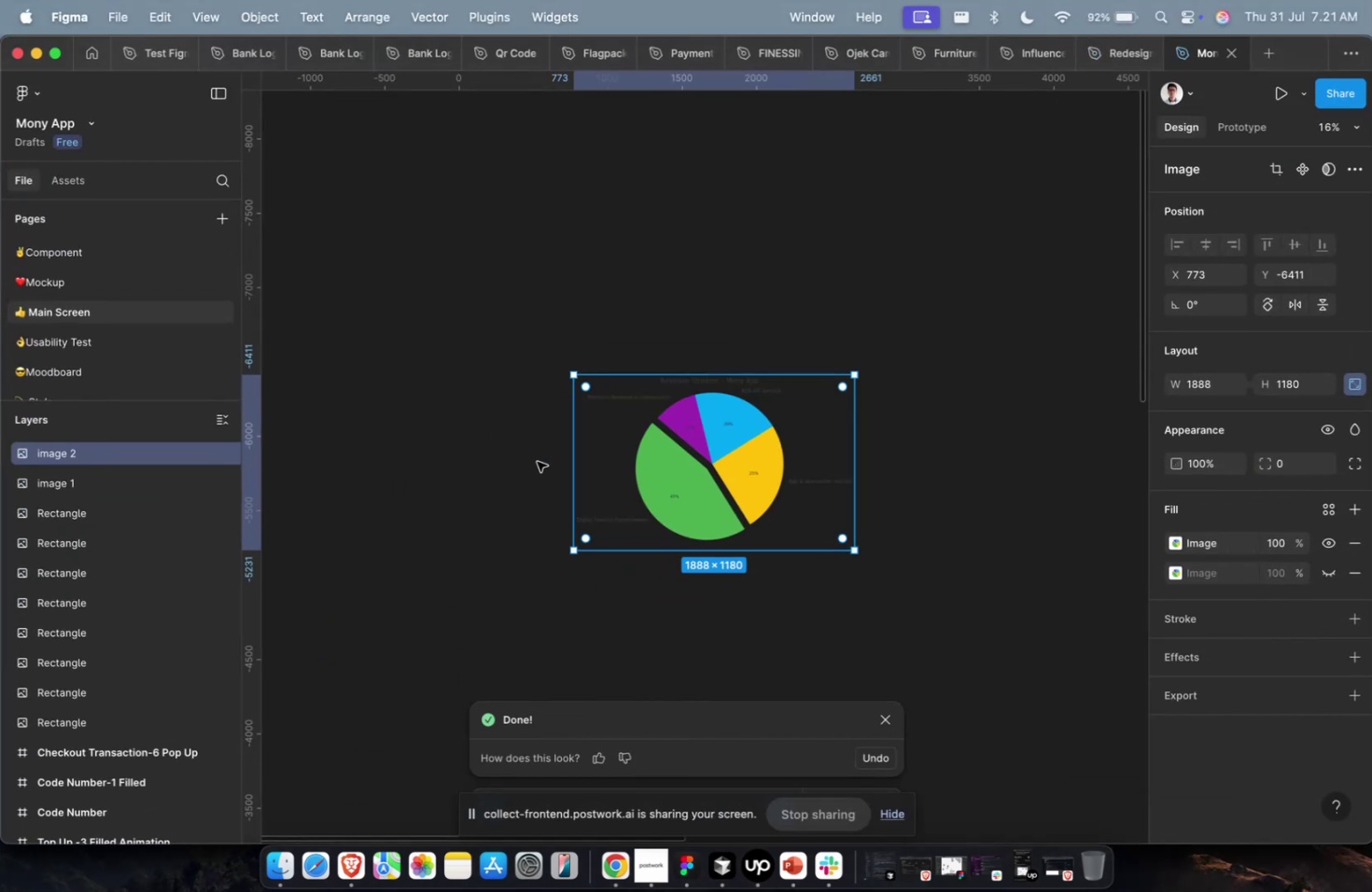 
scroll: coordinate [537, 461], scroll_direction: up, amount: 4.0
 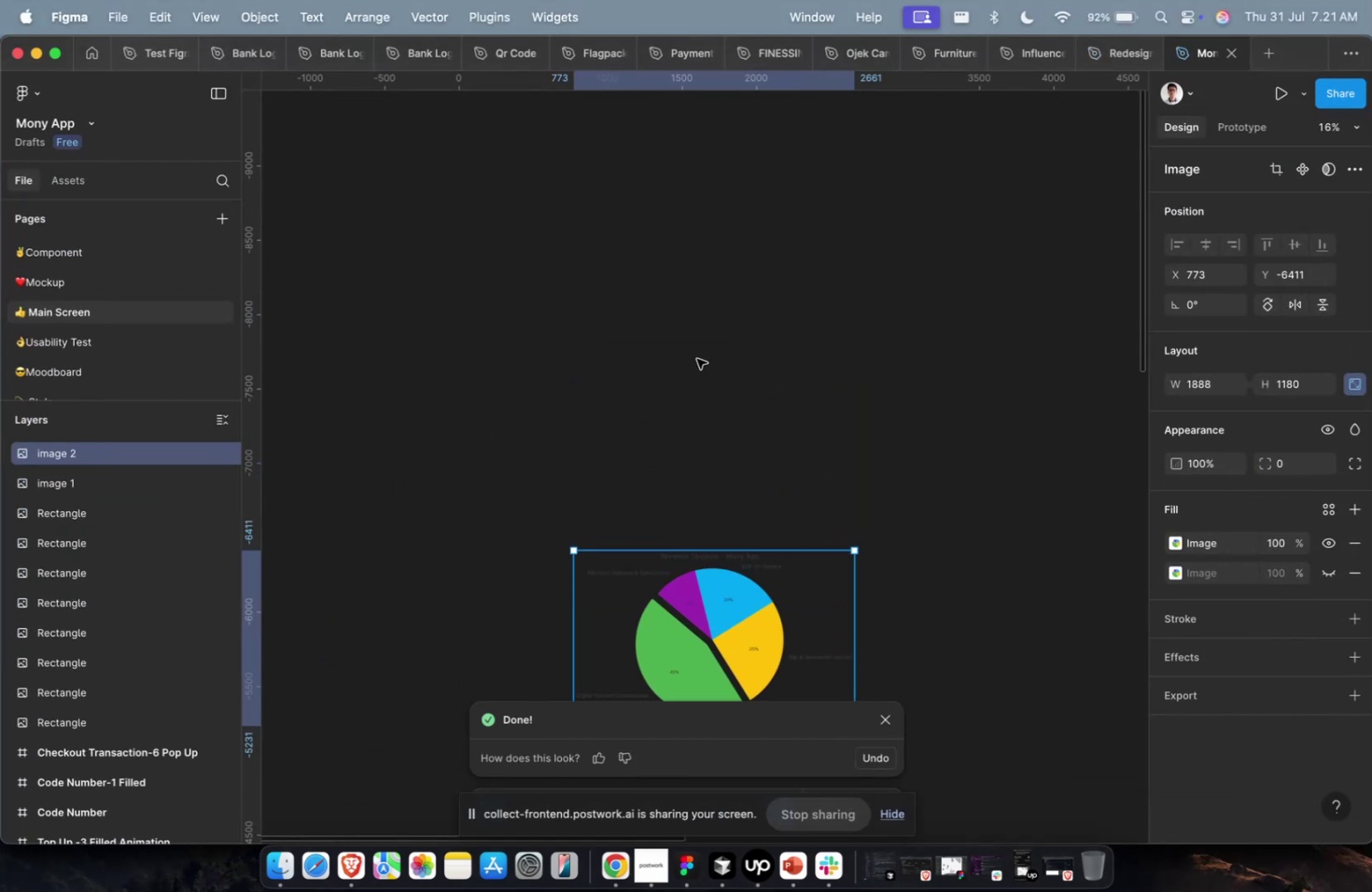 
left_click([696, 358])
 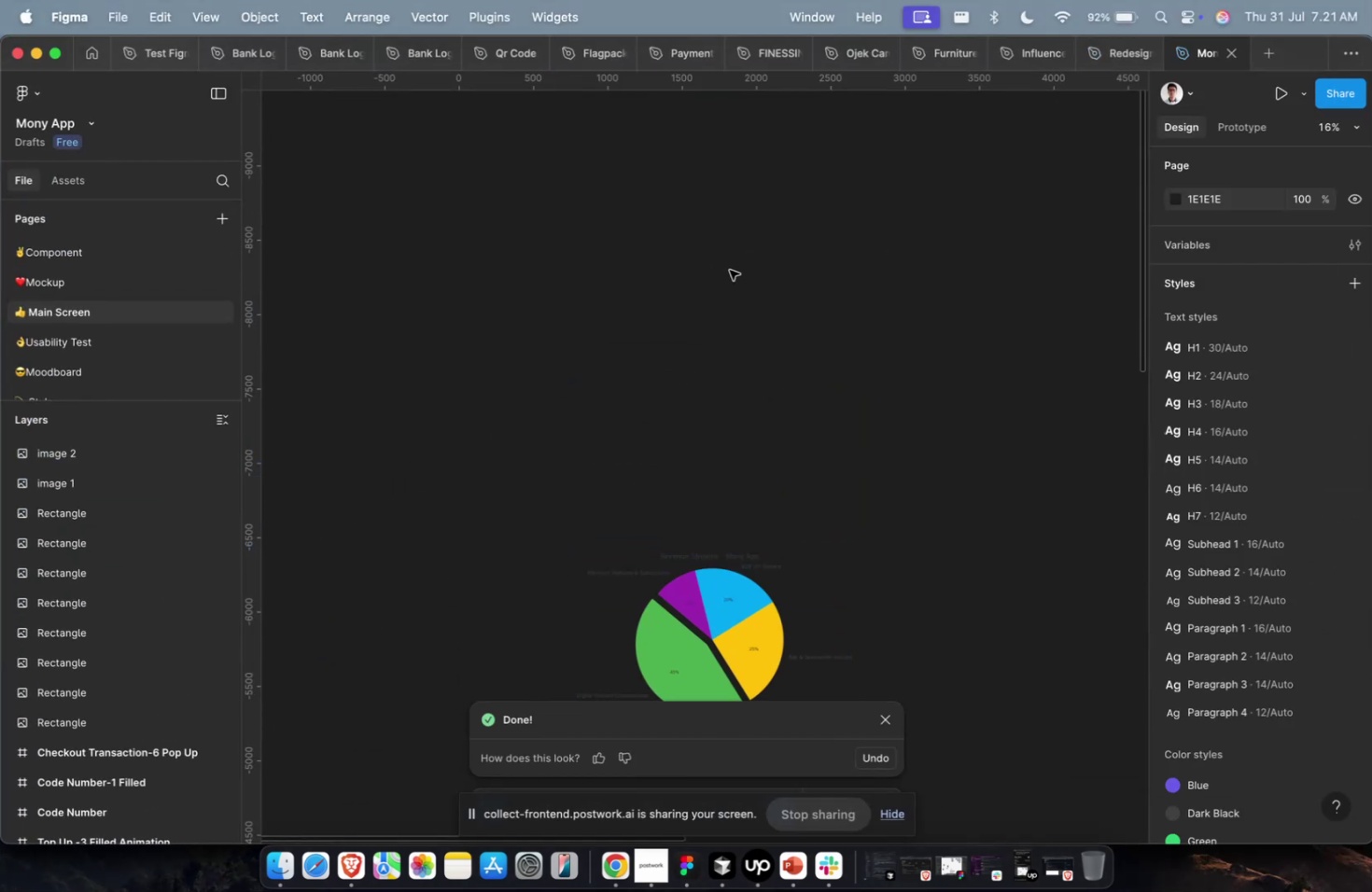 
left_click([729, 270])
 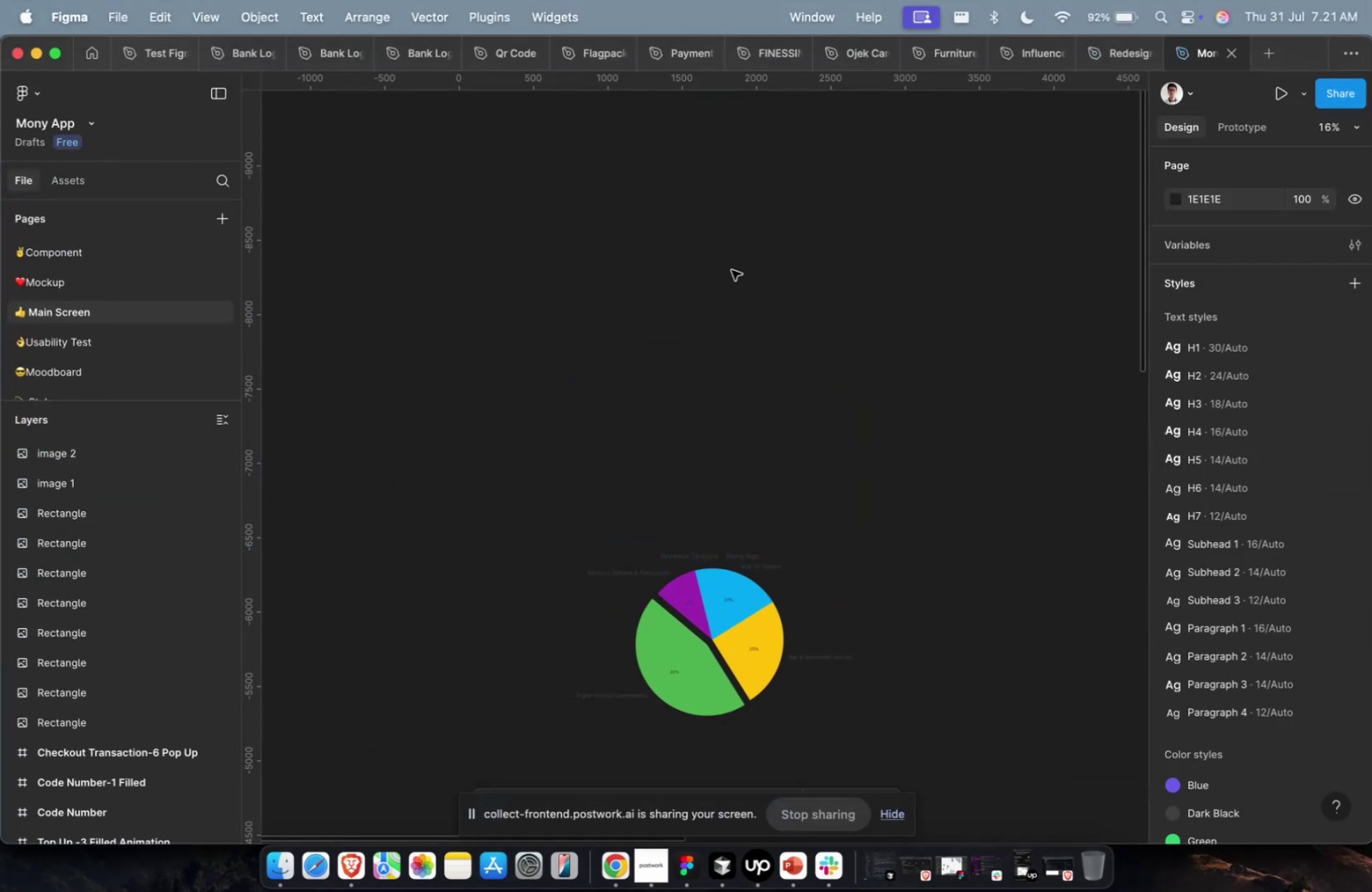 
double_click([731, 270])
 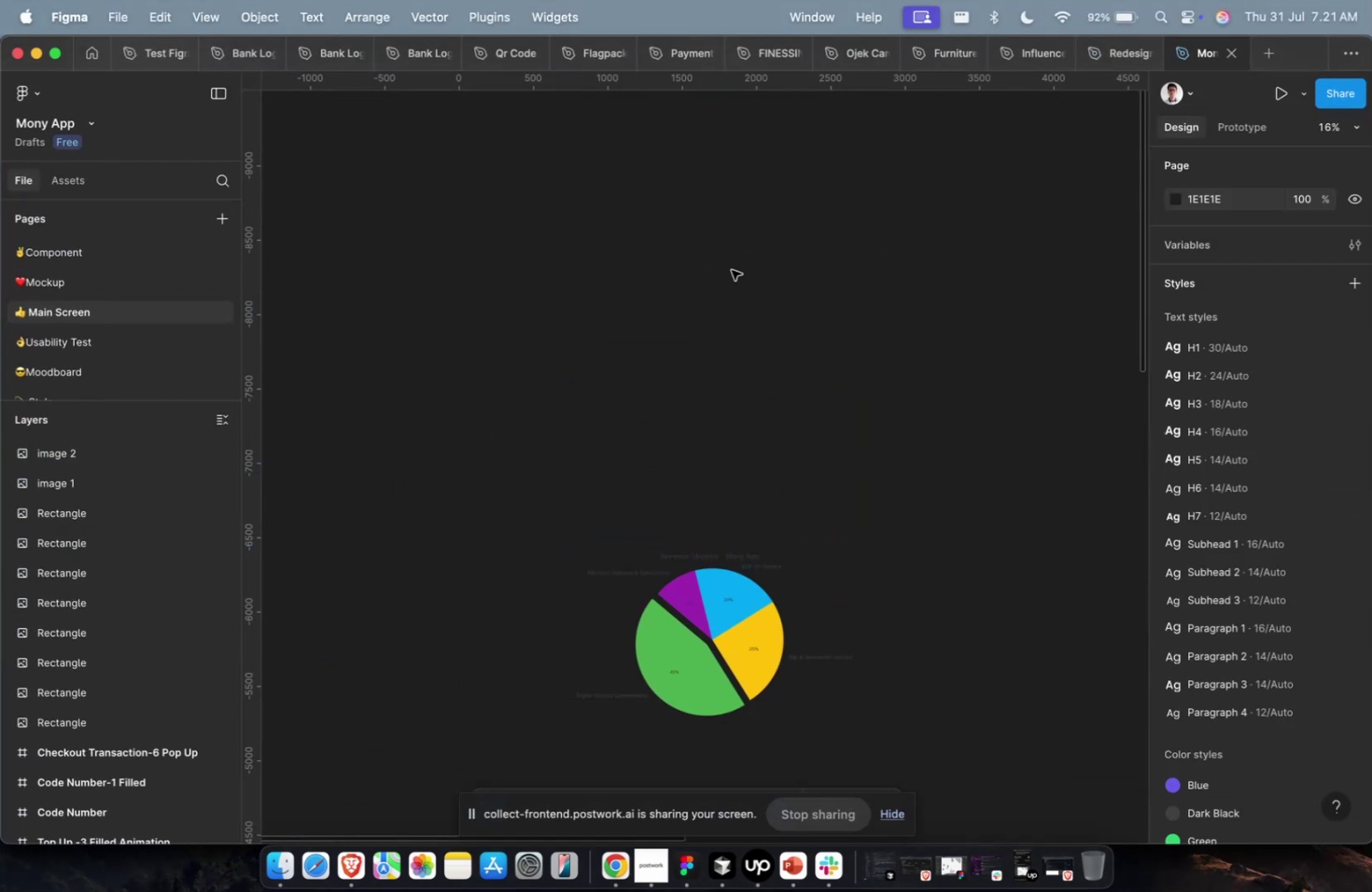 
key(Meta+CommandLeft)
 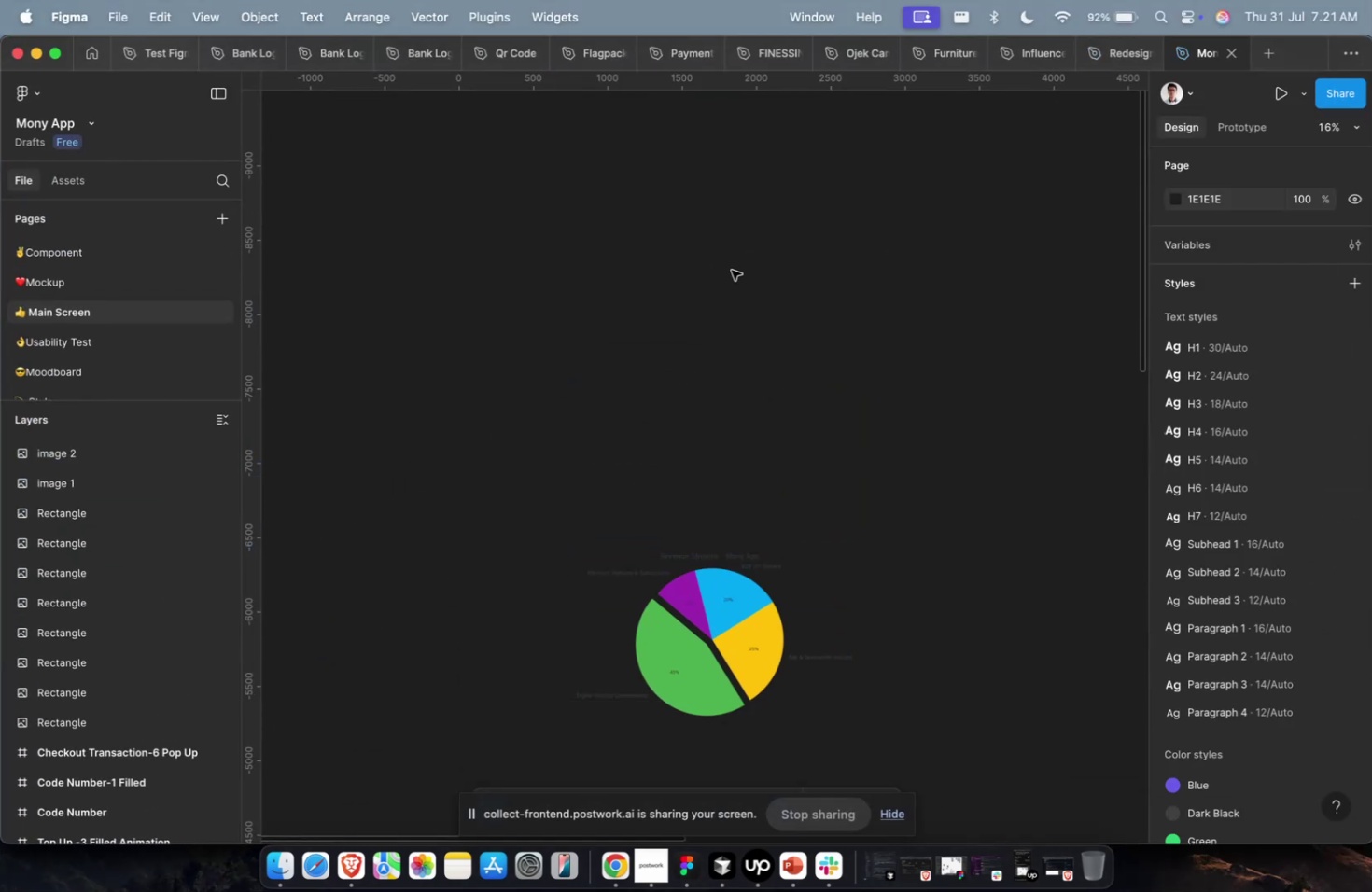 
key(Meta+V)
 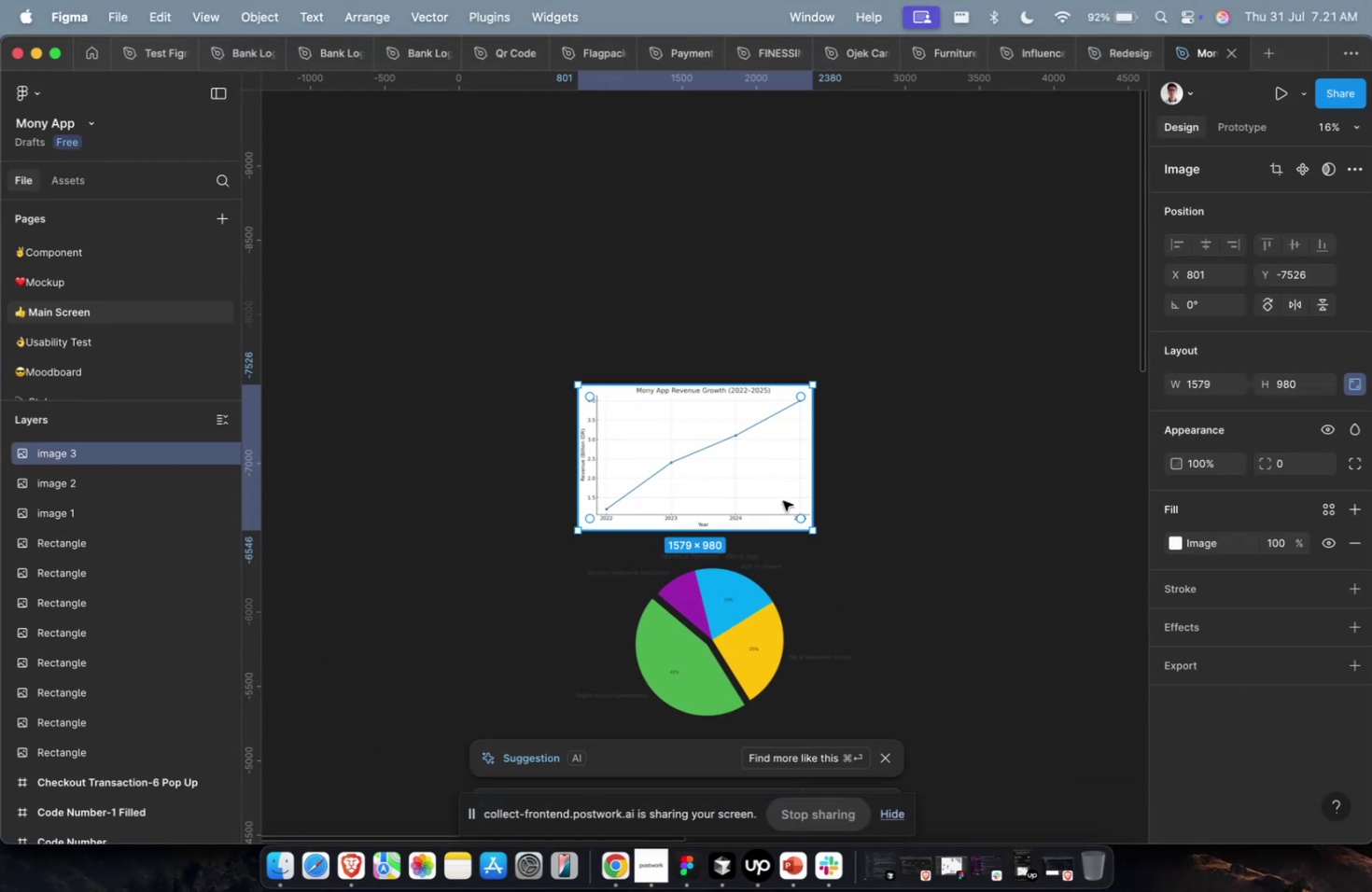 
key(Meta+P)
 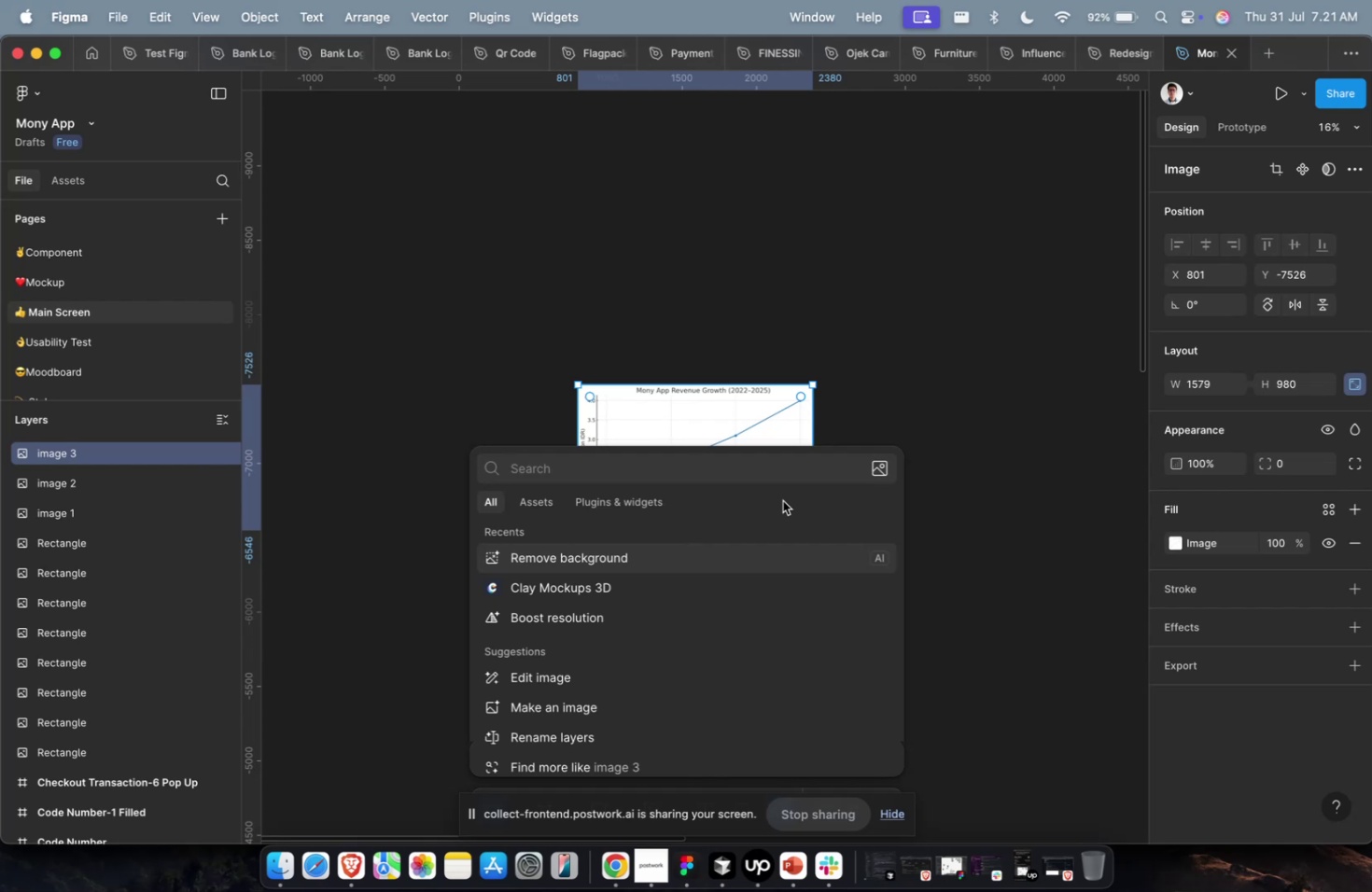 
key(Enter)
 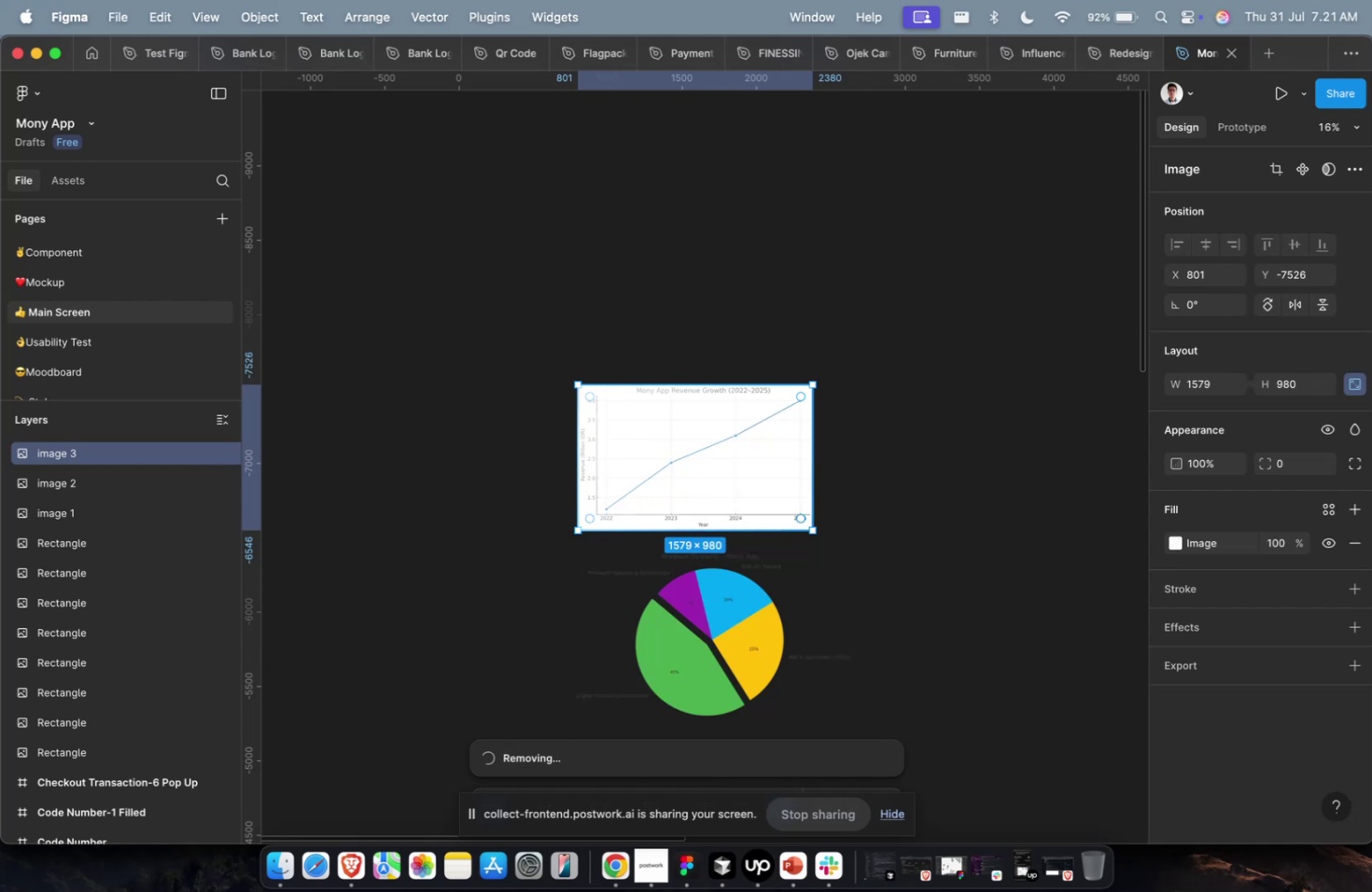 
scroll: coordinate [539, 570], scroll_direction: up, amount: 1.0
 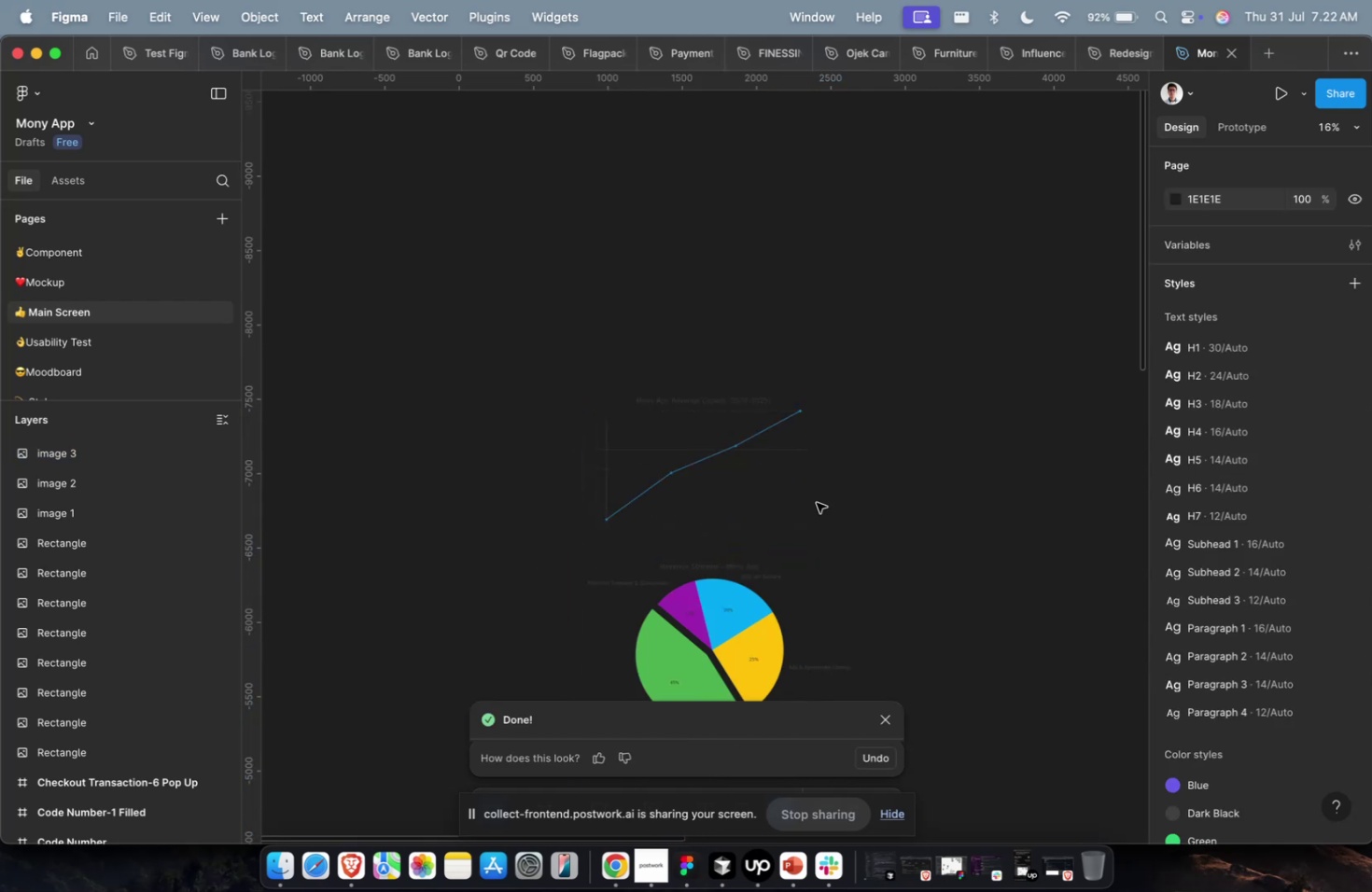 
double_click([779, 499])
 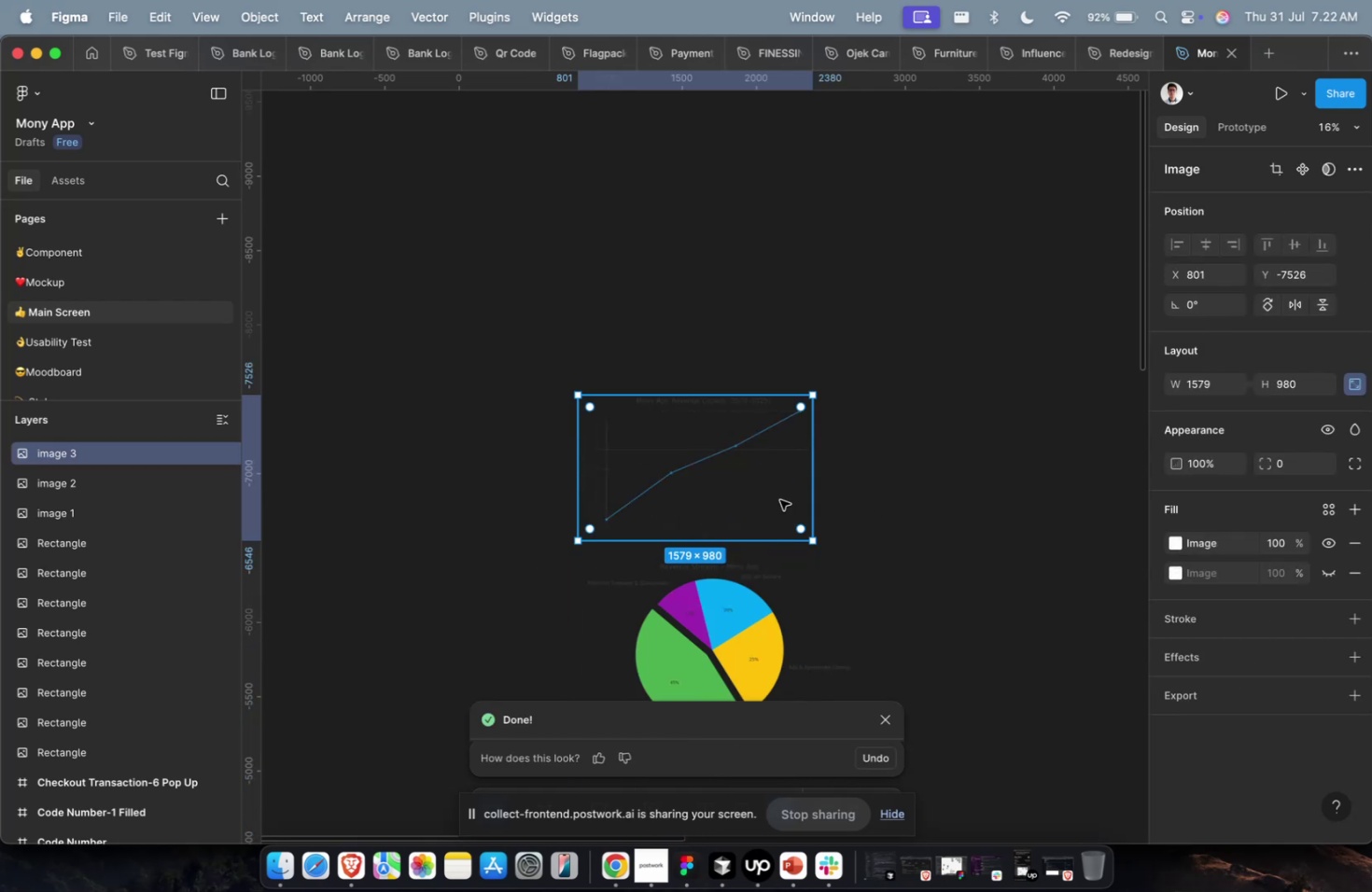 
key(Meta+Shift+CommandLeft)
 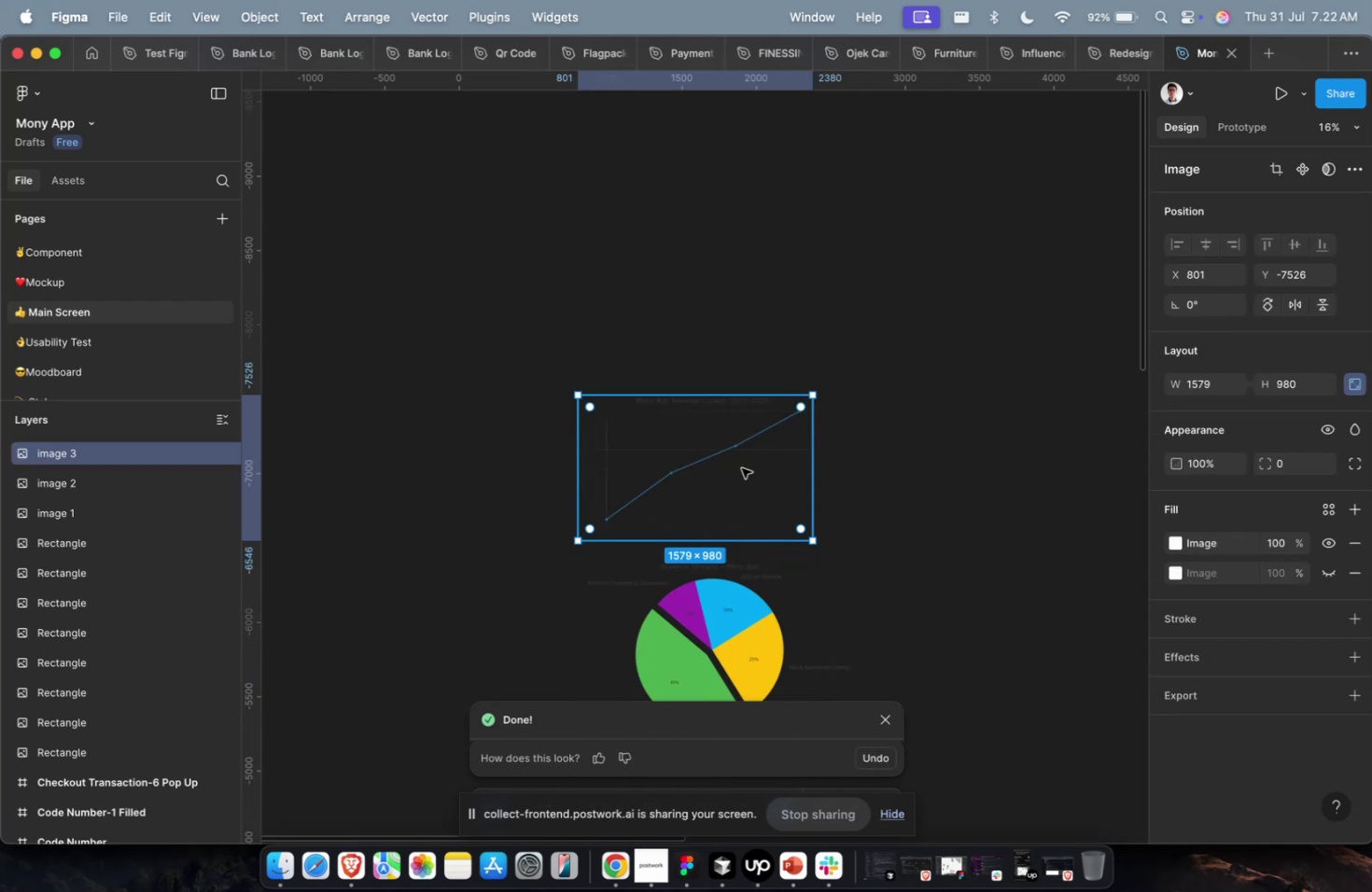 
key(Shift+ShiftLeft)
 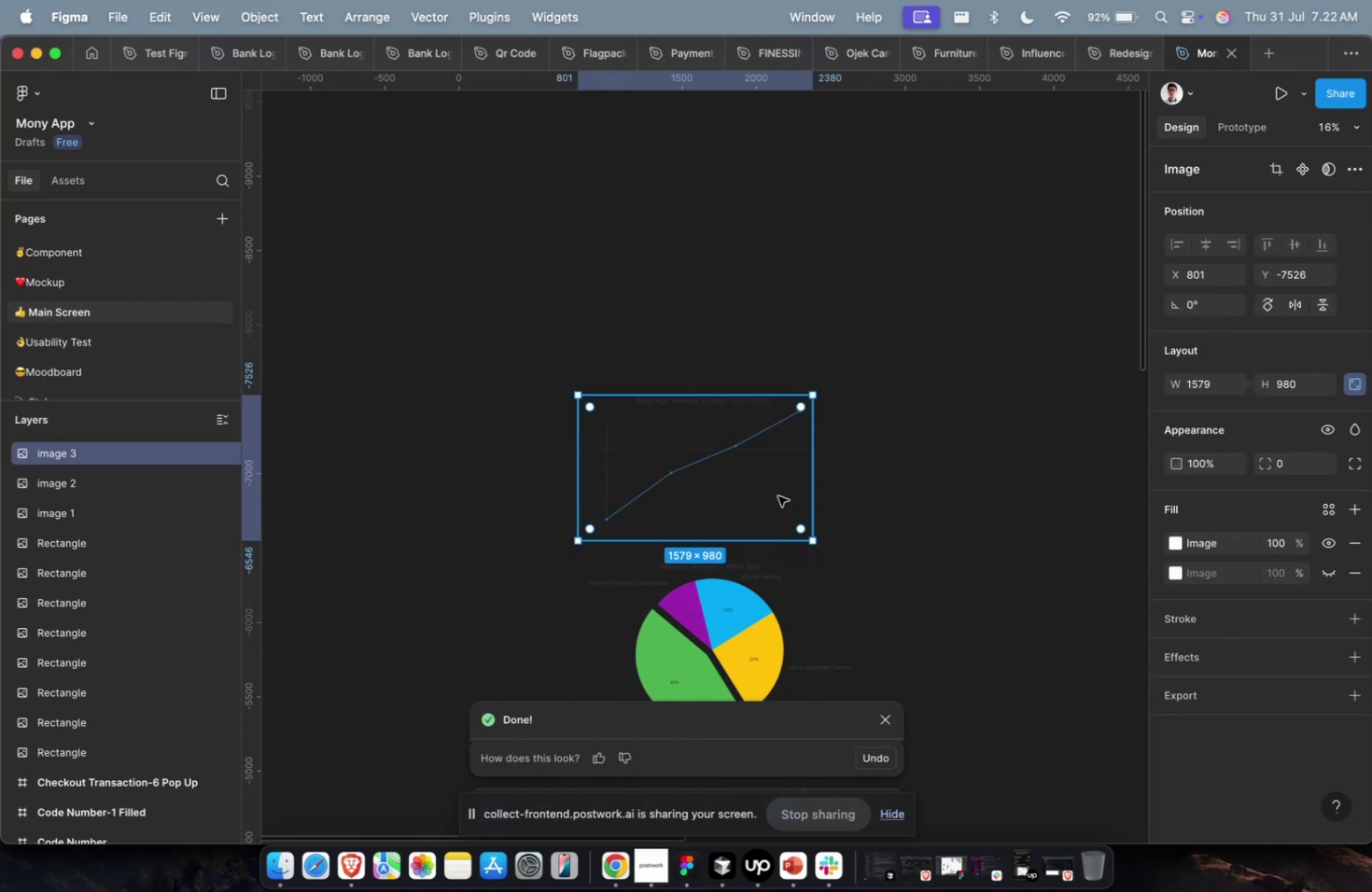 
key(Meta+Shift+C)
 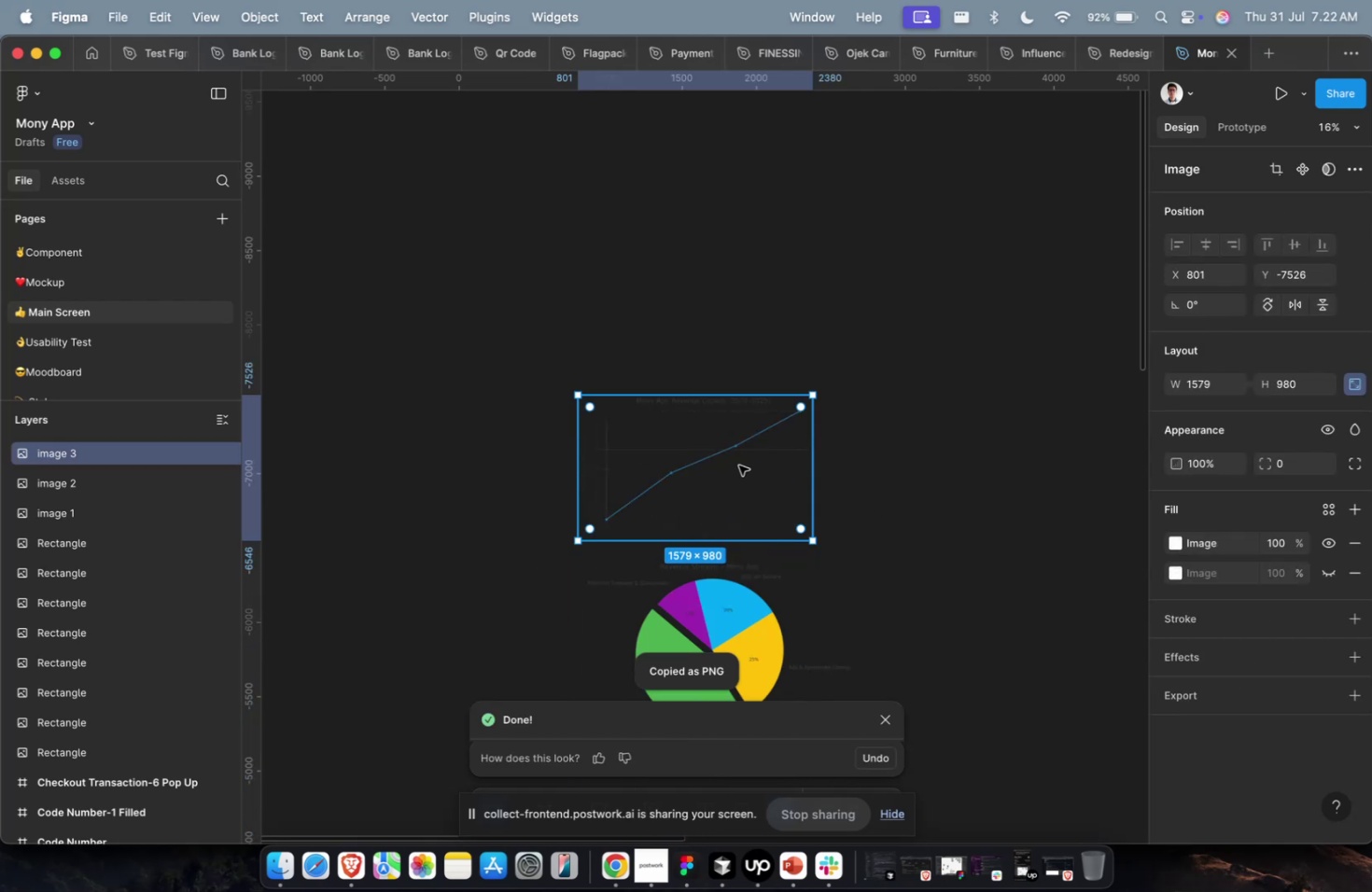 
key(Meta+1)
 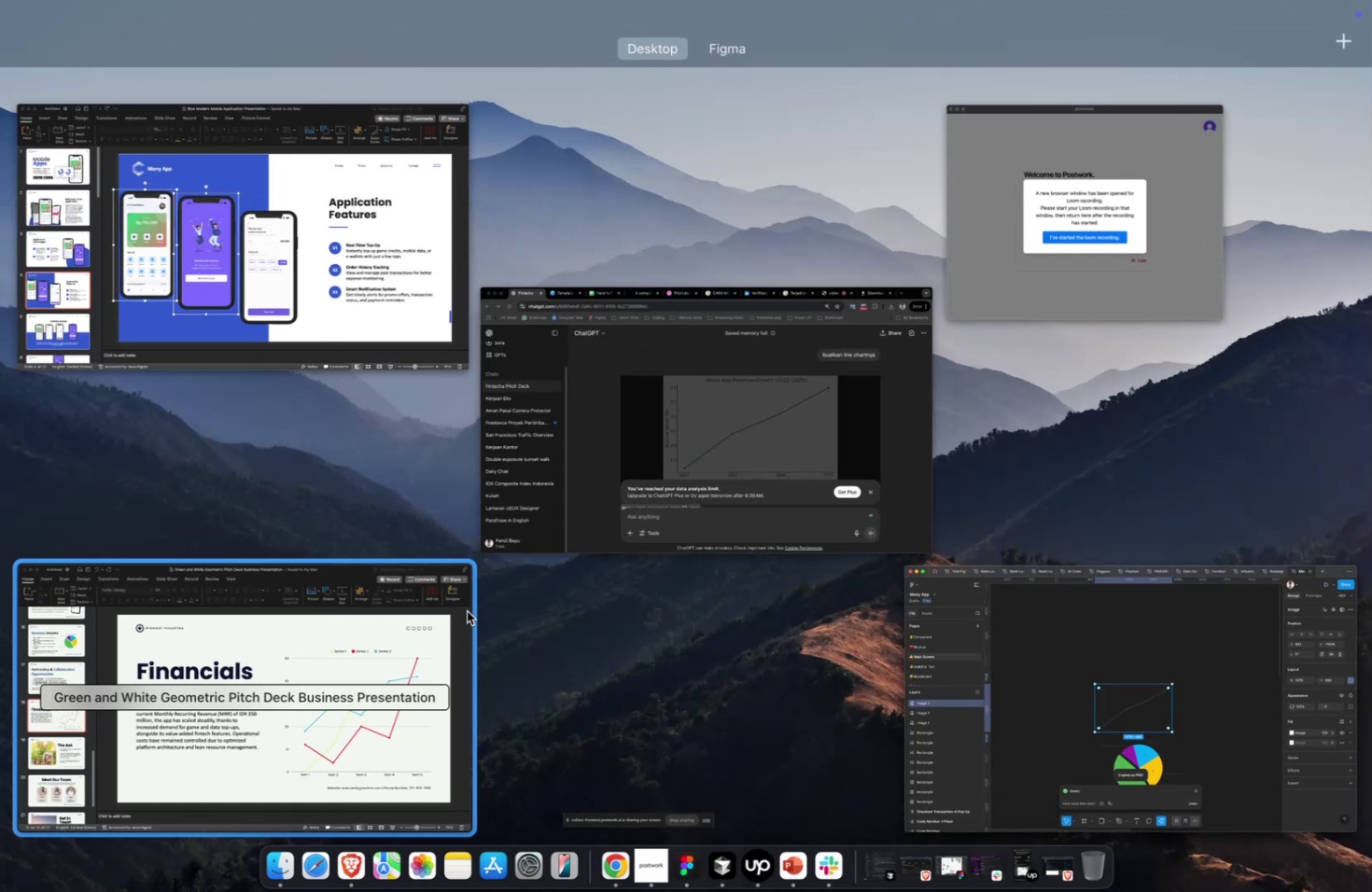 
left_click([467, 610])
 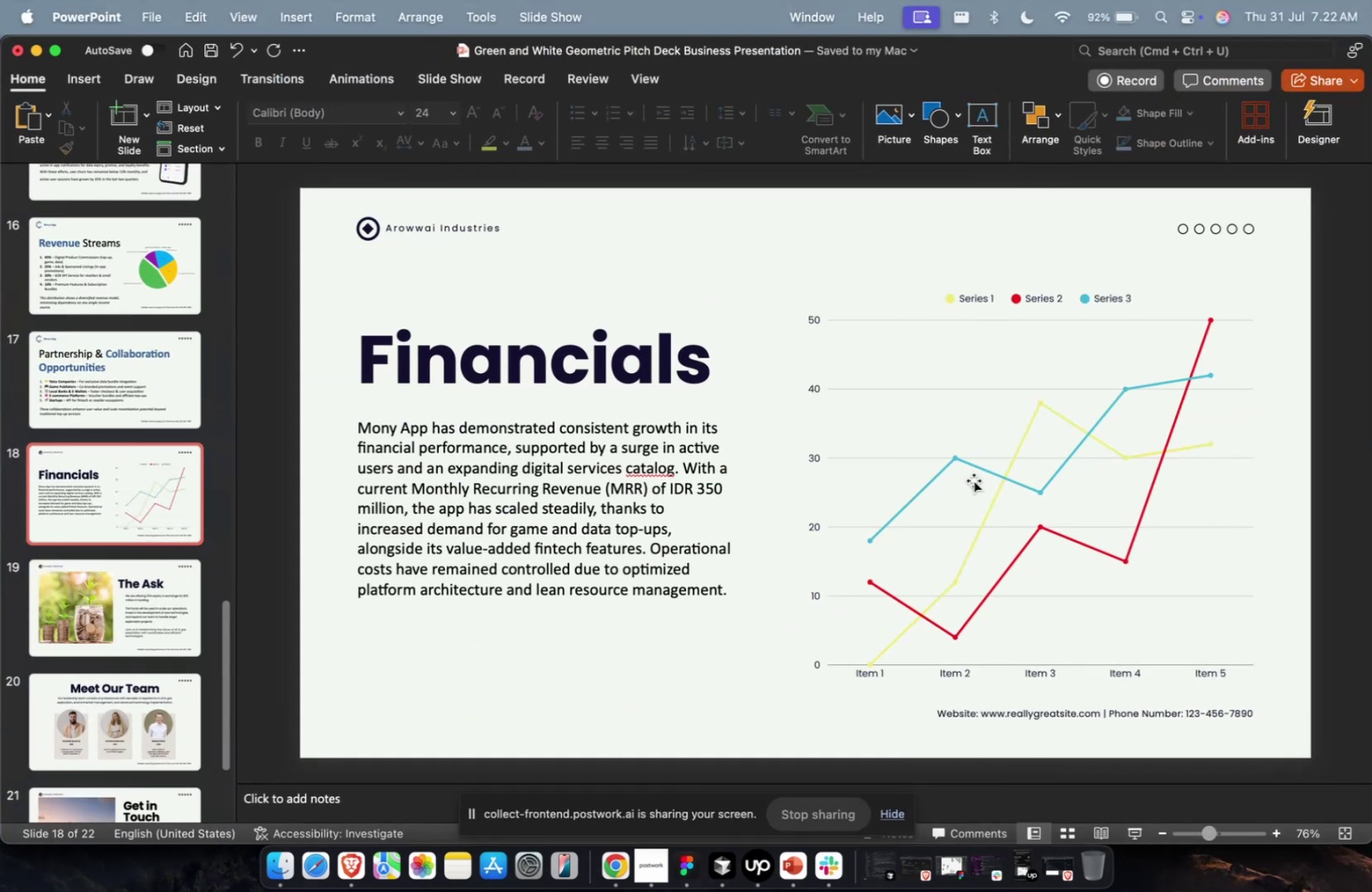 
double_click([1005, 474])
 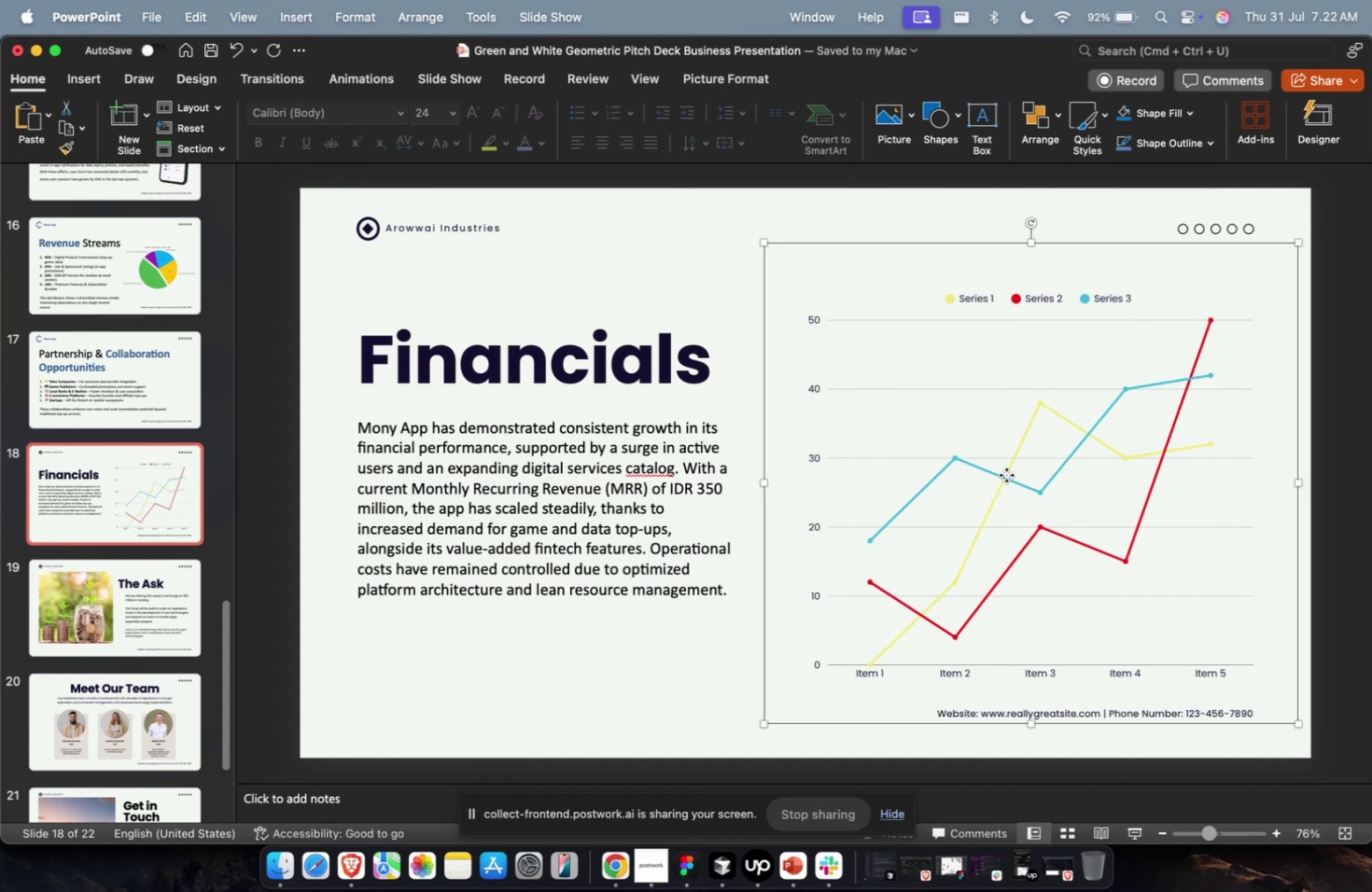 
key(Backspace)
 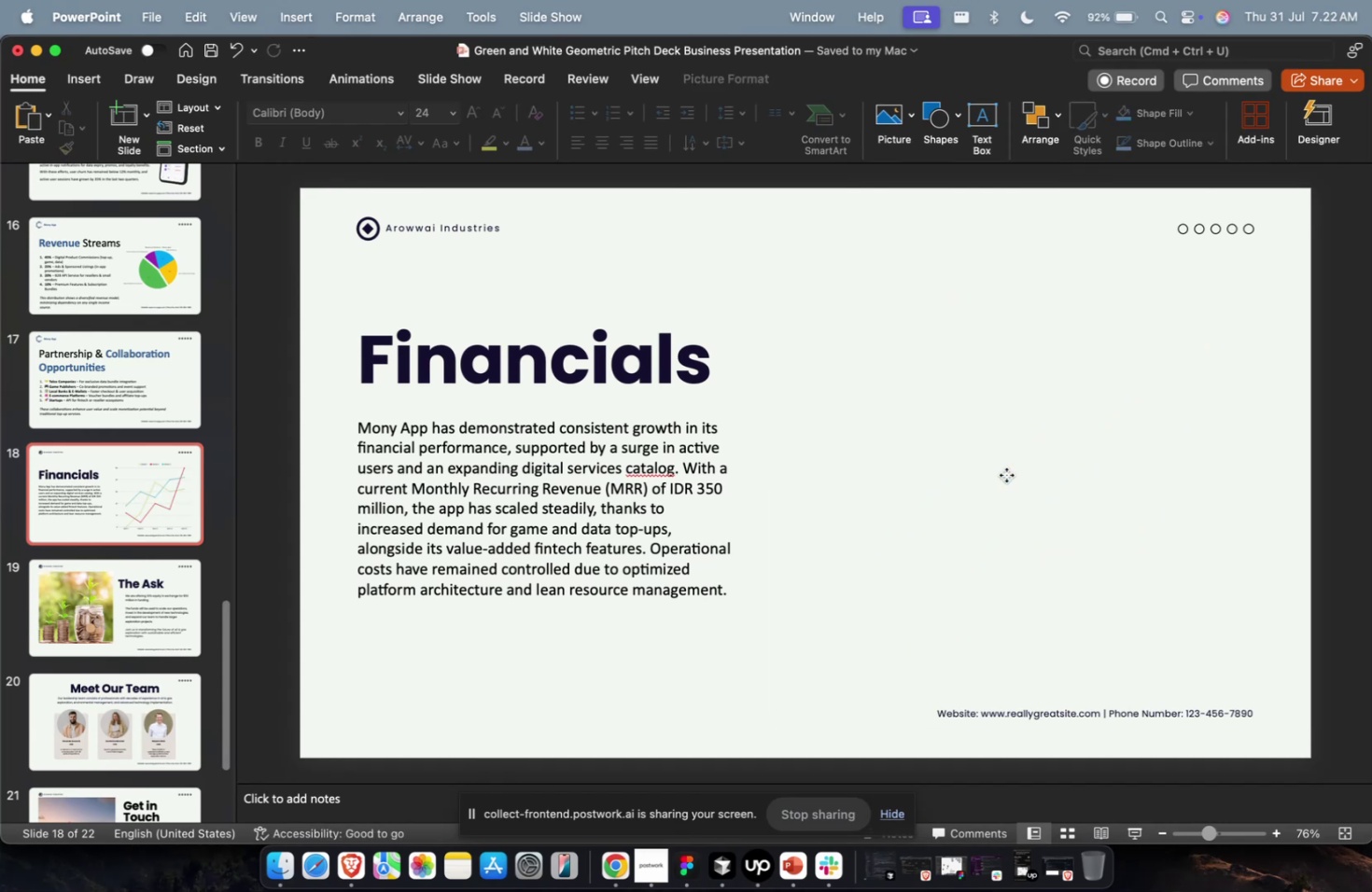 
key(Meta+CommandLeft)
 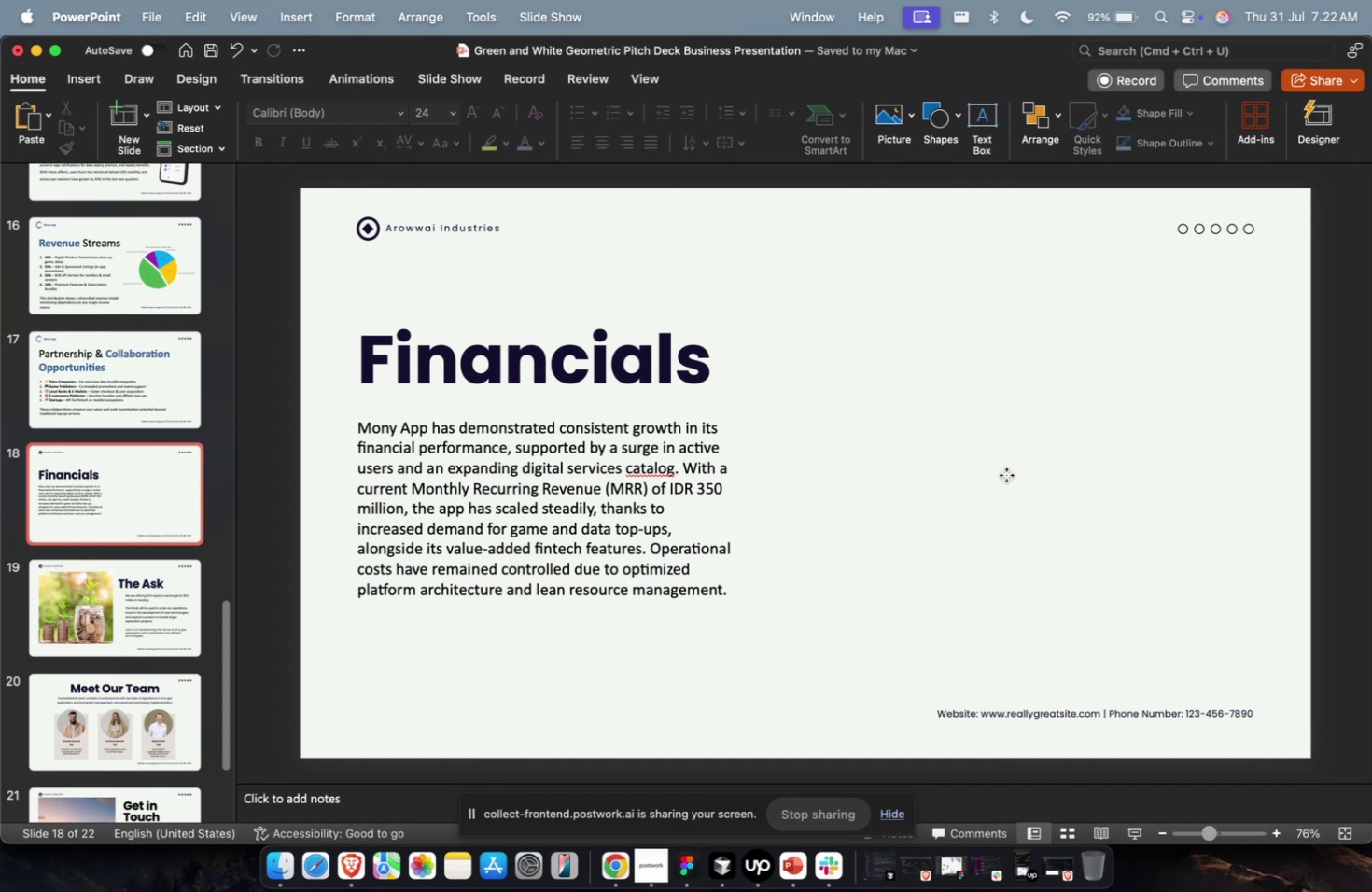 
key(Meta+V)
 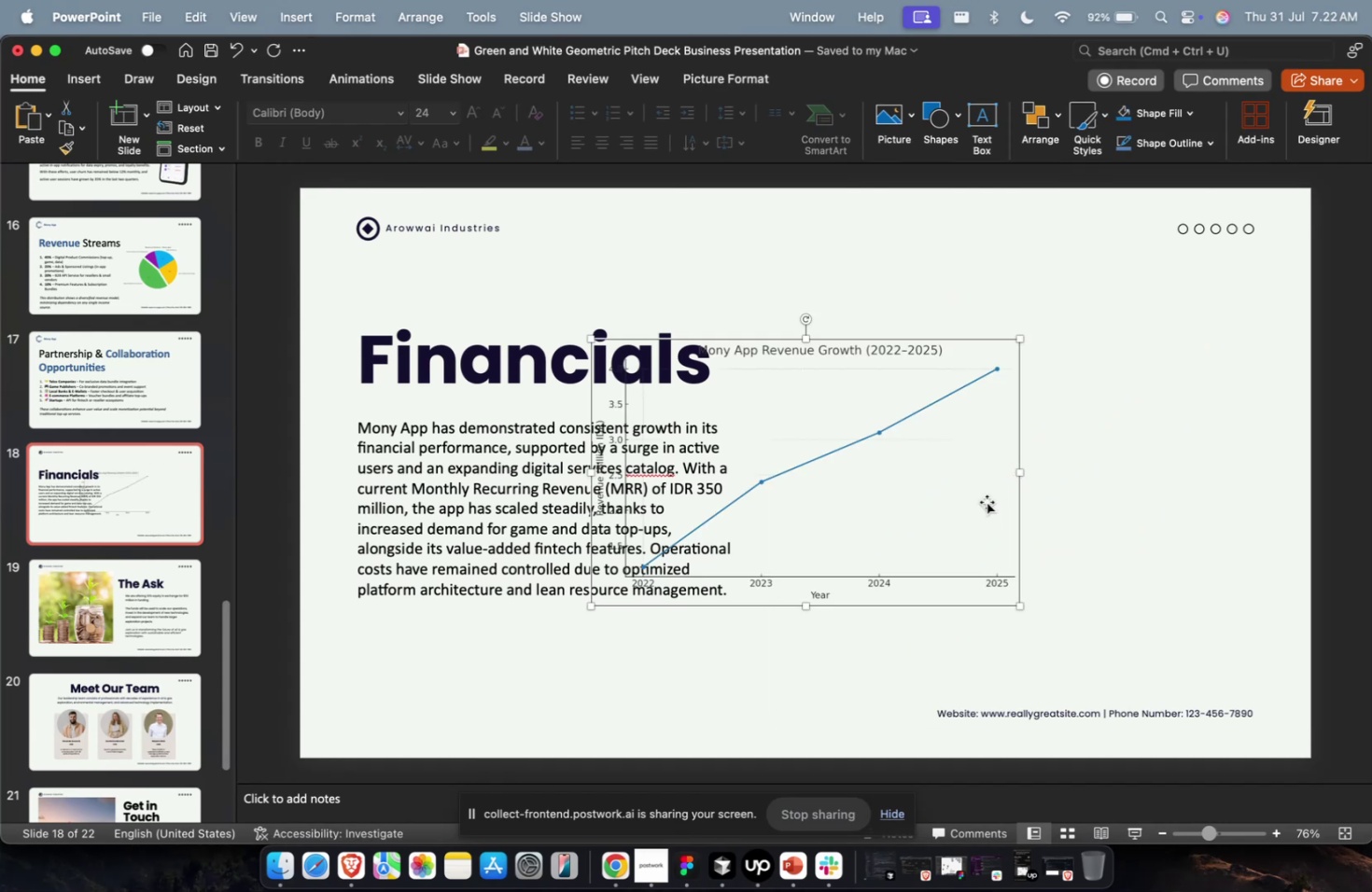 
left_click_drag(start_coordinate=[944, 544], to_coordinate=[1160, 530])
 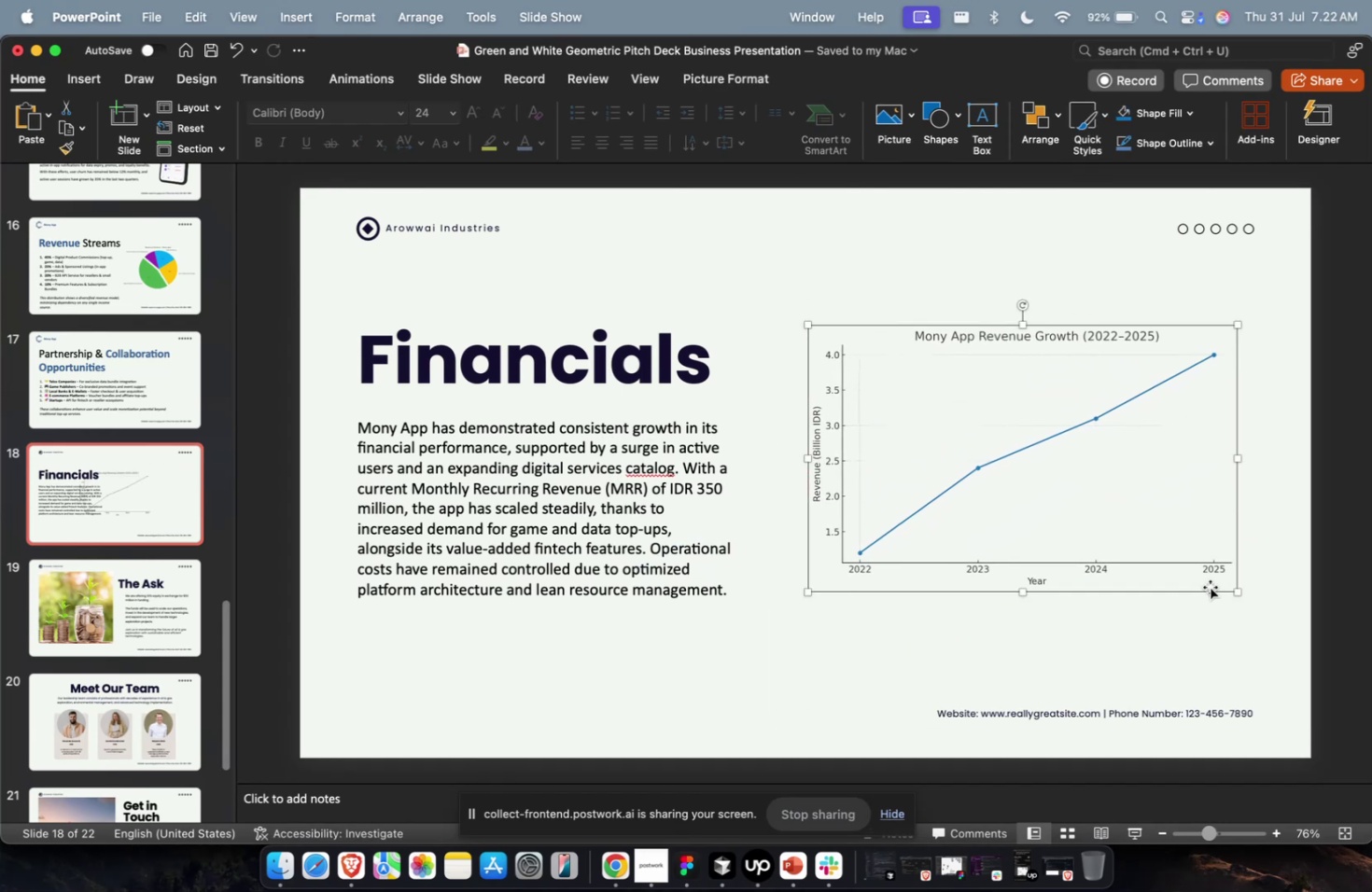 
hold_key(key=ShiftLeft, duration=3.12)
left_click_drag(start_coordinate=[1234, 592], to_coordinate=[1211, 609])
 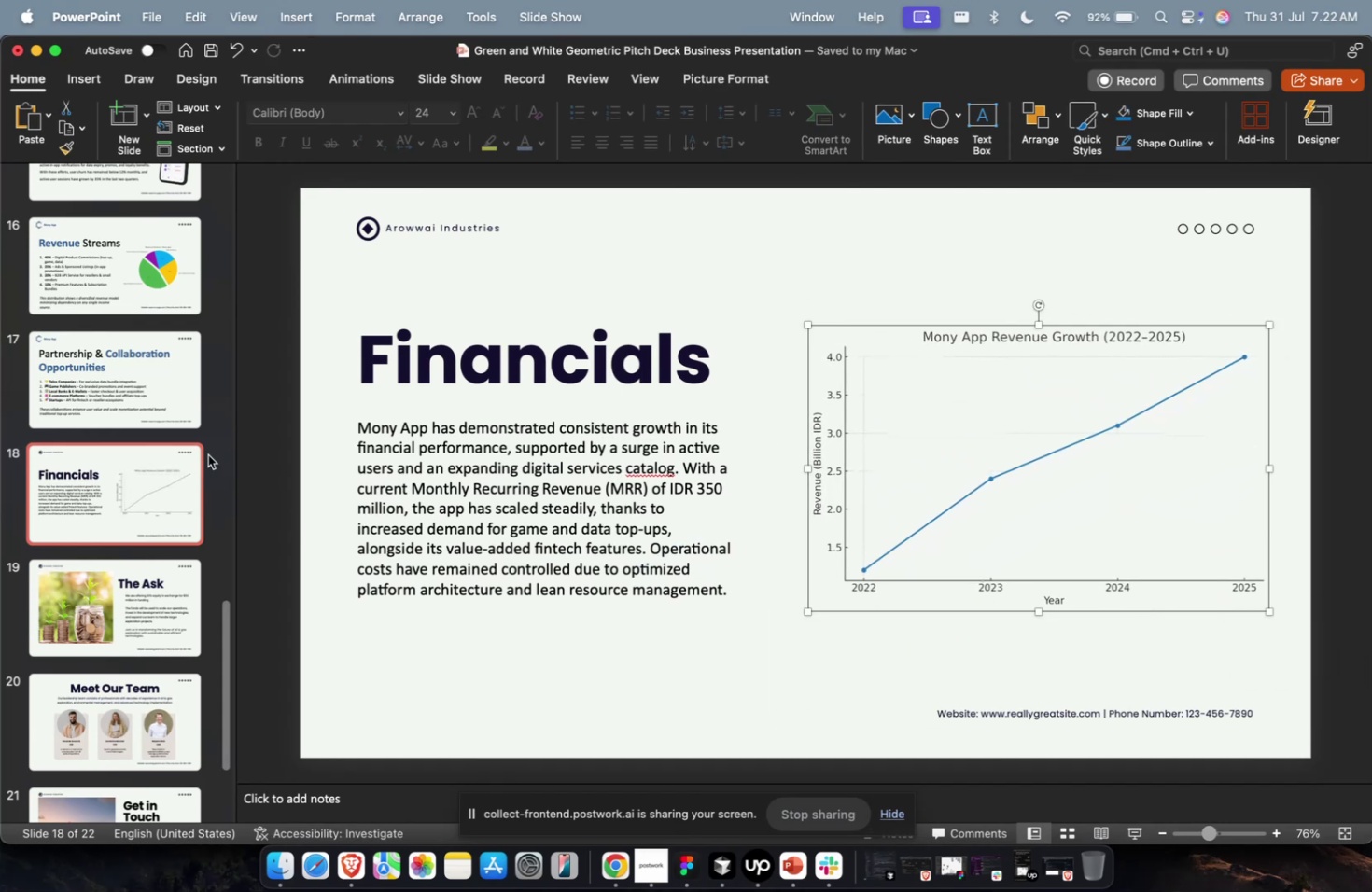 
left_click([134, 387])
 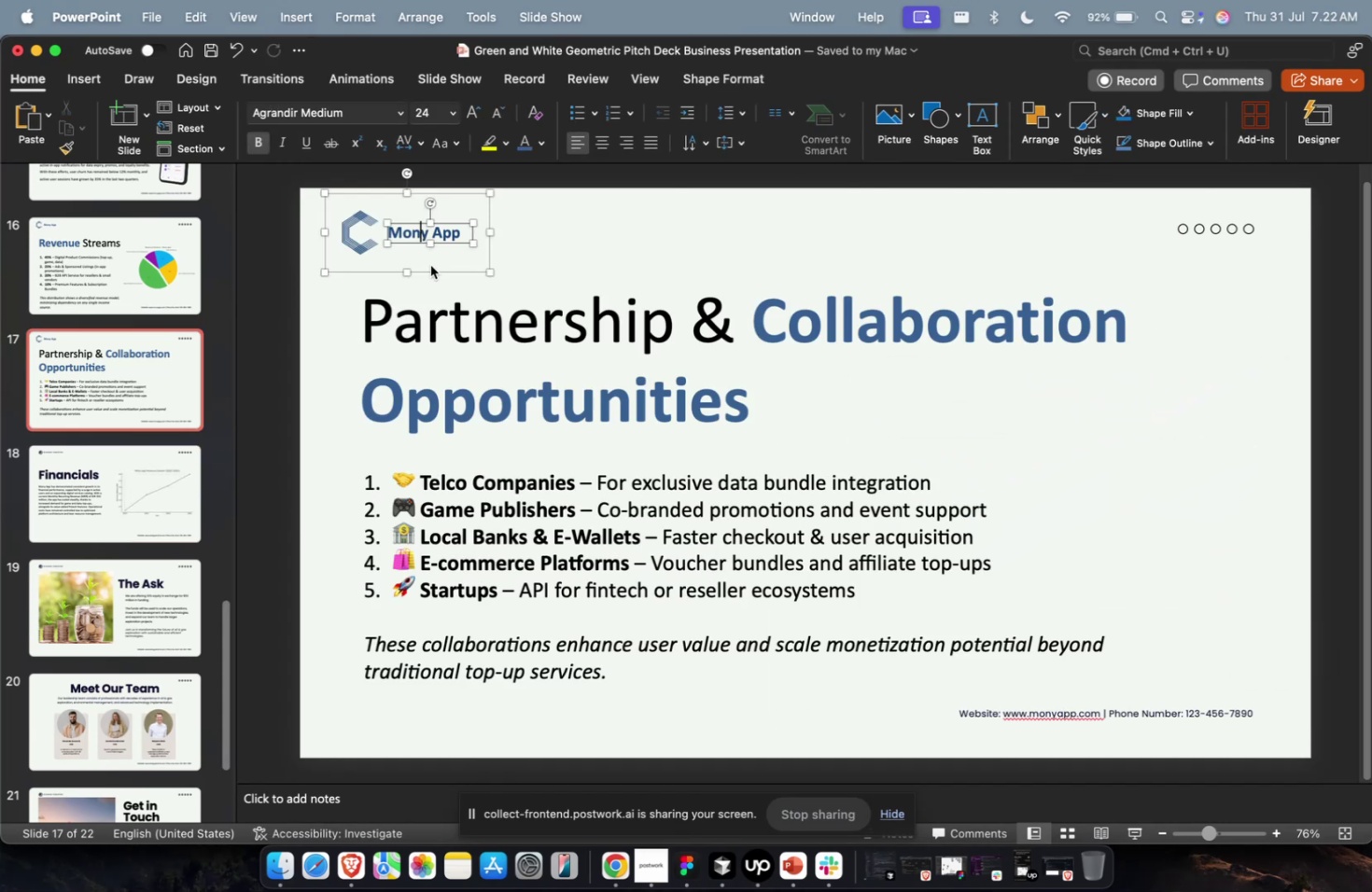 
triple_click([431, 271])
 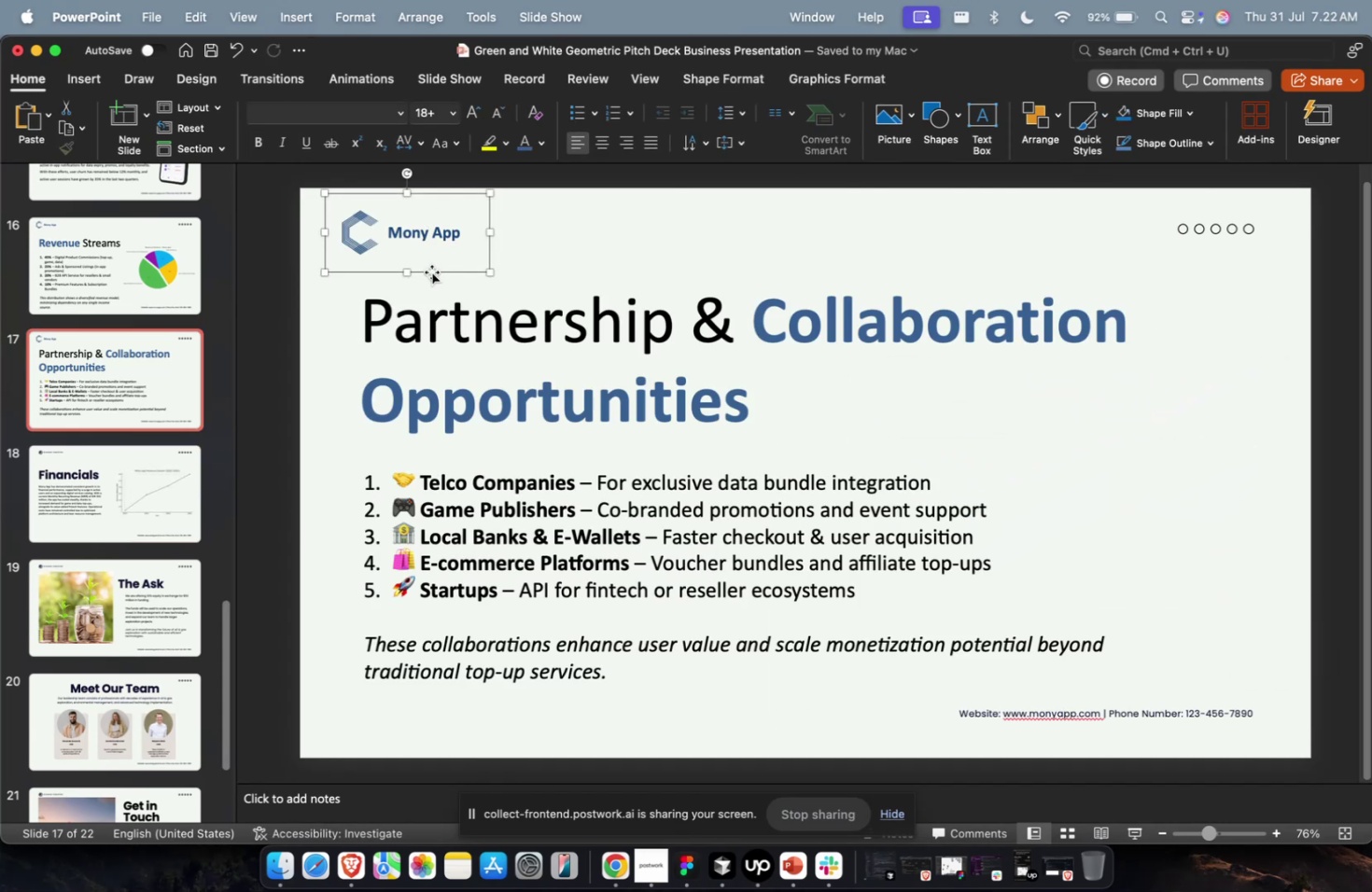 
key(Meta+C)
 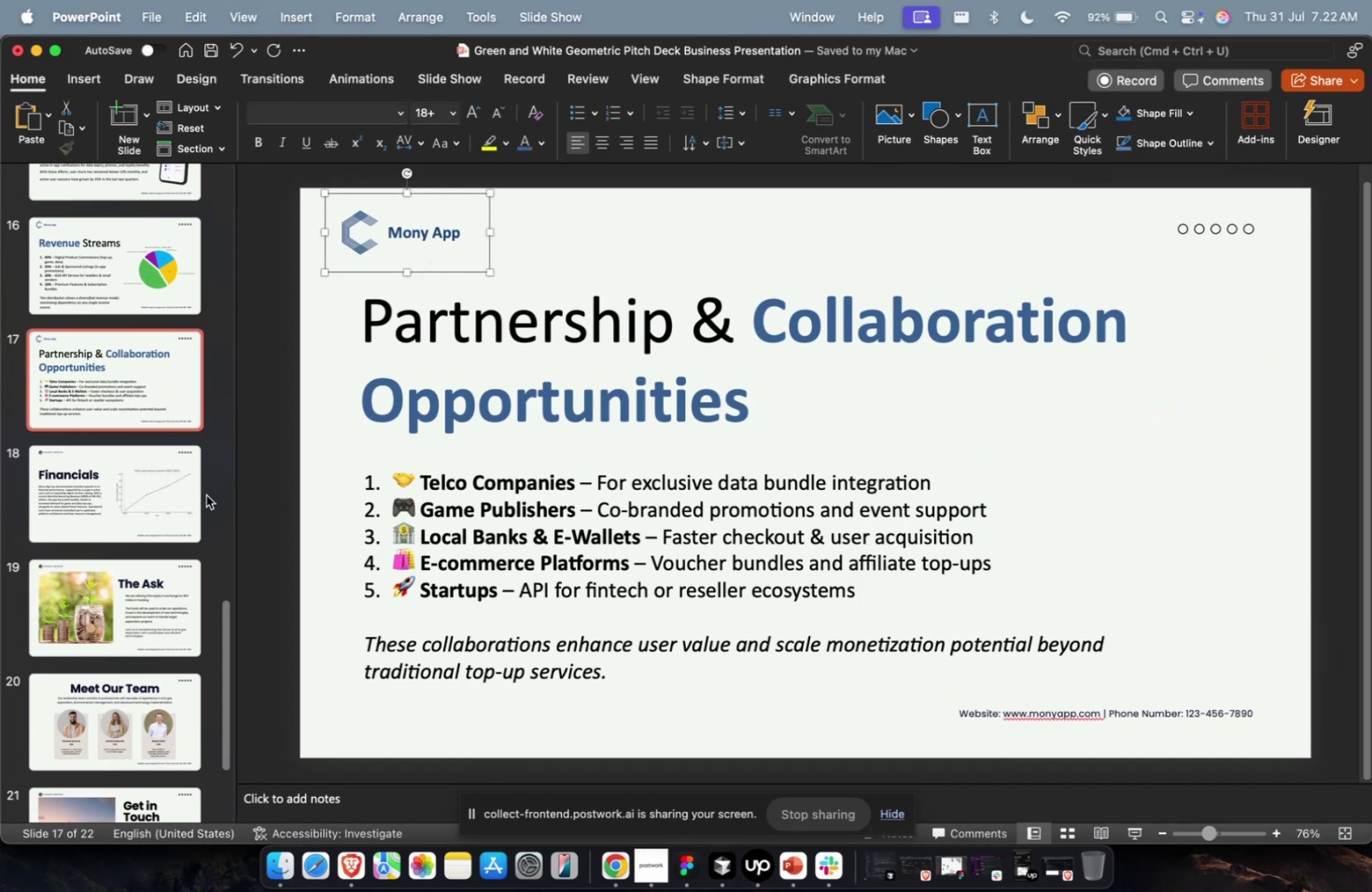 
key(Meta+C)
 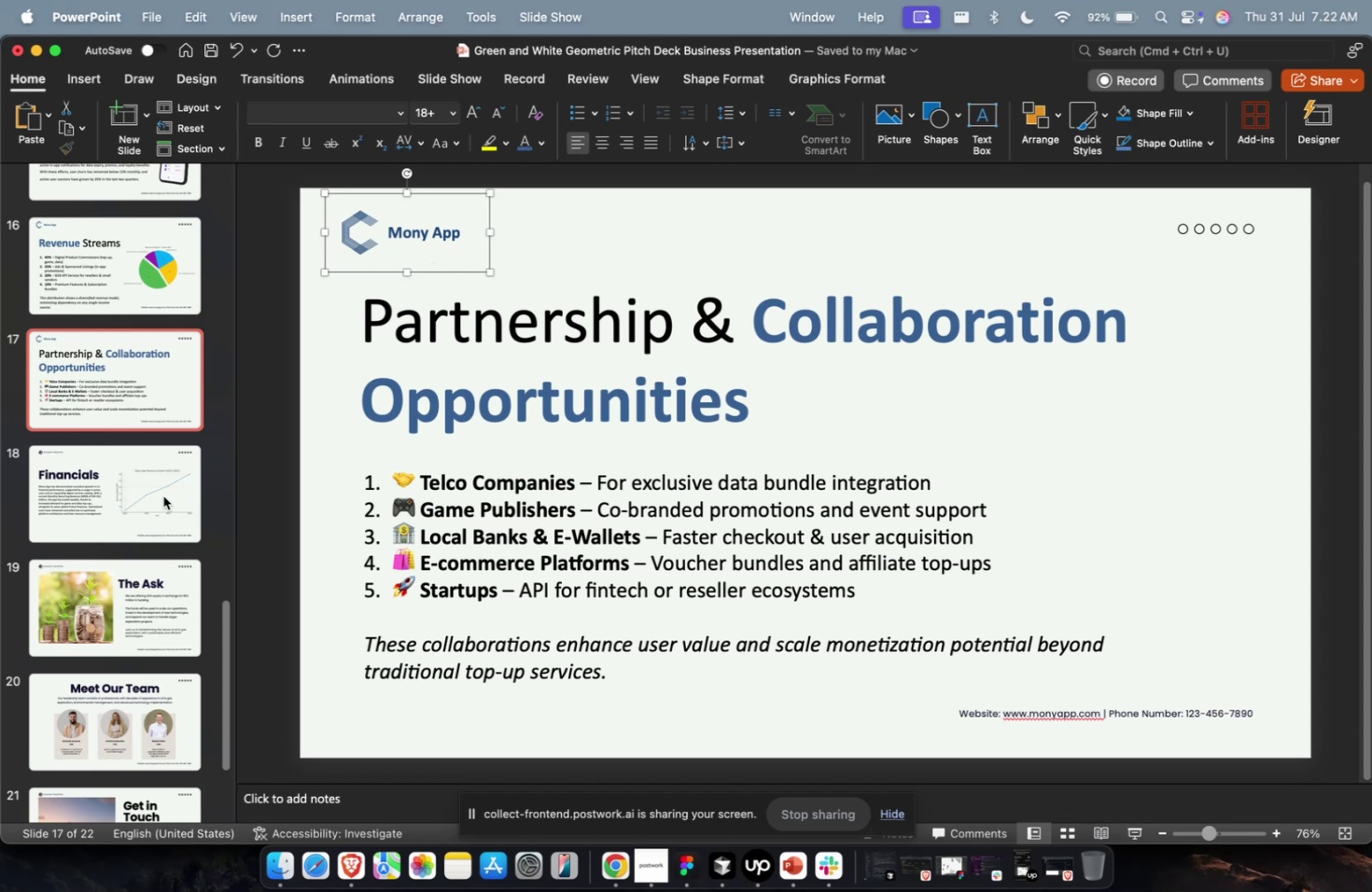 
left_click([163, 495])
 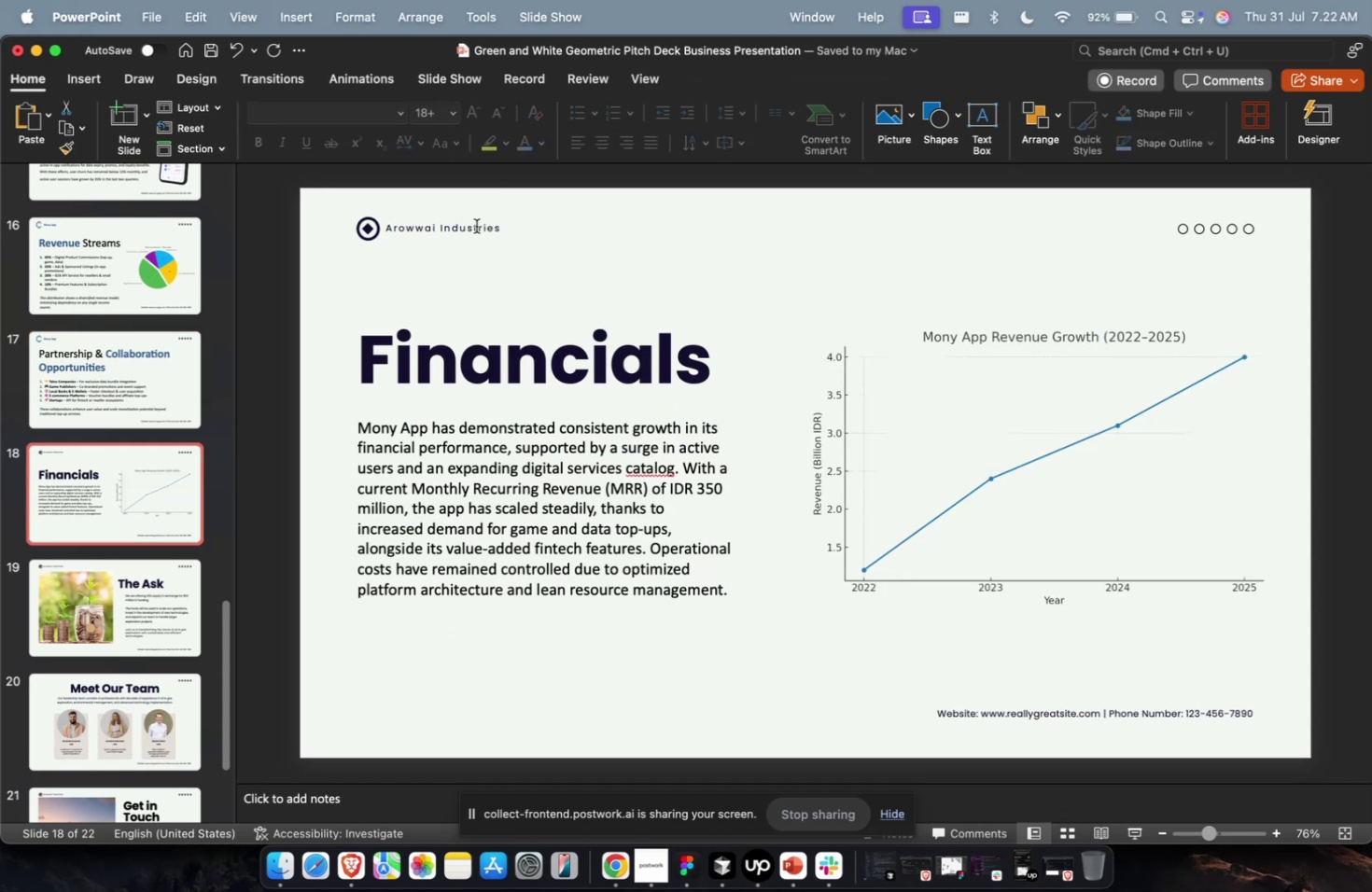 
double_click([476, 226])
 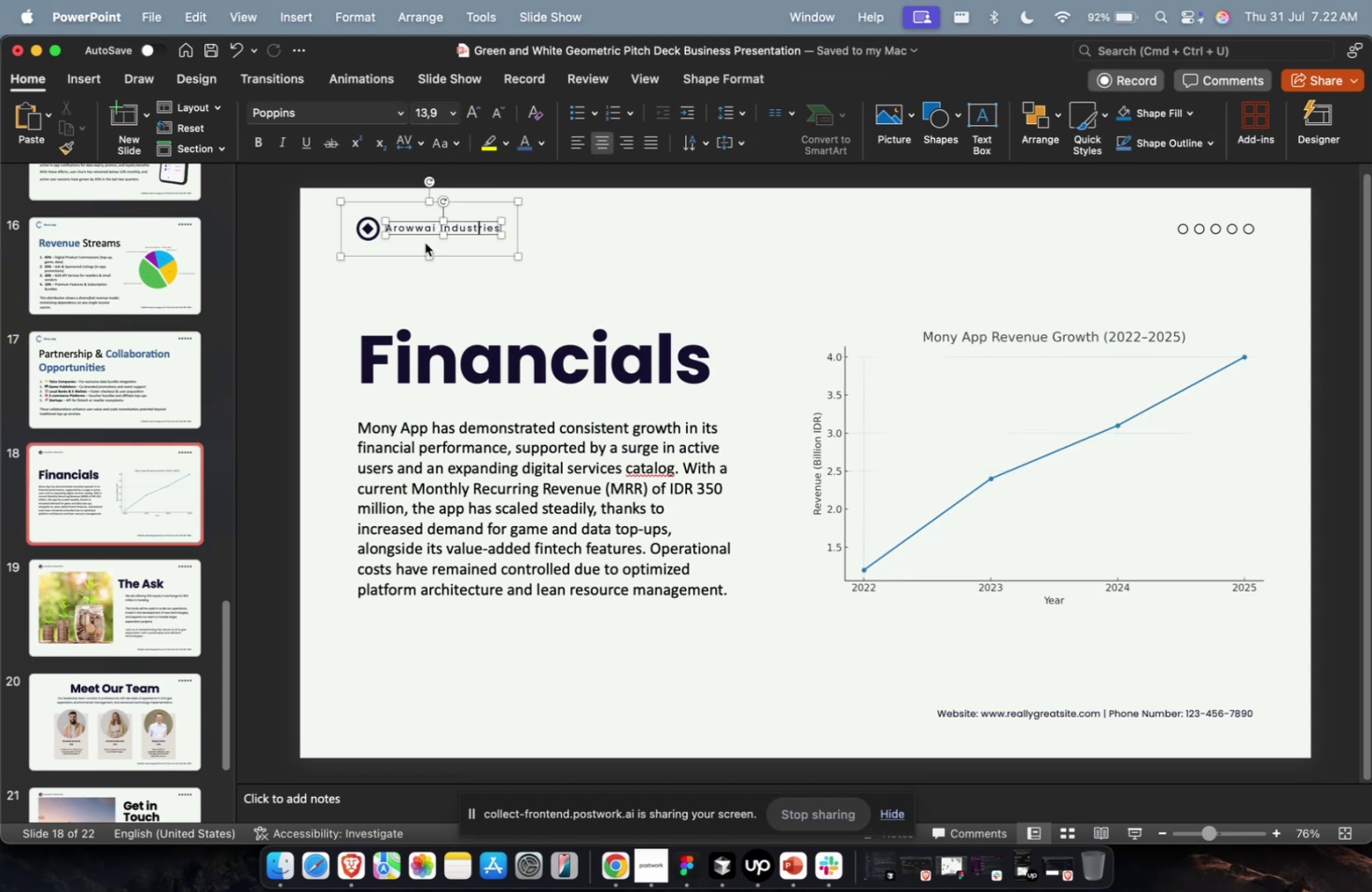 
key(Shift+ShiftLeft)
 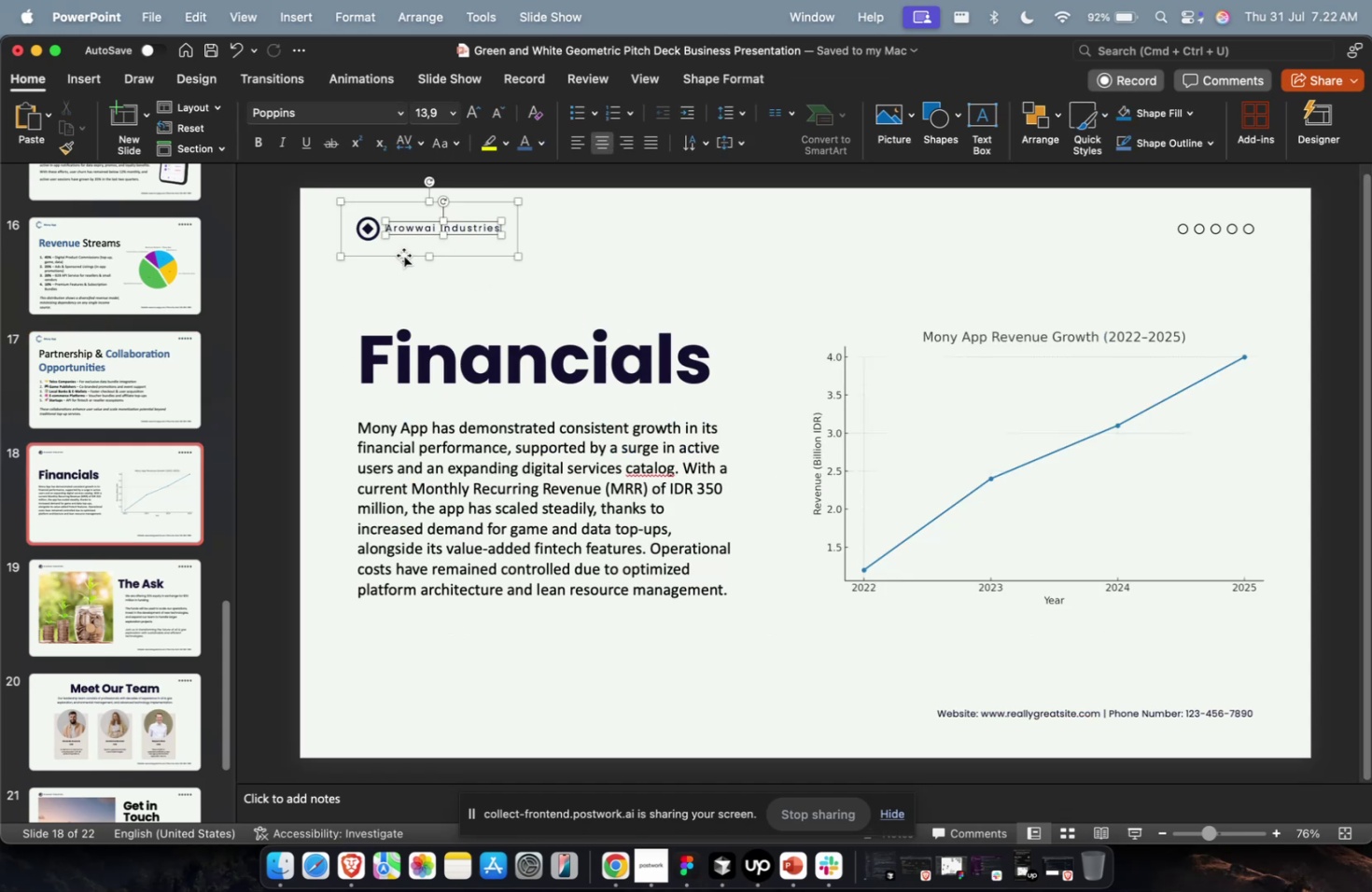 
triple_click([403, 255])
 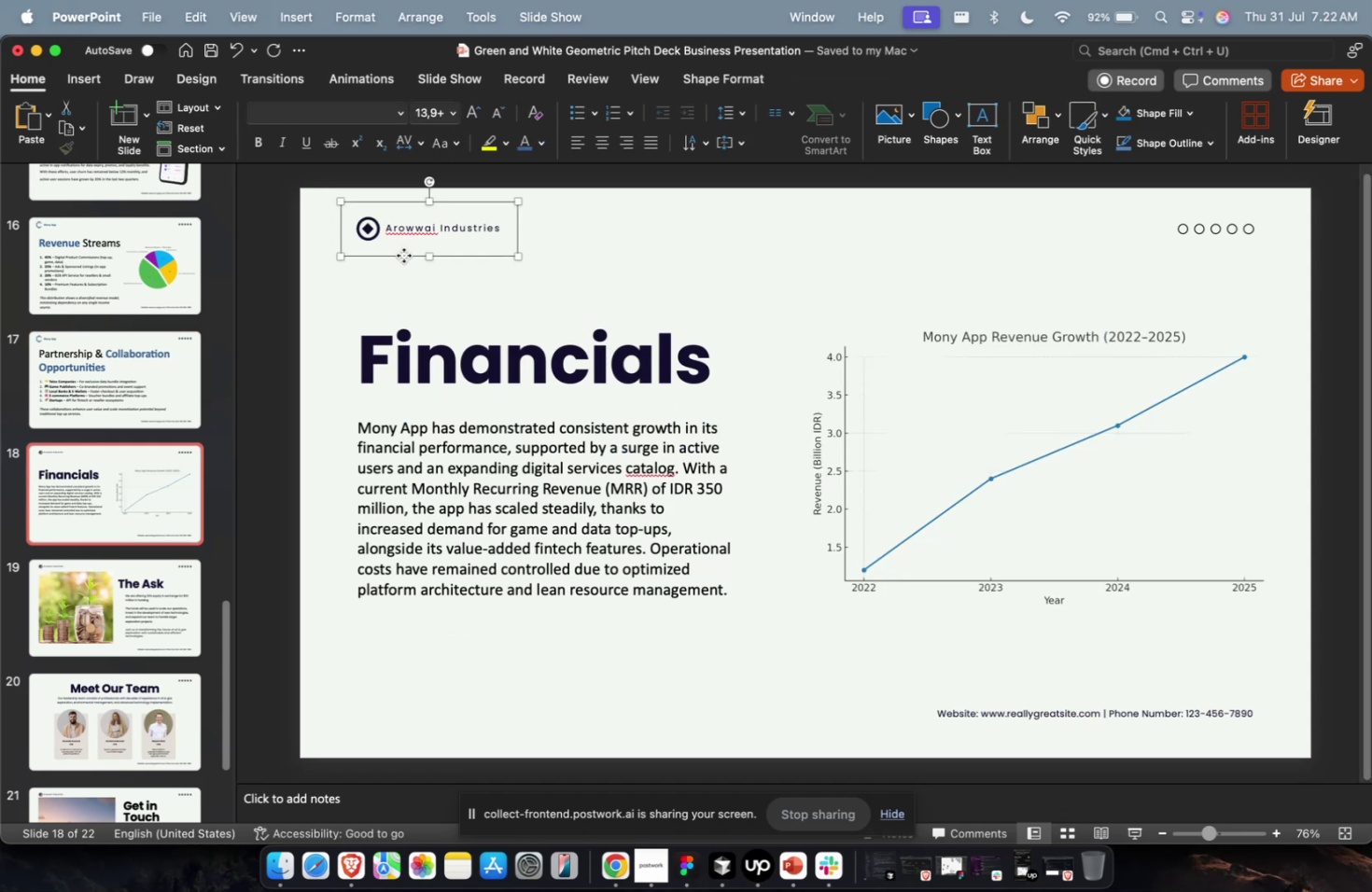 
key(Backspace)
 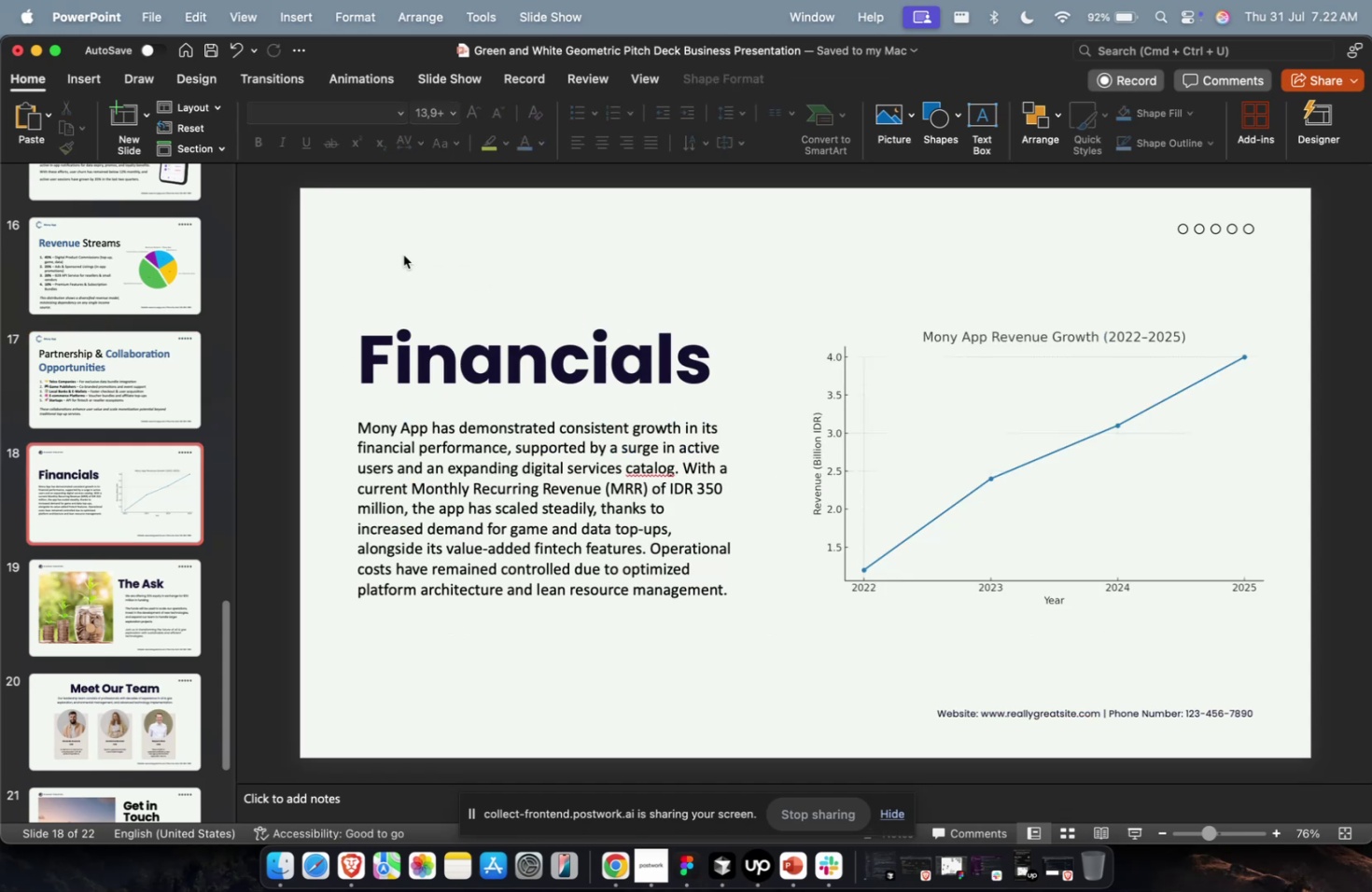 
key(Meta+CommandLeft)
 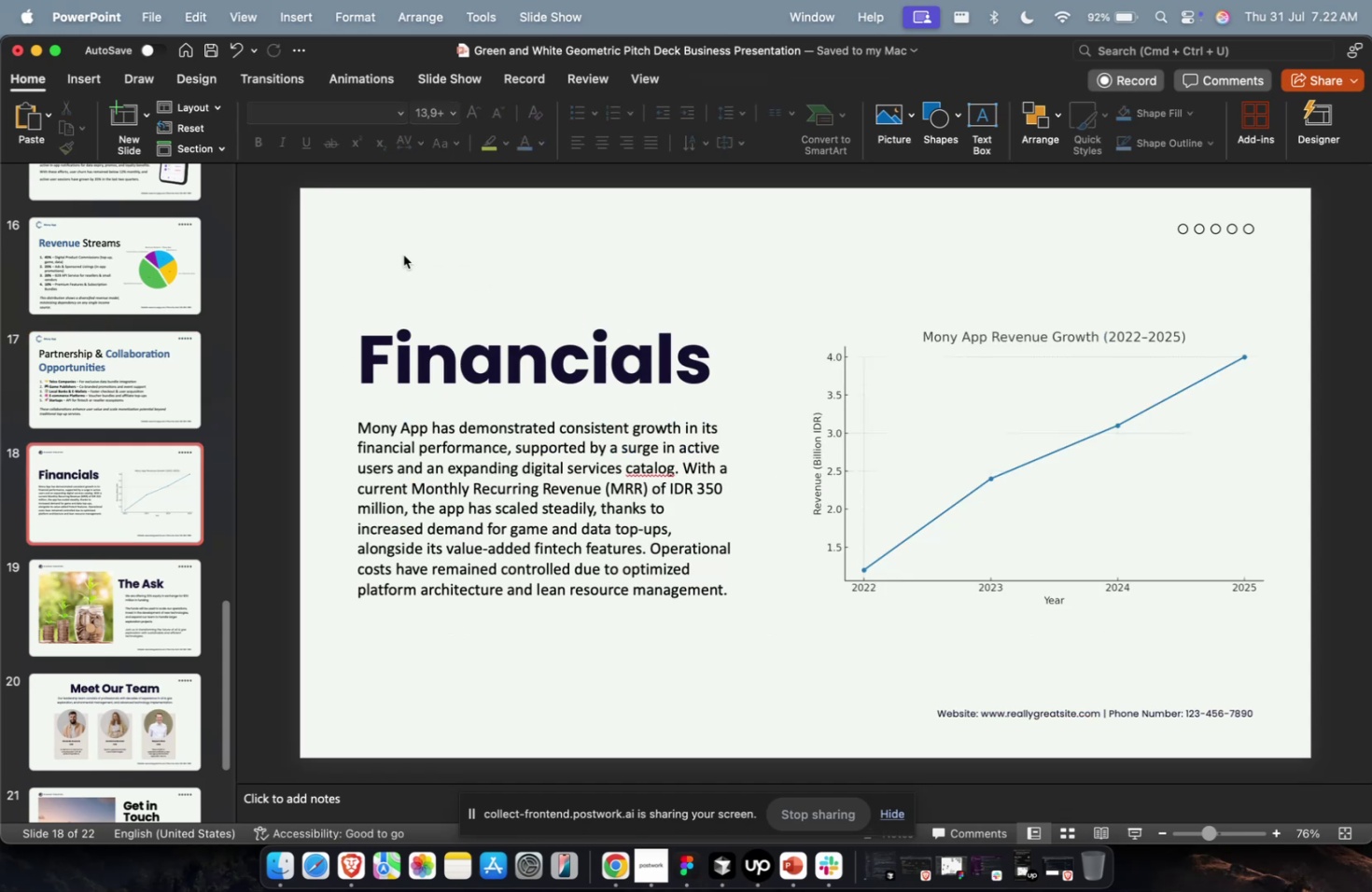 
key(Meta+V)
 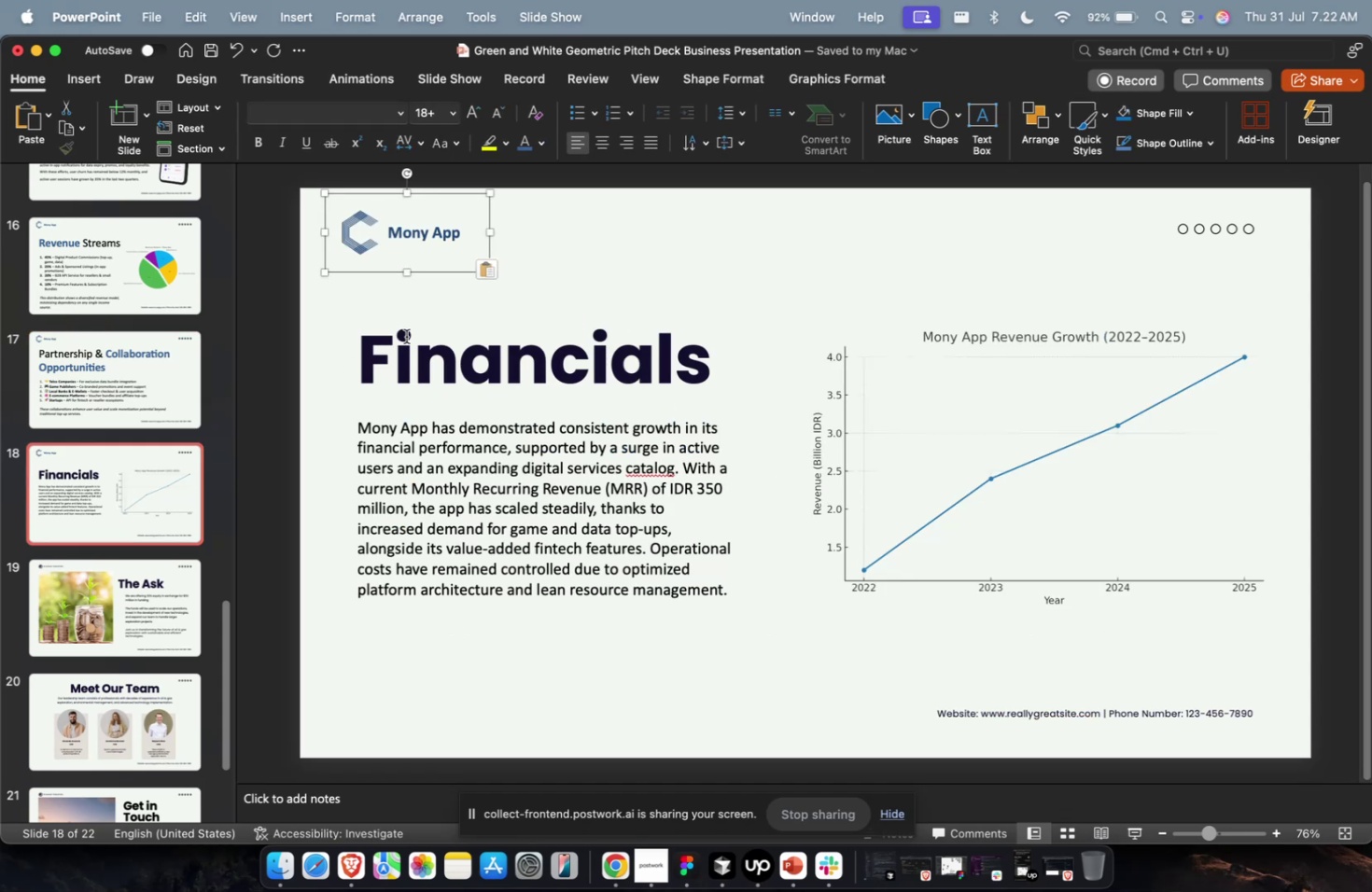 
left_click([406, 336])
 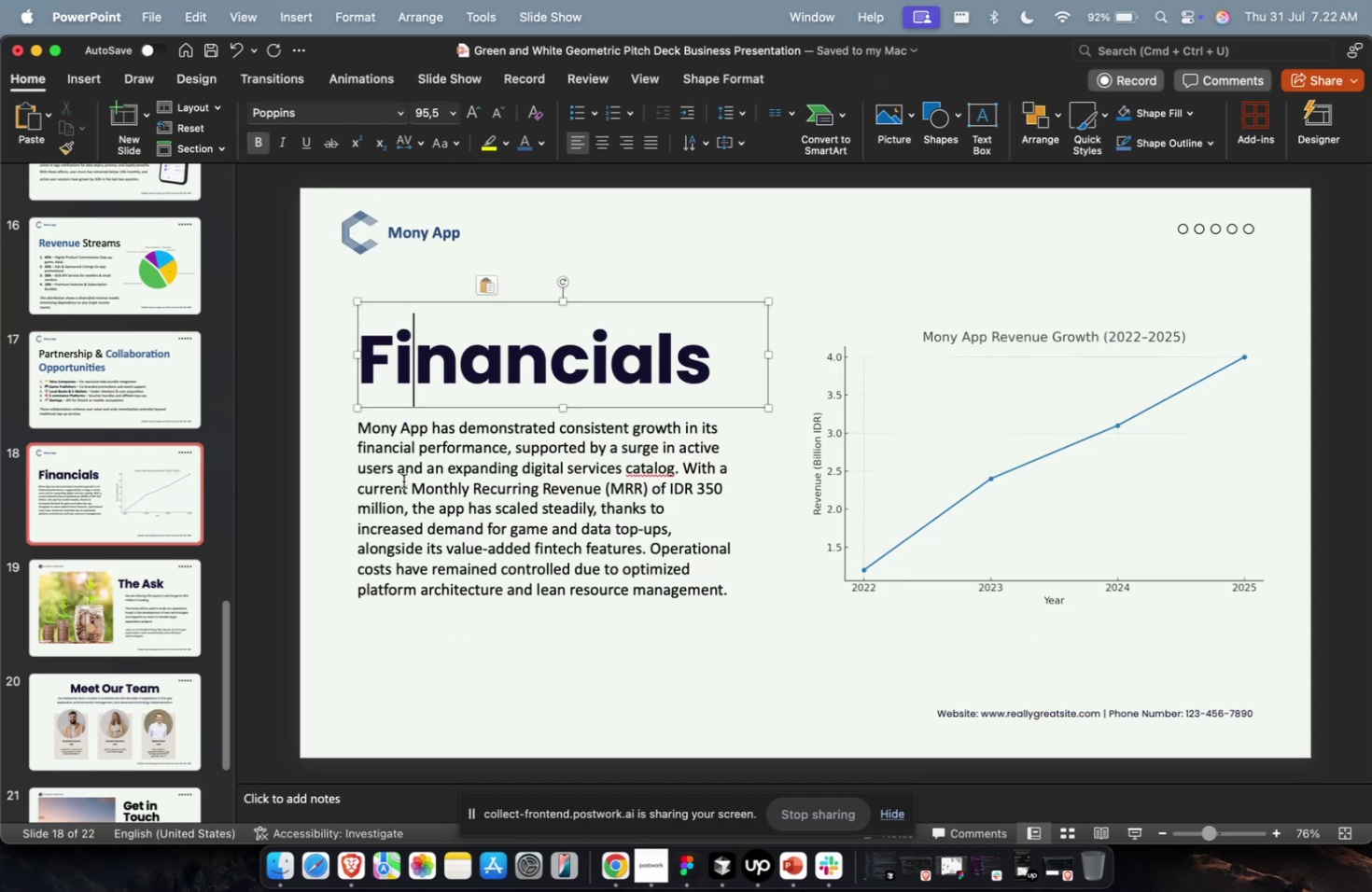 
hold_key(key=ShiftLeft, duration=0.35)
double_click([406, 496])
 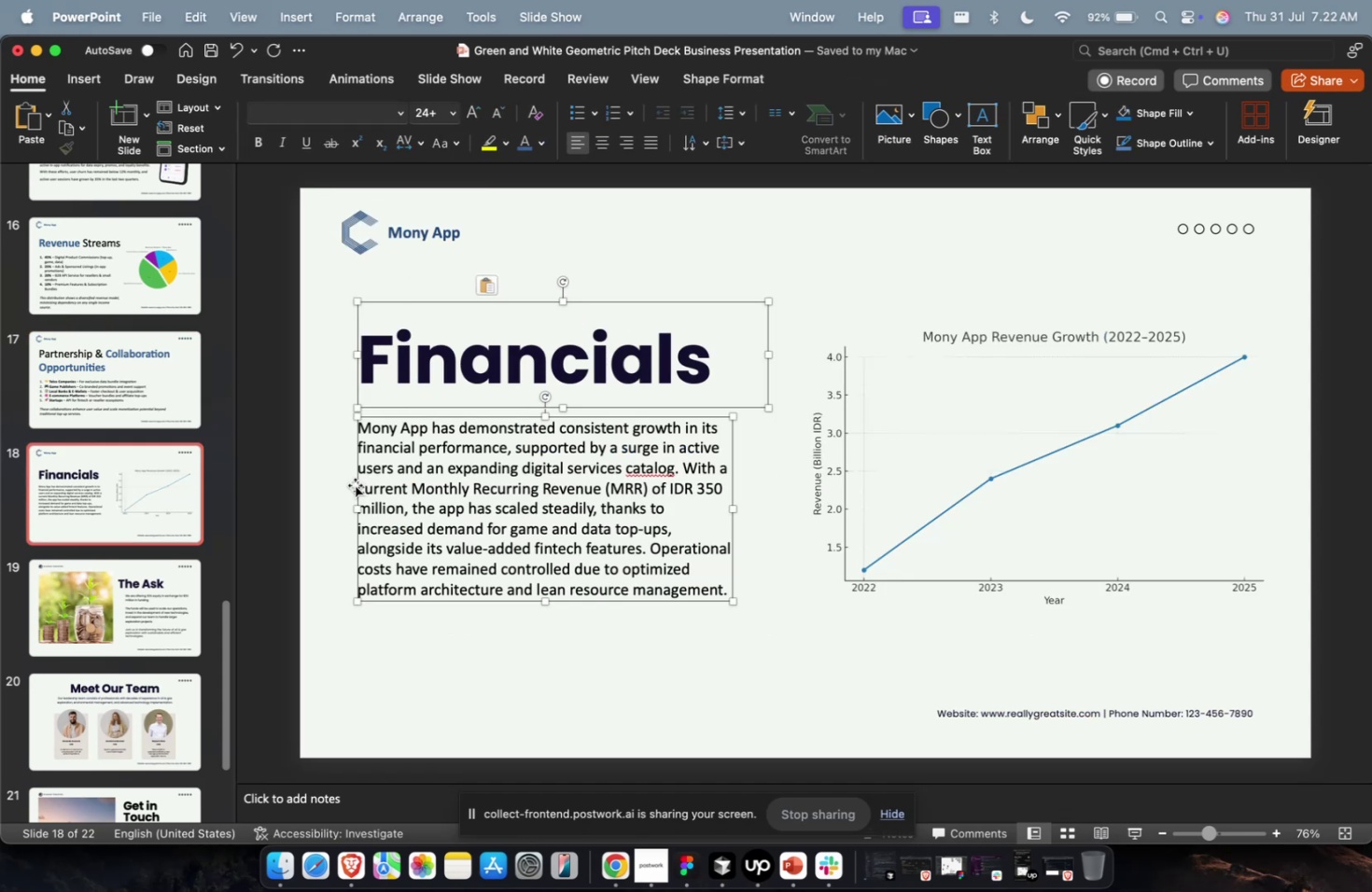 
left_click_drag(start_coordinate=[355, 484], to_coordinate=[335, 486])
 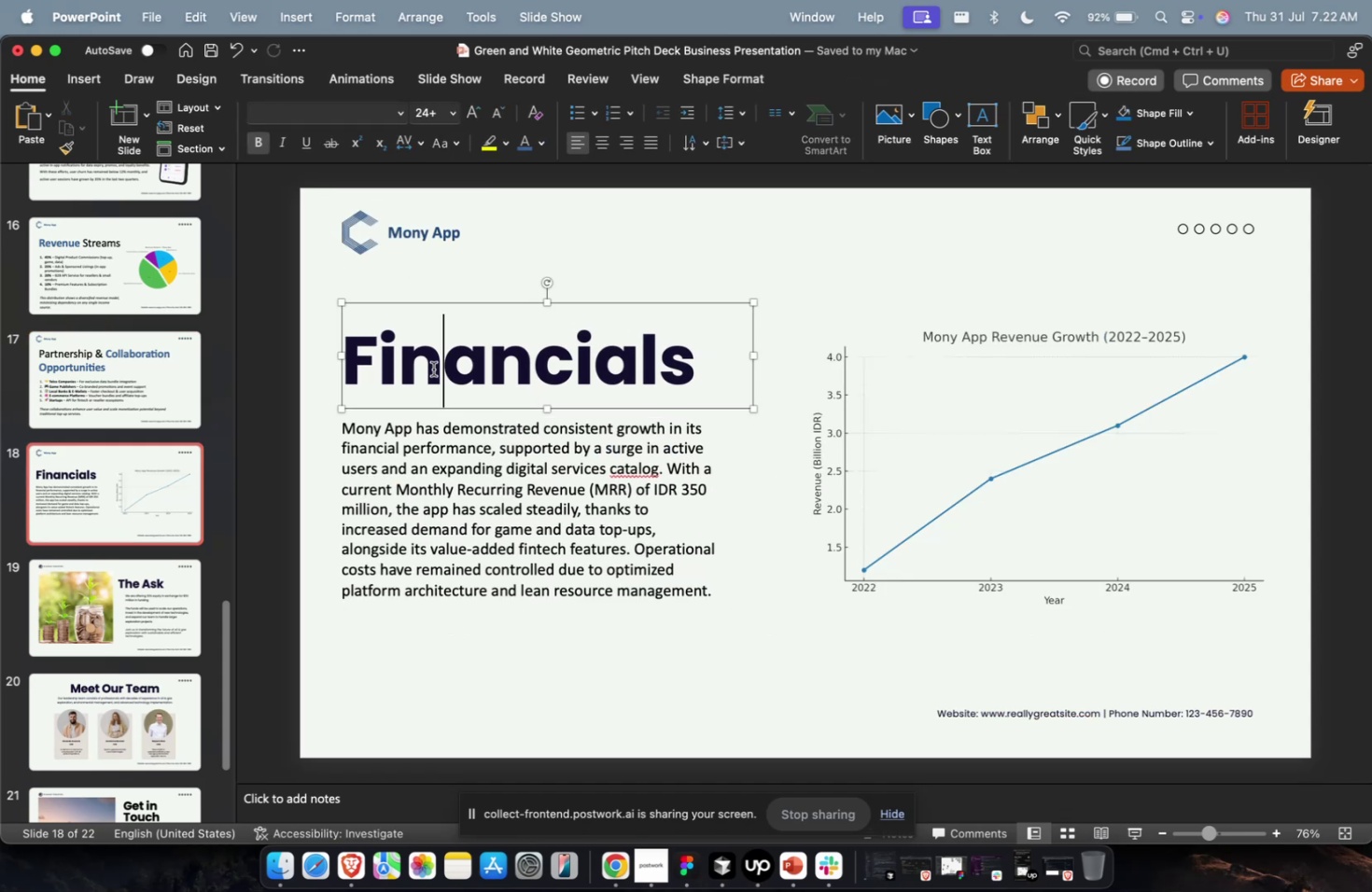 
left_click([433, 369])
 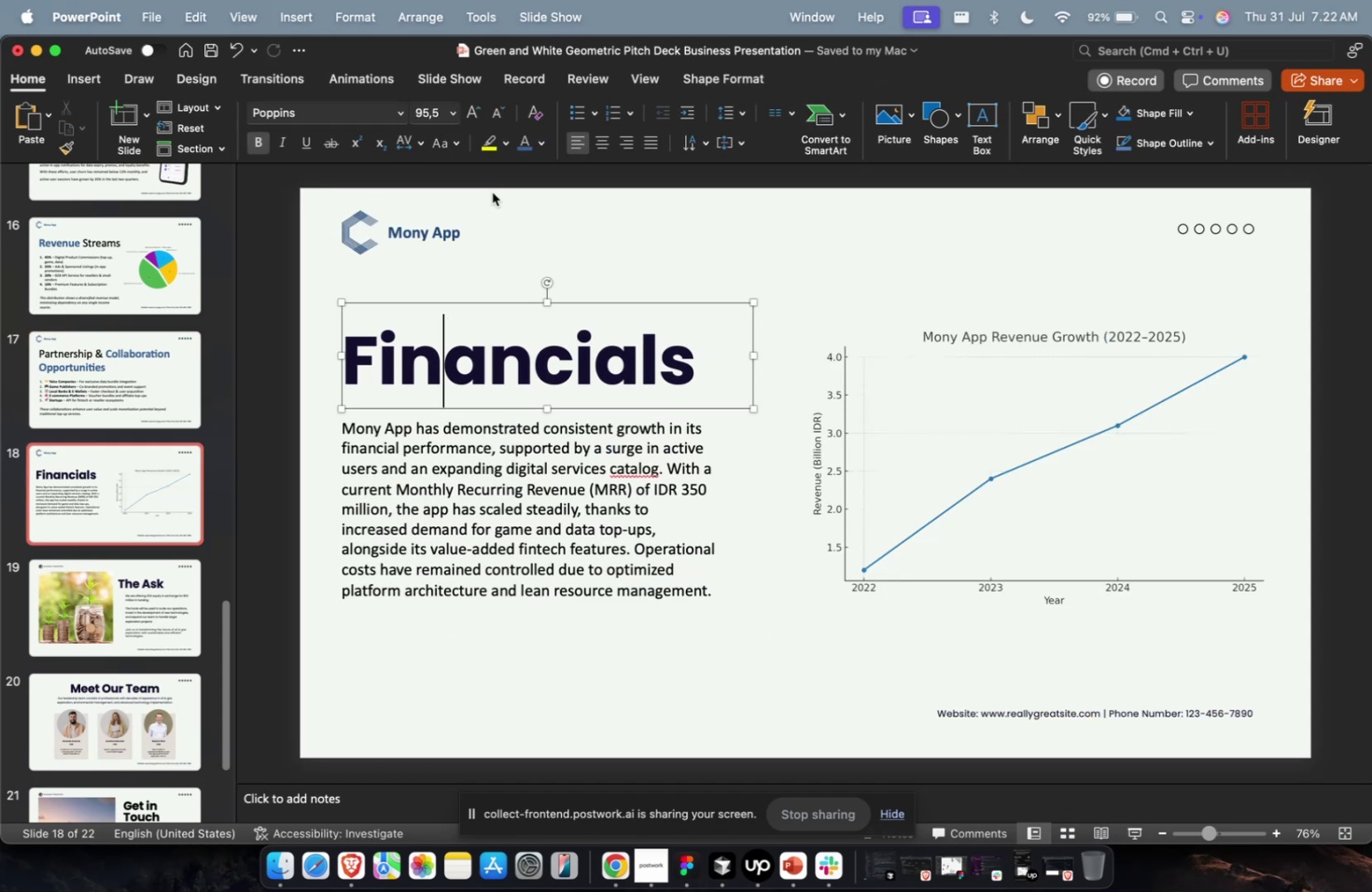 
key(Escape)
 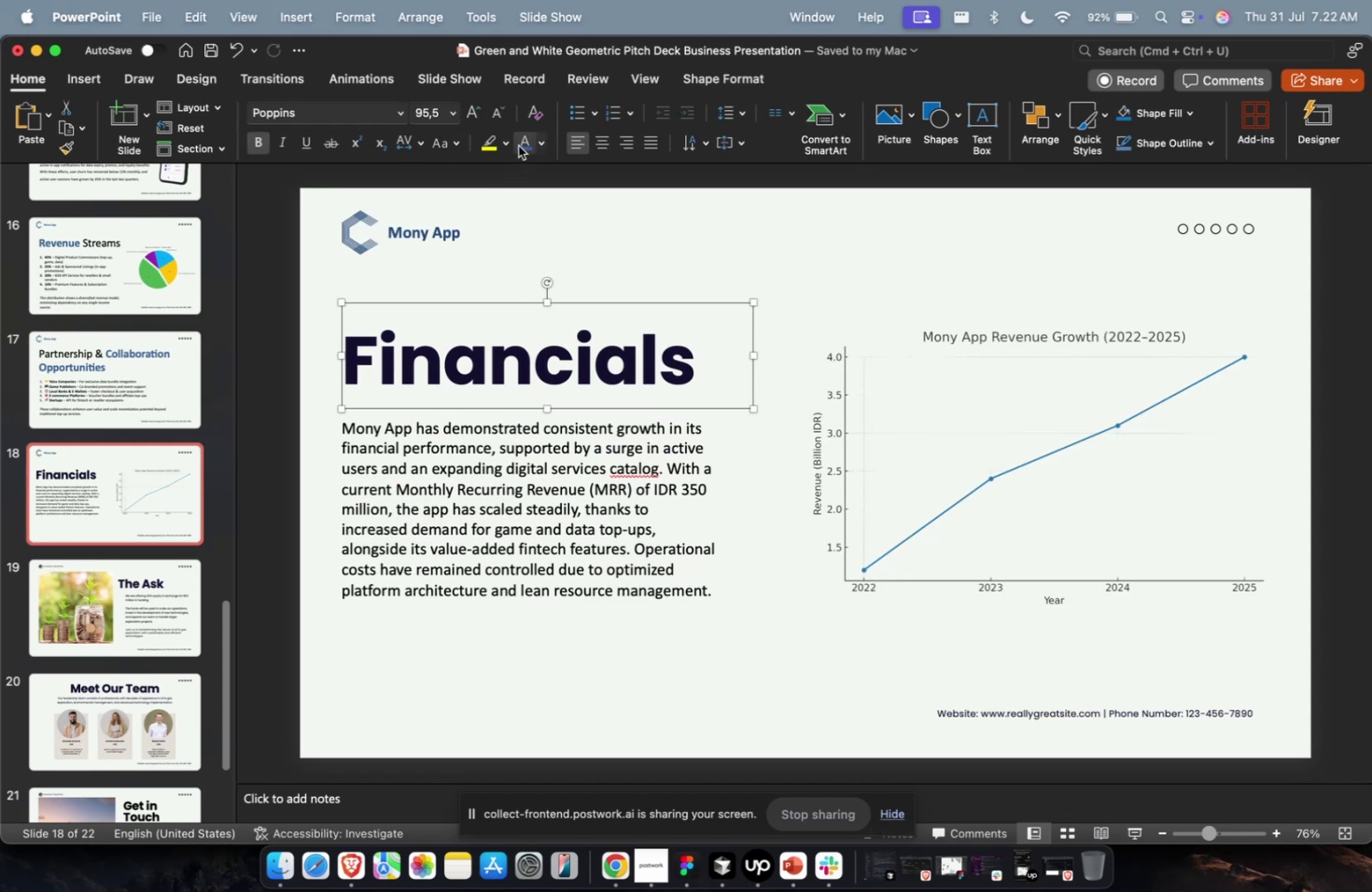 
left_click([518, 146])
 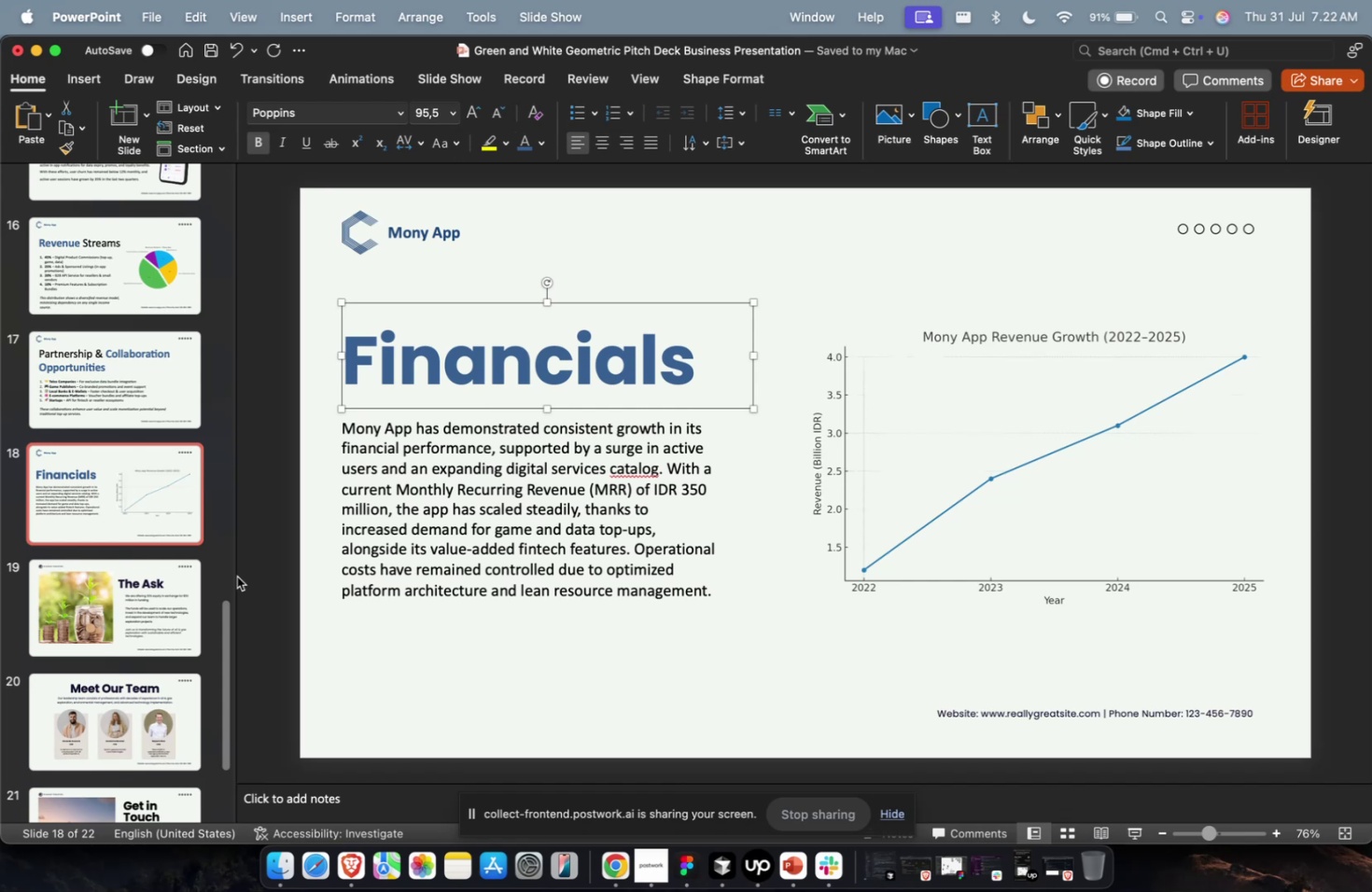 
wait(29.84)
 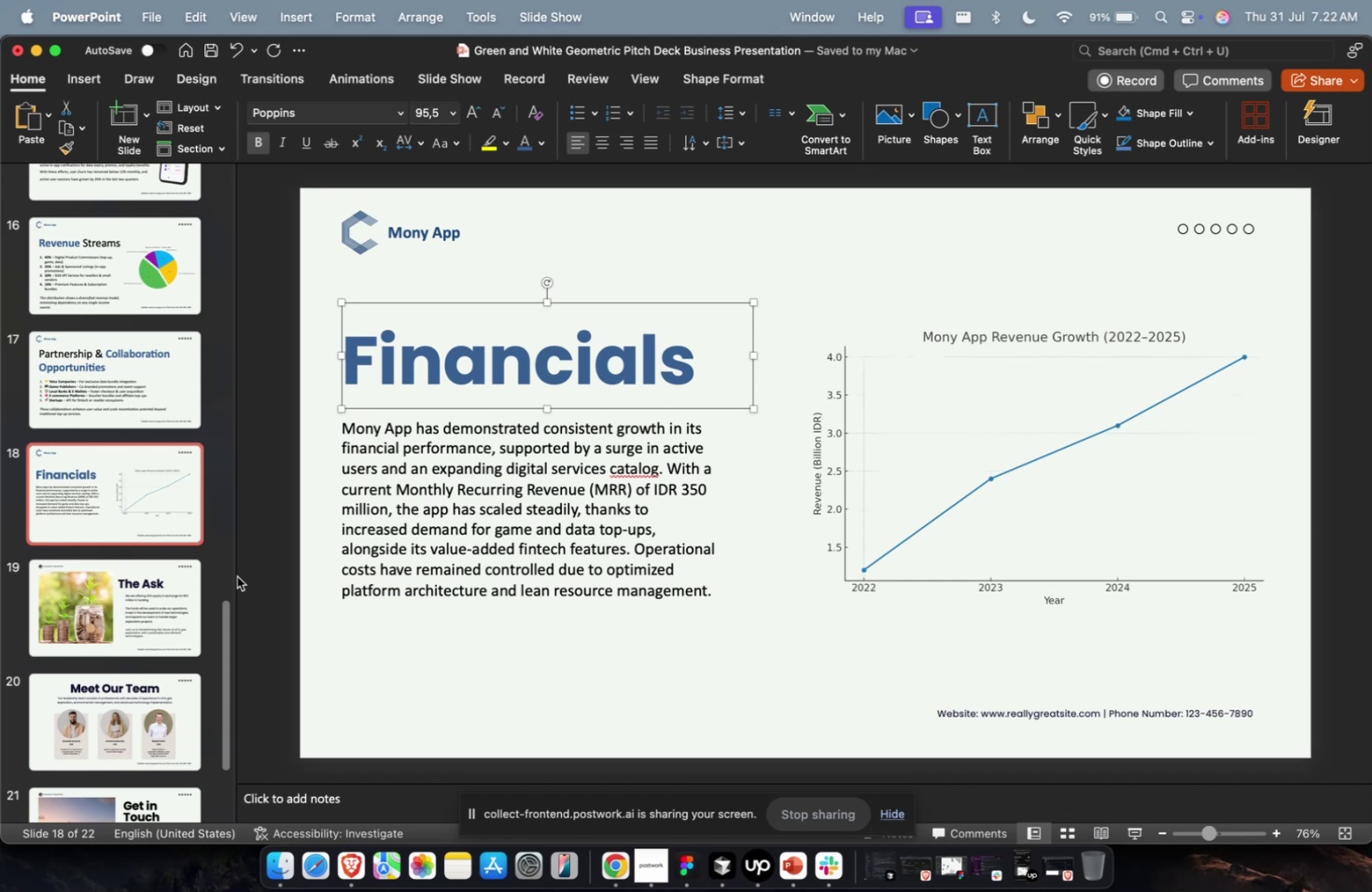 
double_click([826, 722])
 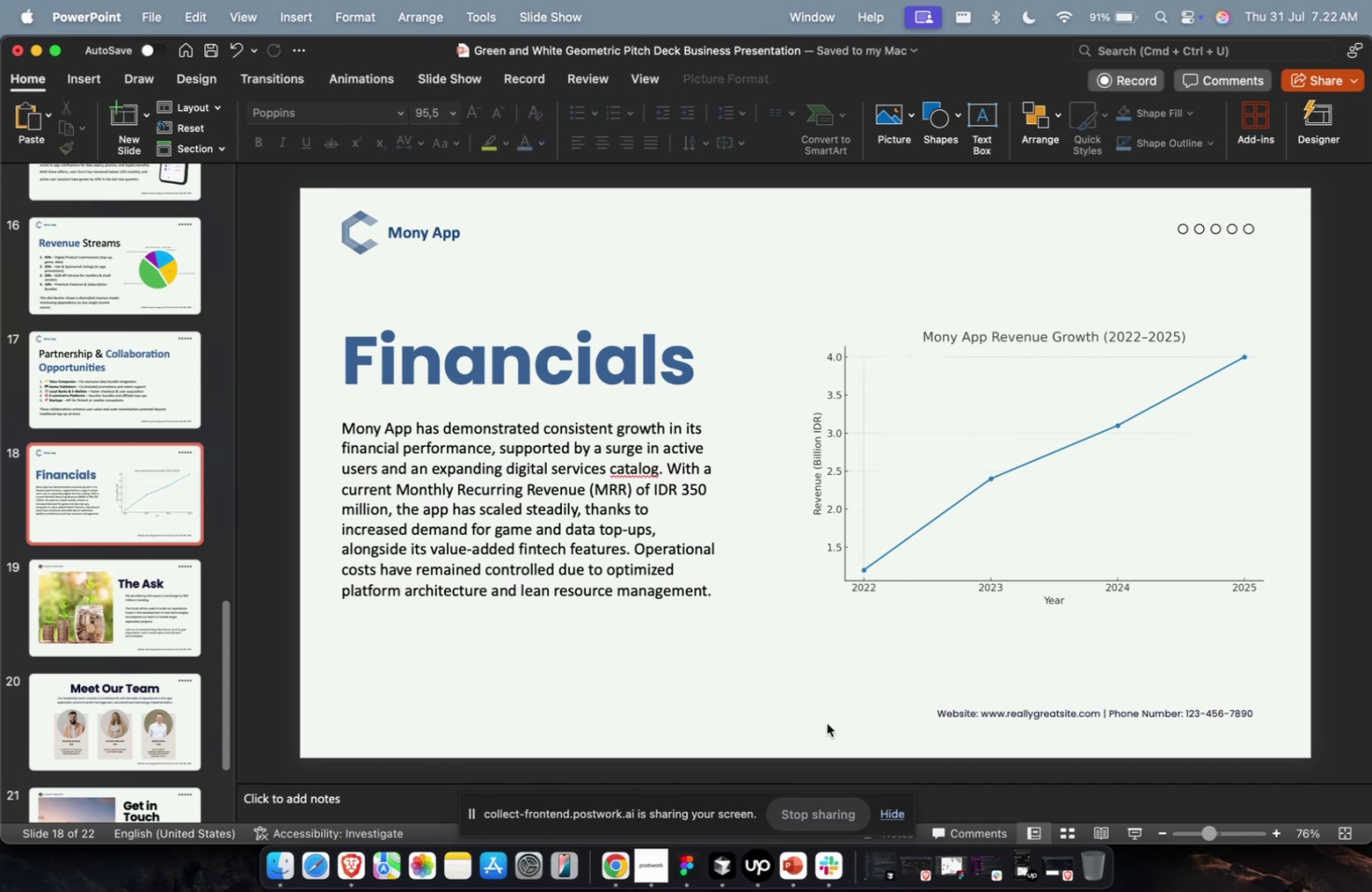 
key(Meta+1)
 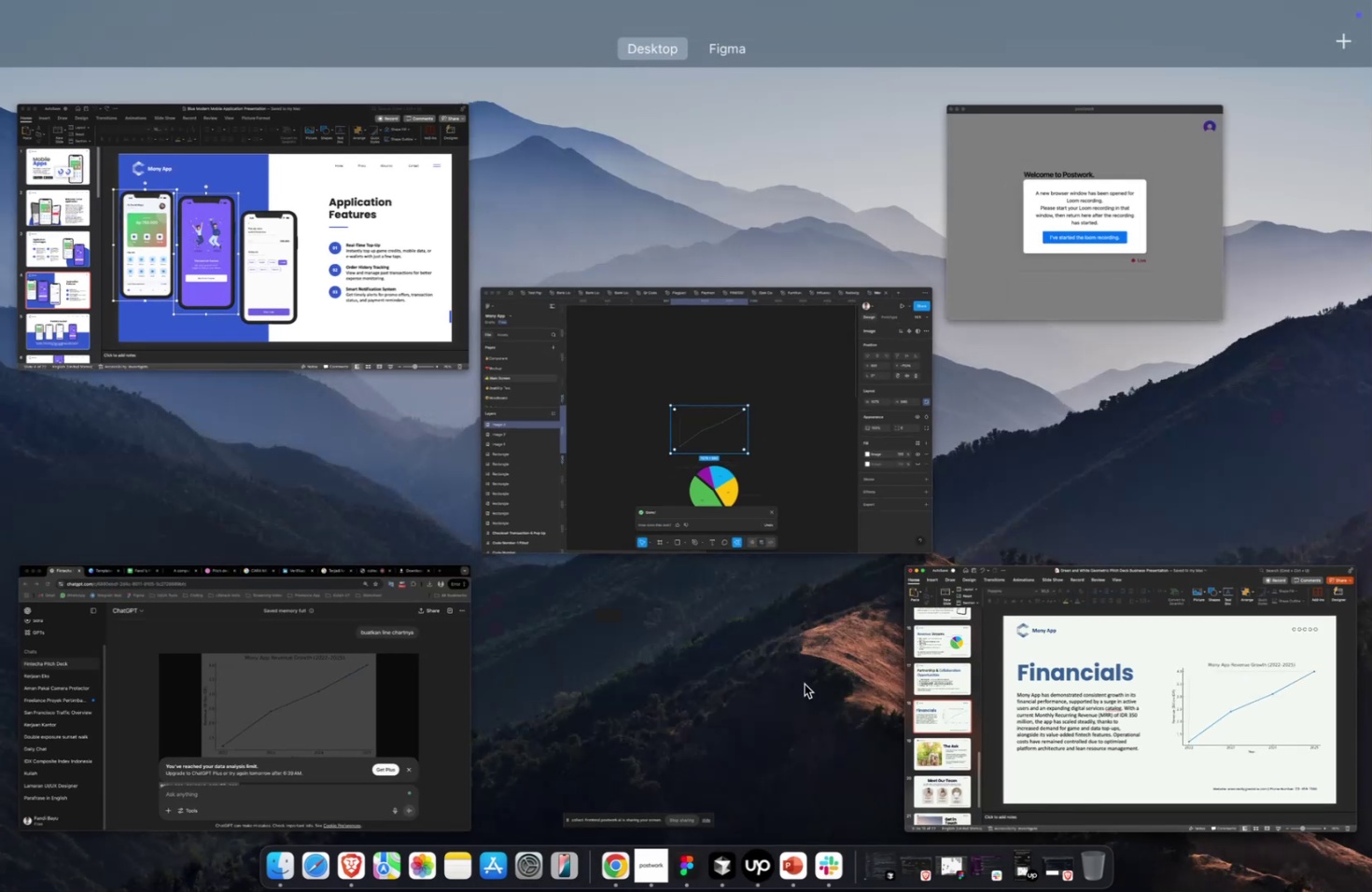 
left_click([1080, 716])
 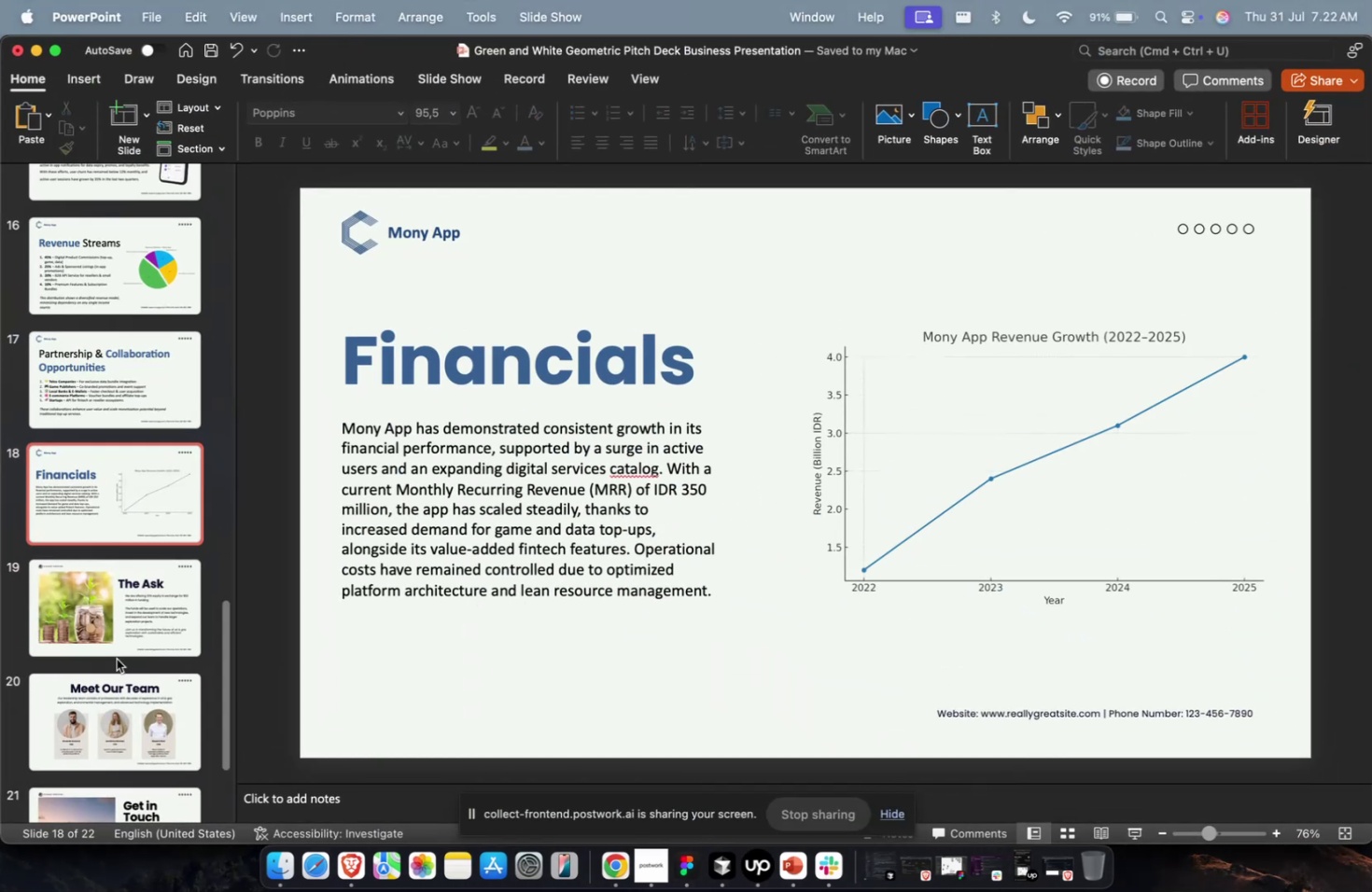 
scroll: coordinate [116, 655], scroll_direction: down, amount: 7.0
 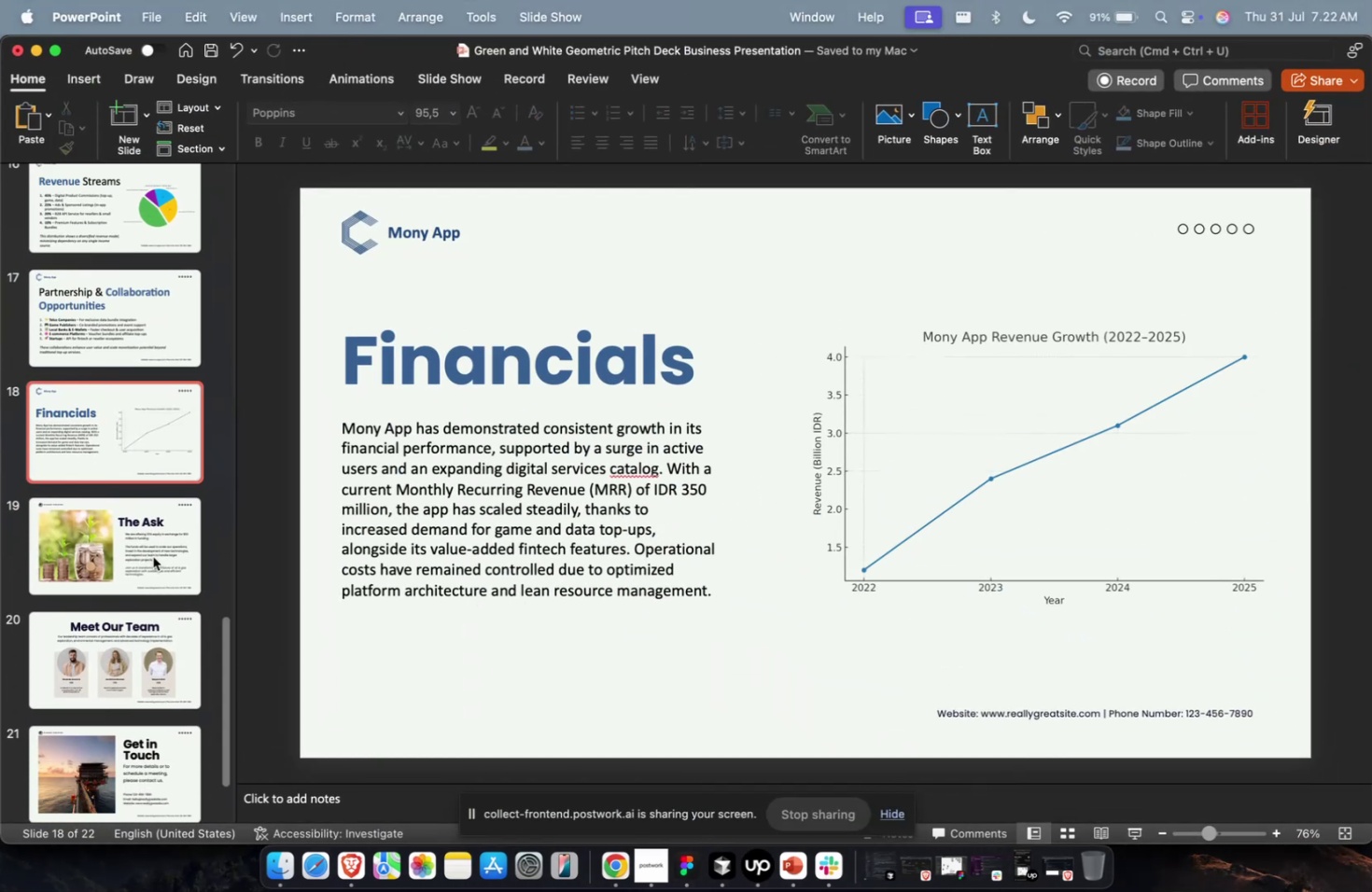 
left_click([153, 556])
 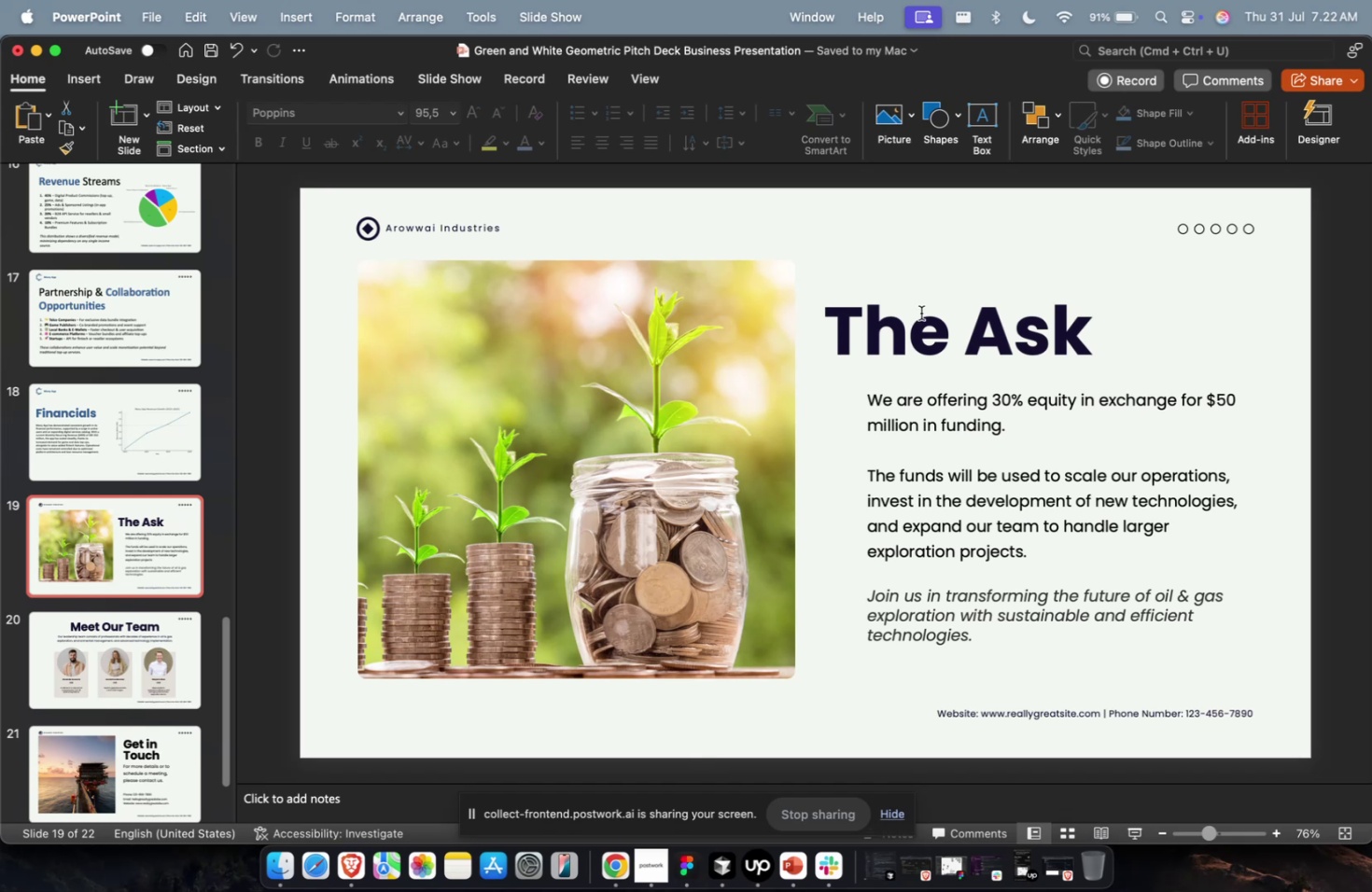 
hold_key(key=CommandLeft, duration=0.63)
 